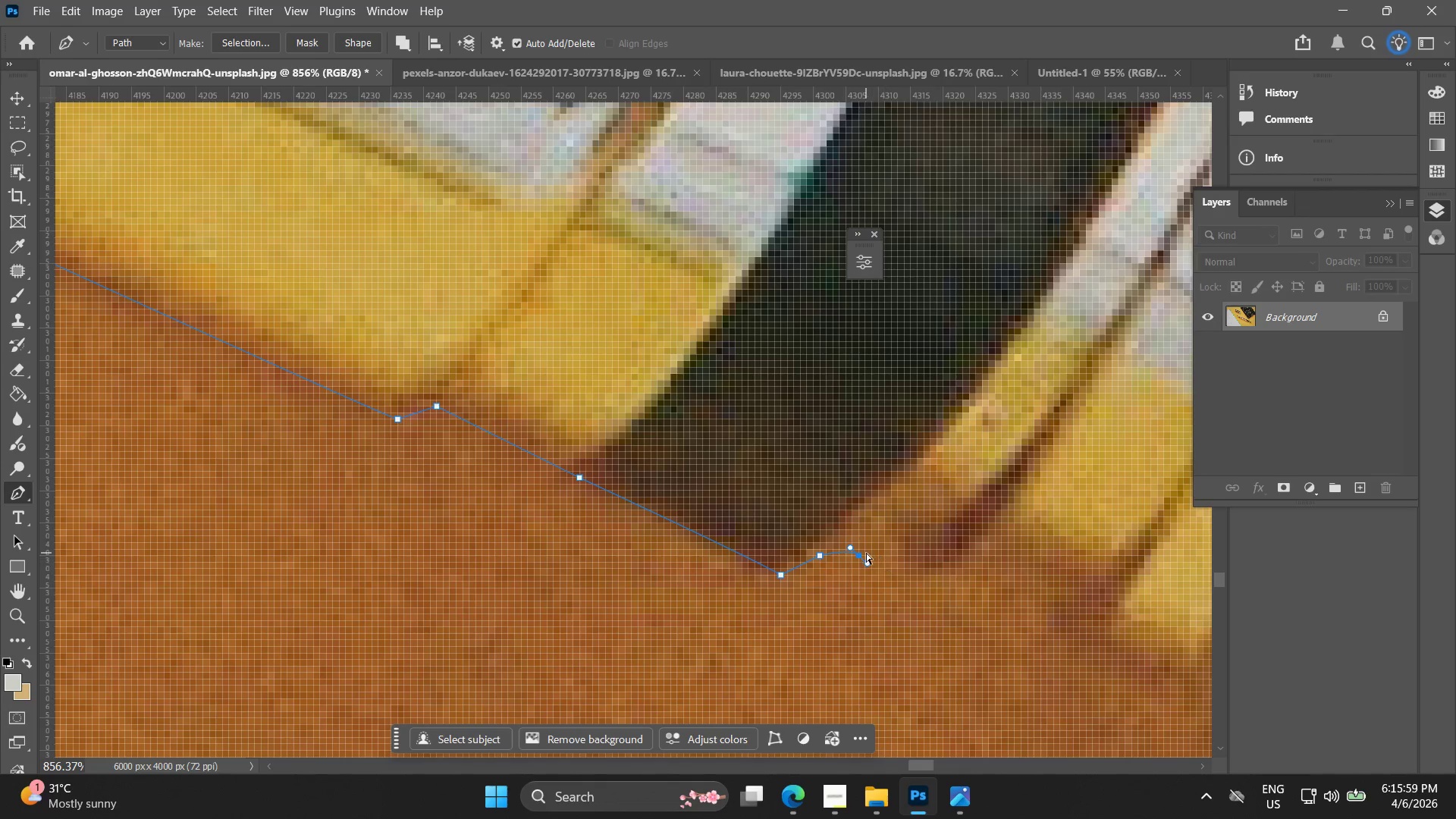 
key(Control+Z)
 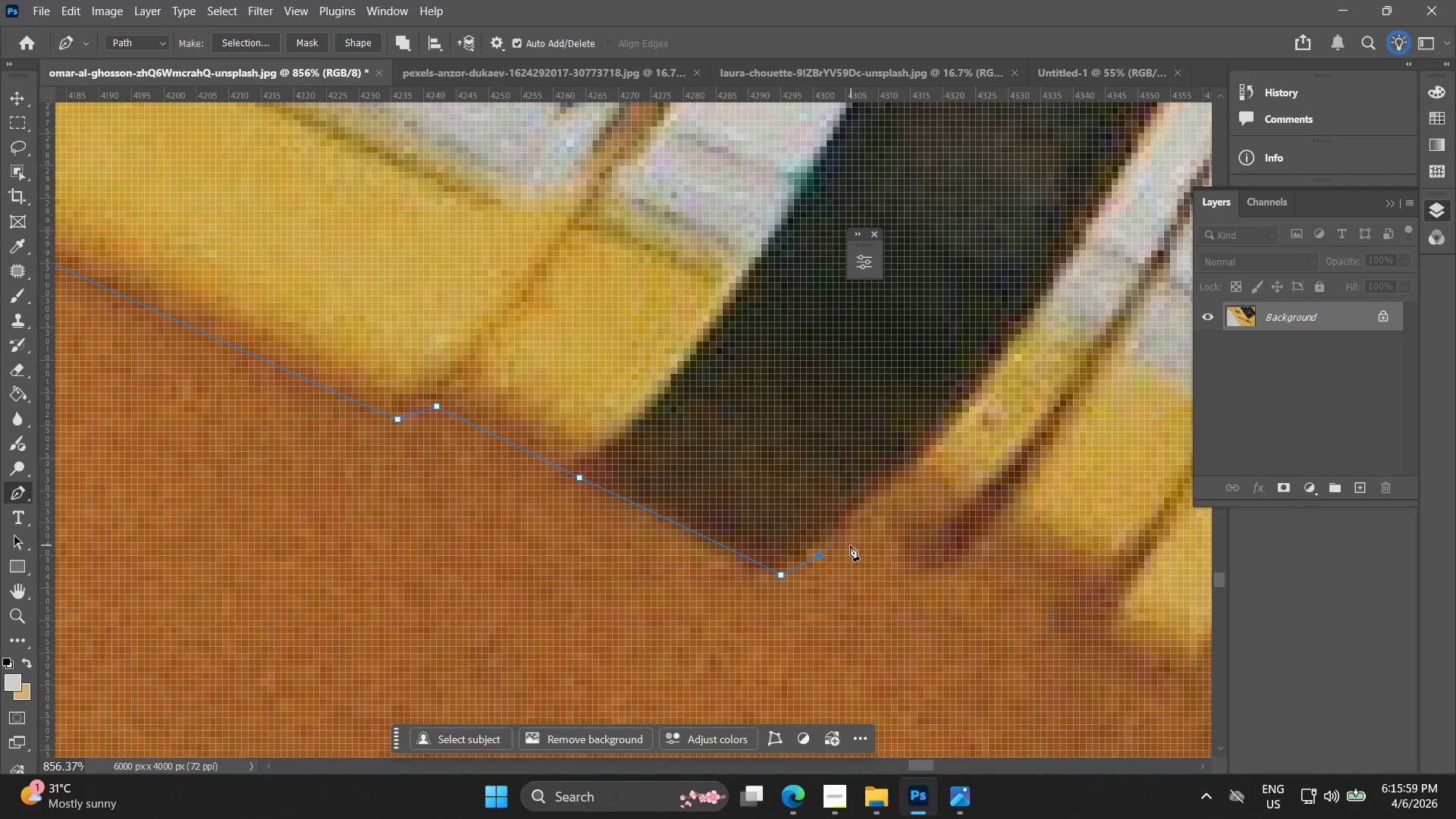 
left_click_drag(start_coordinate=[851, 545], to_coordinate=[874, 559])
 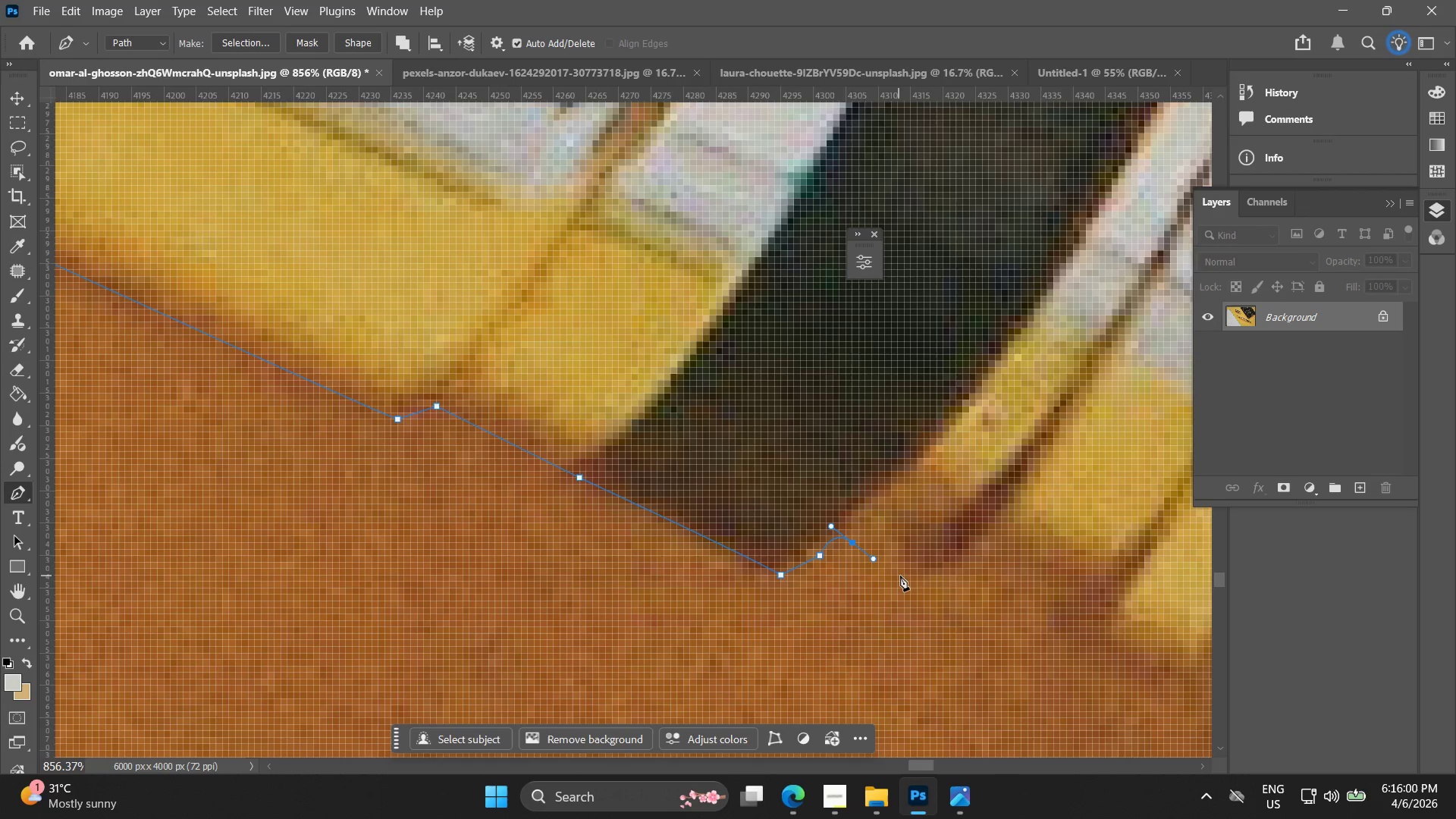 
left_click([905, 576])
 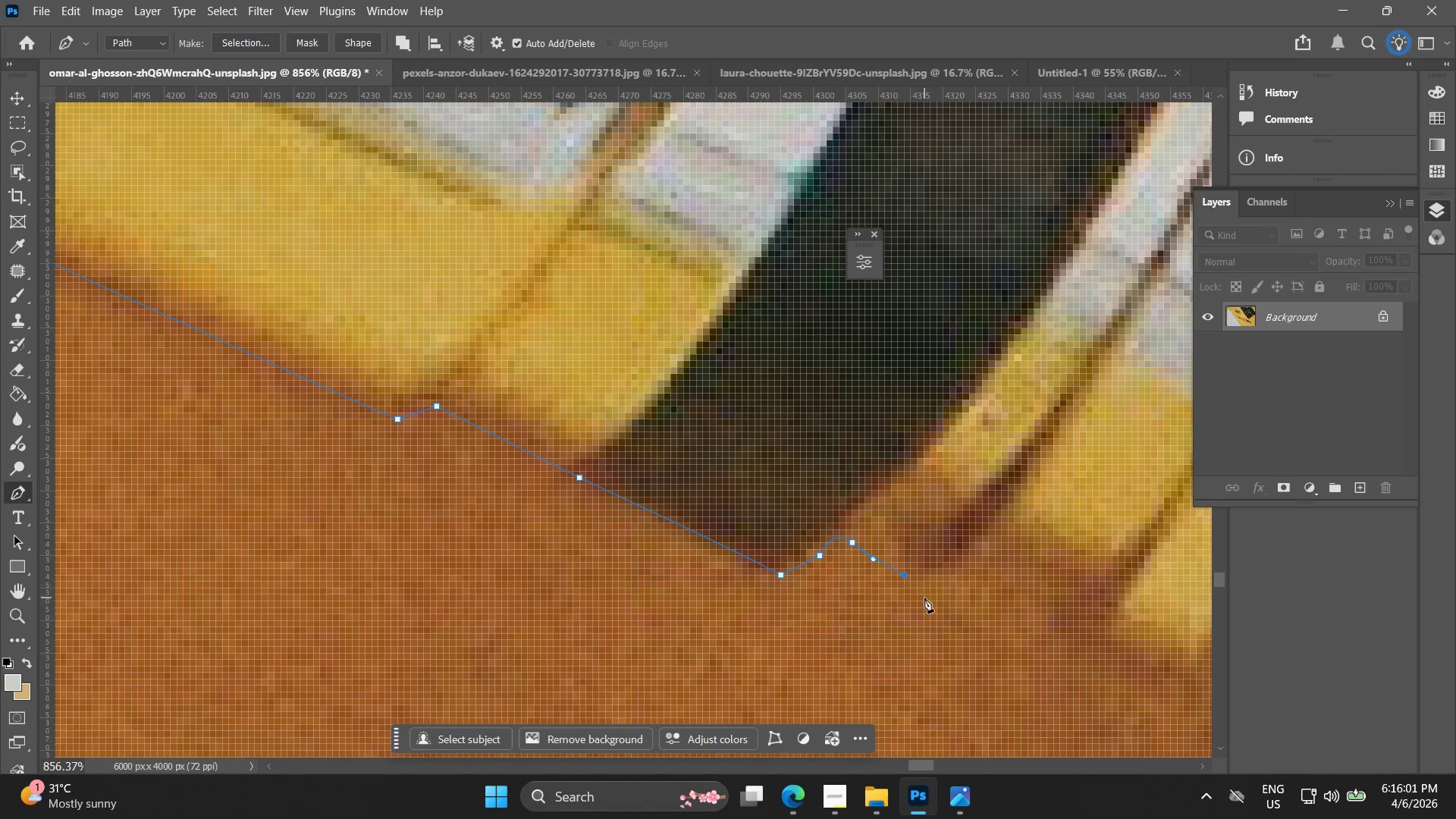 
hold_key(key=Space, duration=0.47)
 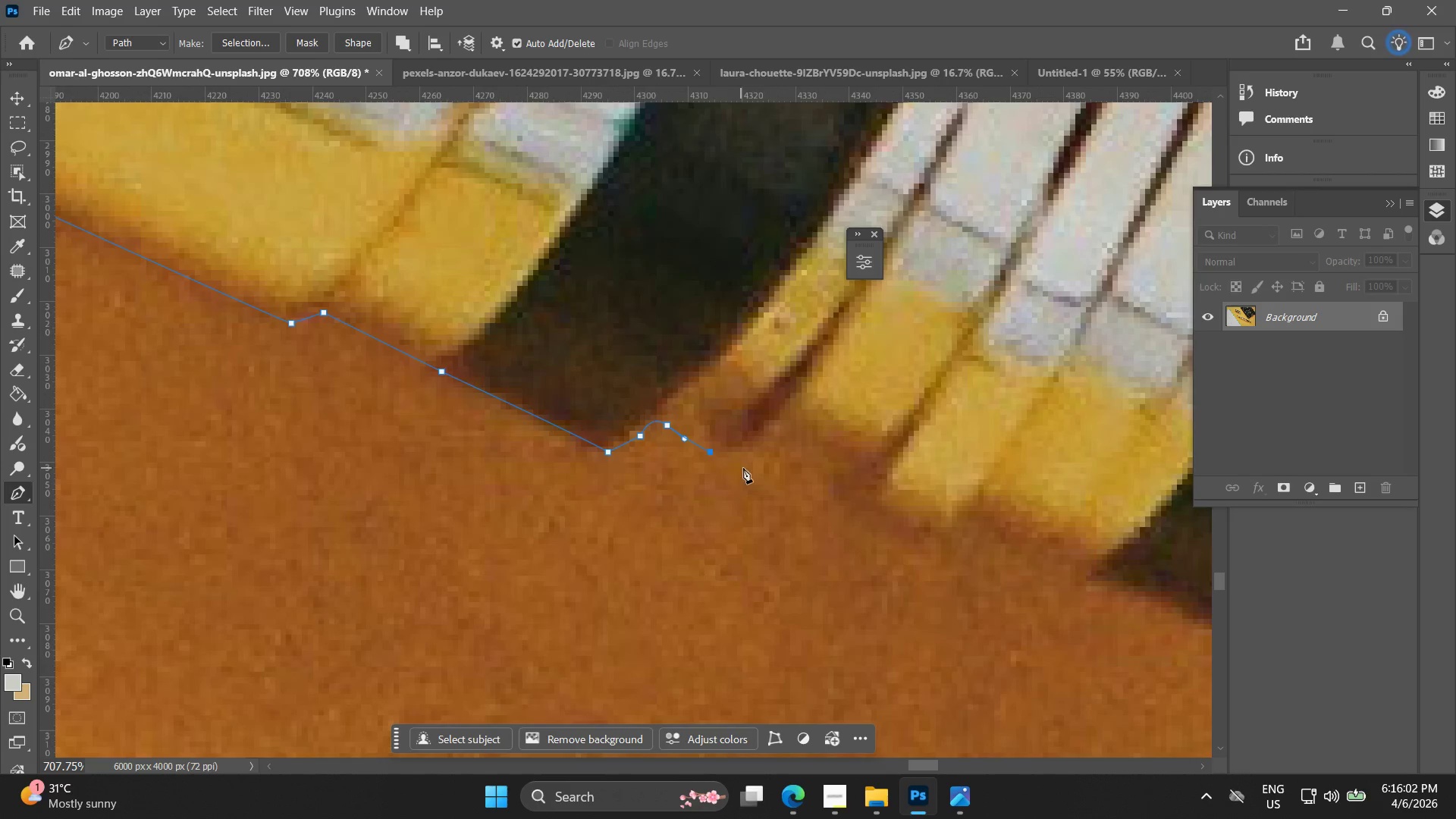 
left_click_drag(start_coordinate=[909, 585], to_coordinate=[711, 459])
 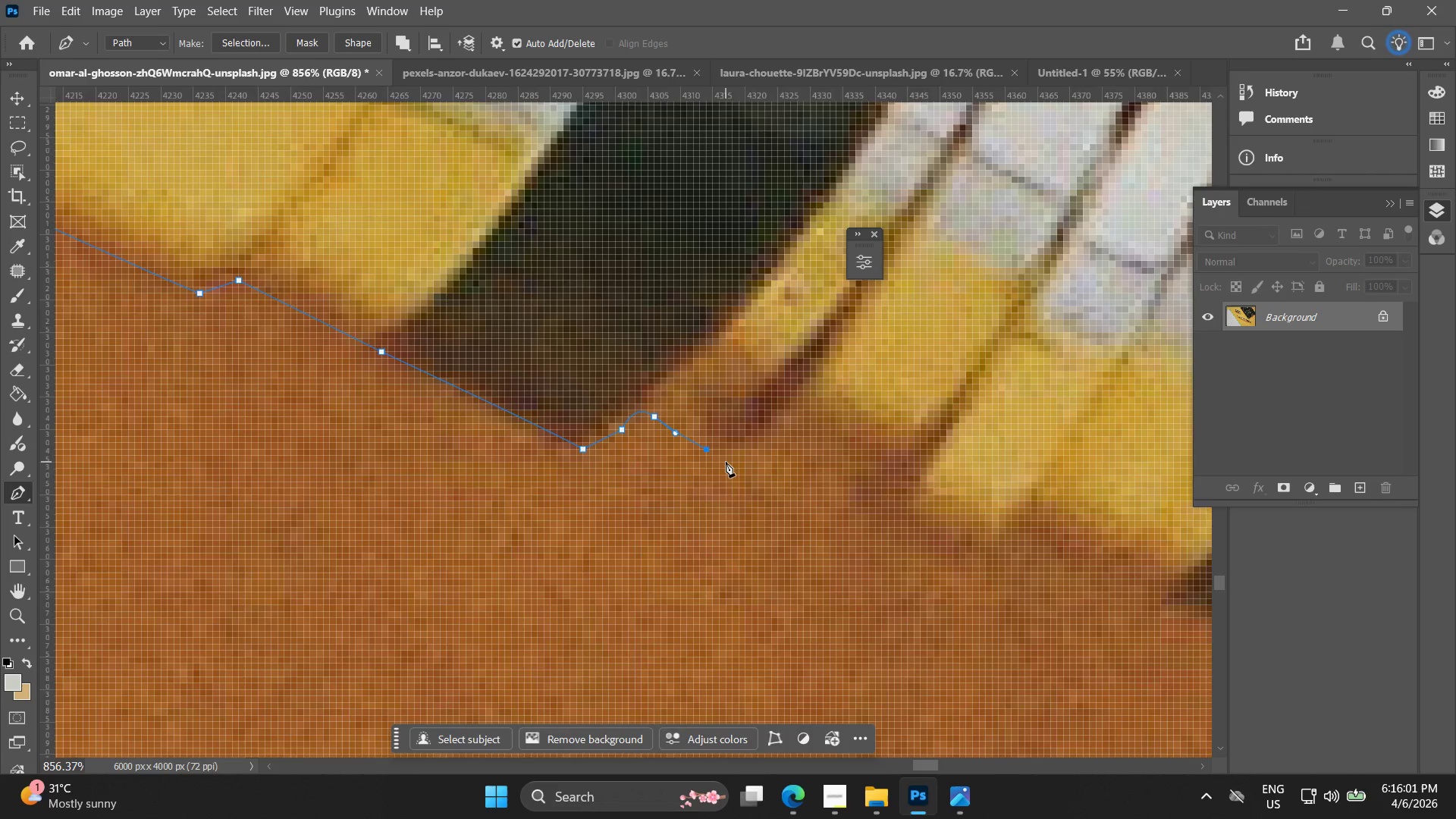 
key(Alt+AltLeft)
 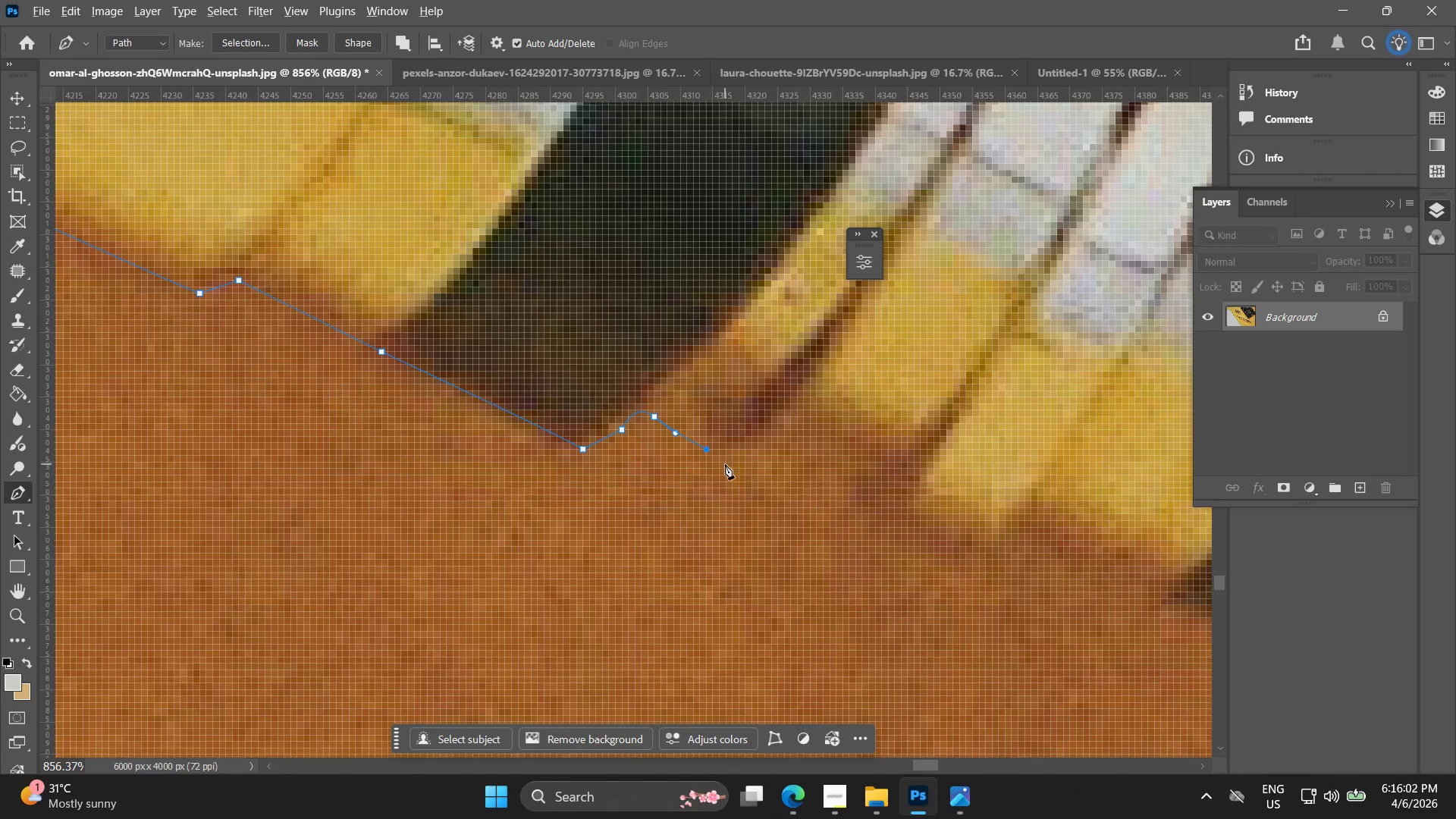 
scroll: coordinate [725, 464], scroll_direction: down, amount: 2.0
 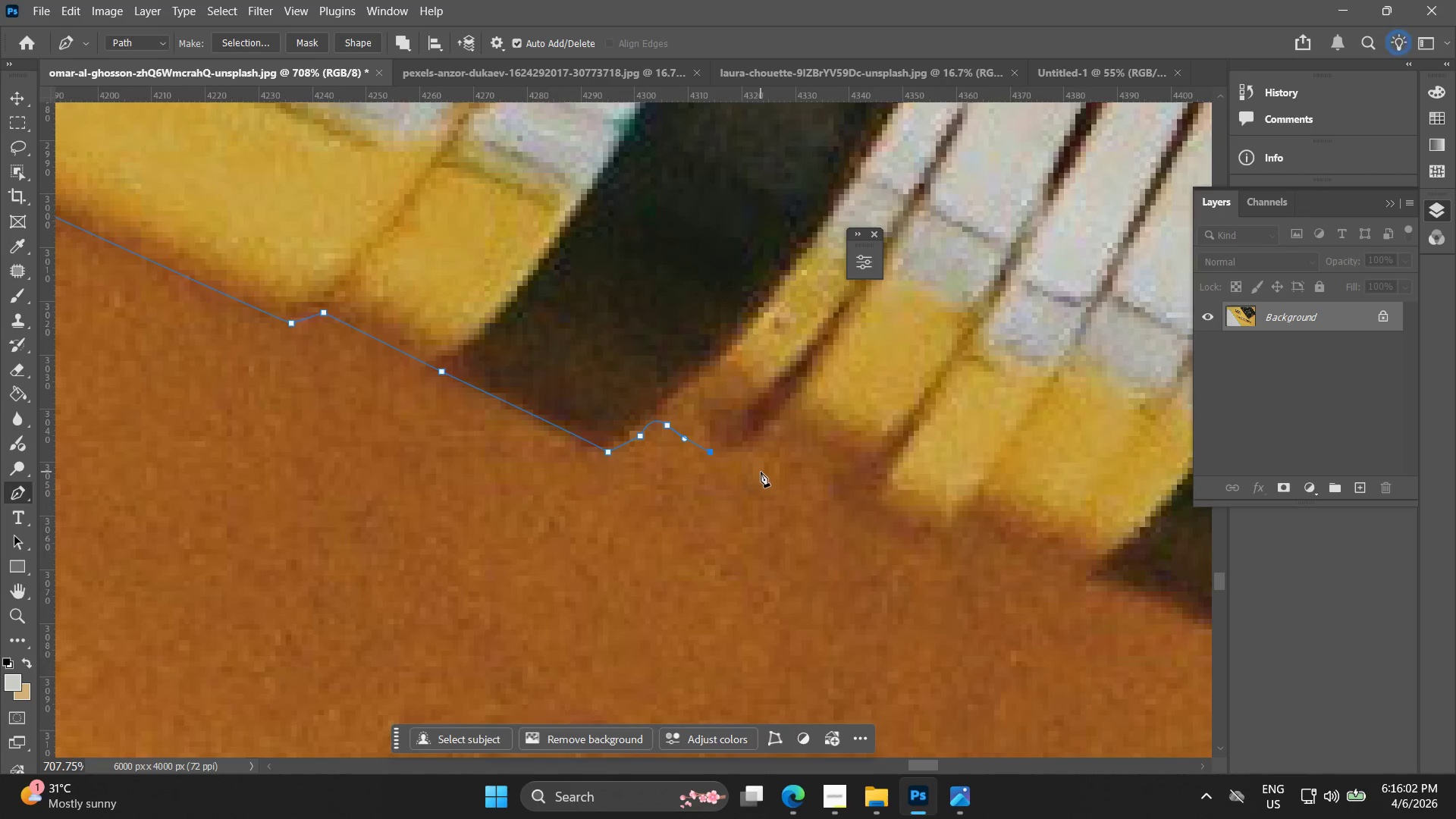 
key(Control+ControlLeft)
 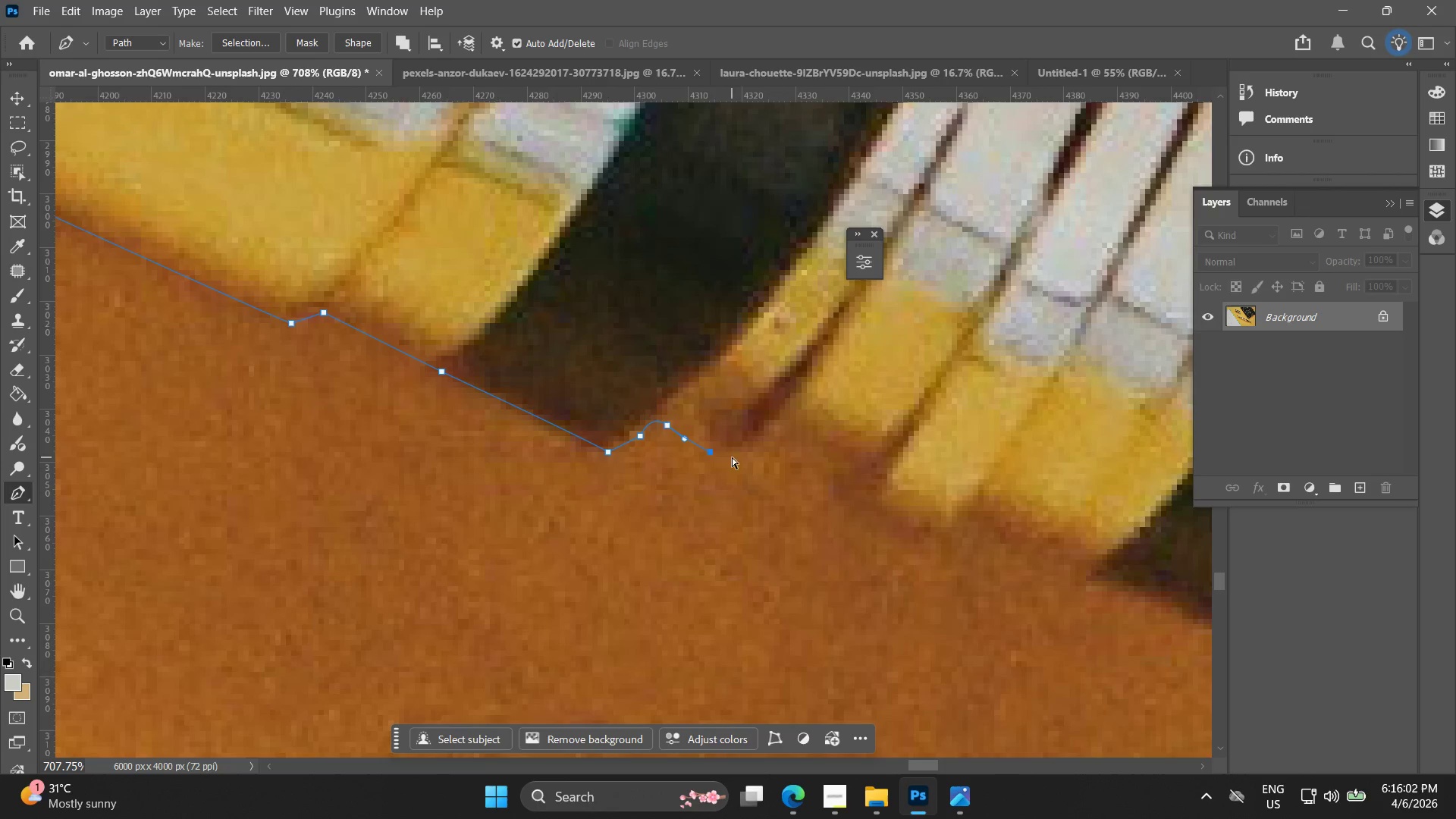 
key(Control+Z)
 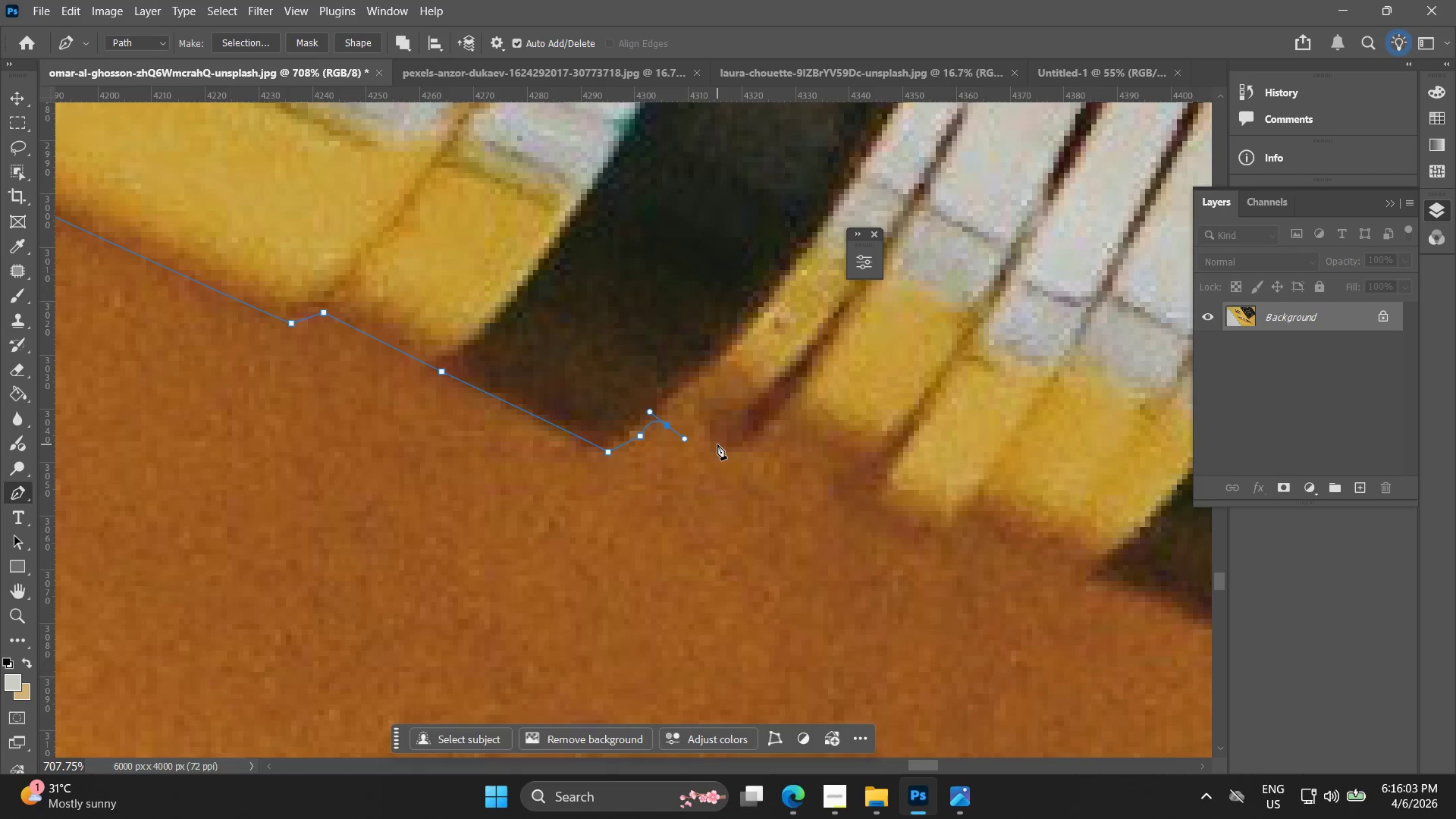 
left_click_drag(start_coordinate=[718, 446], to_coordinate=[724, 456])
 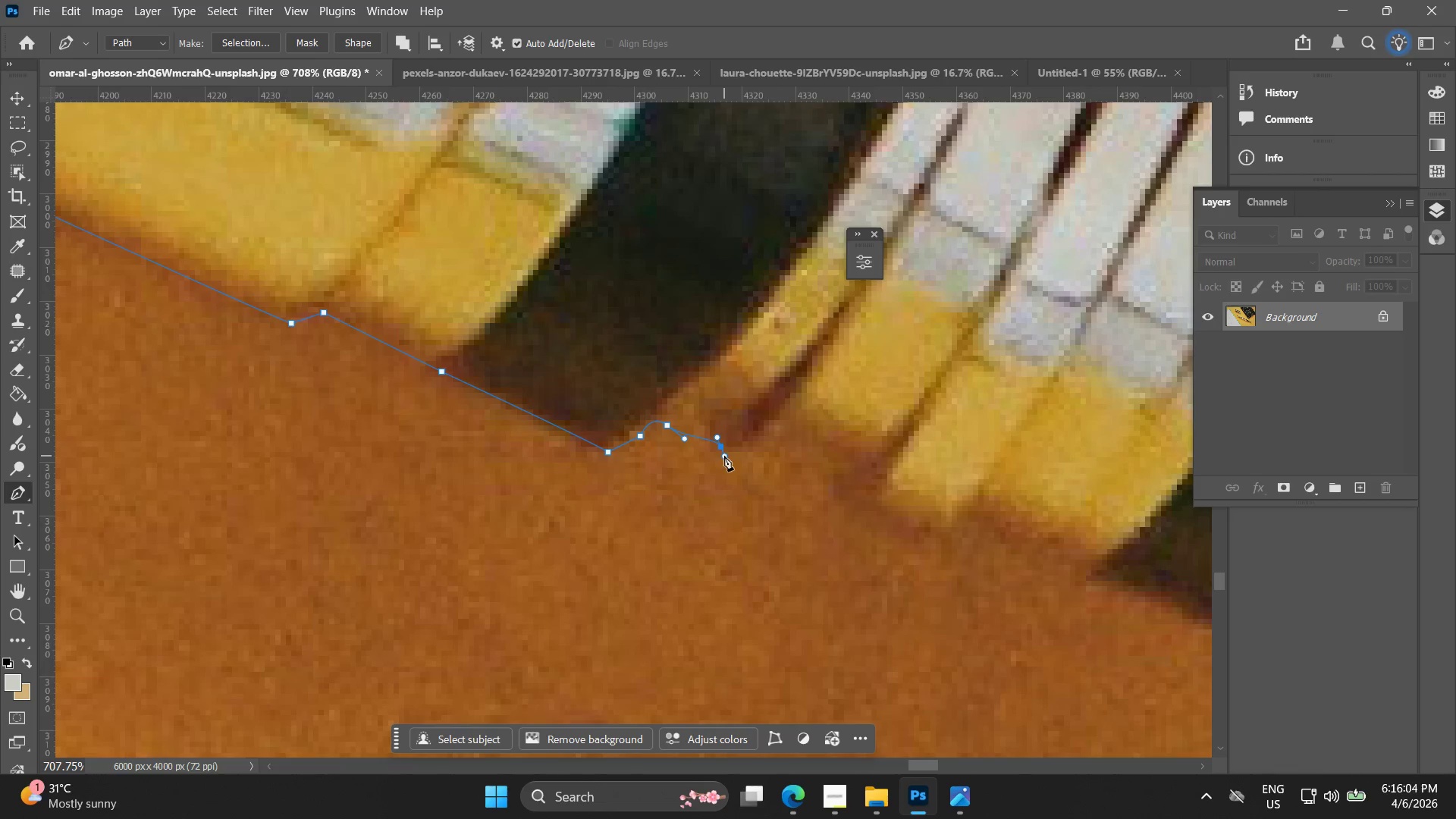 
key(Control+ControlLeft)
 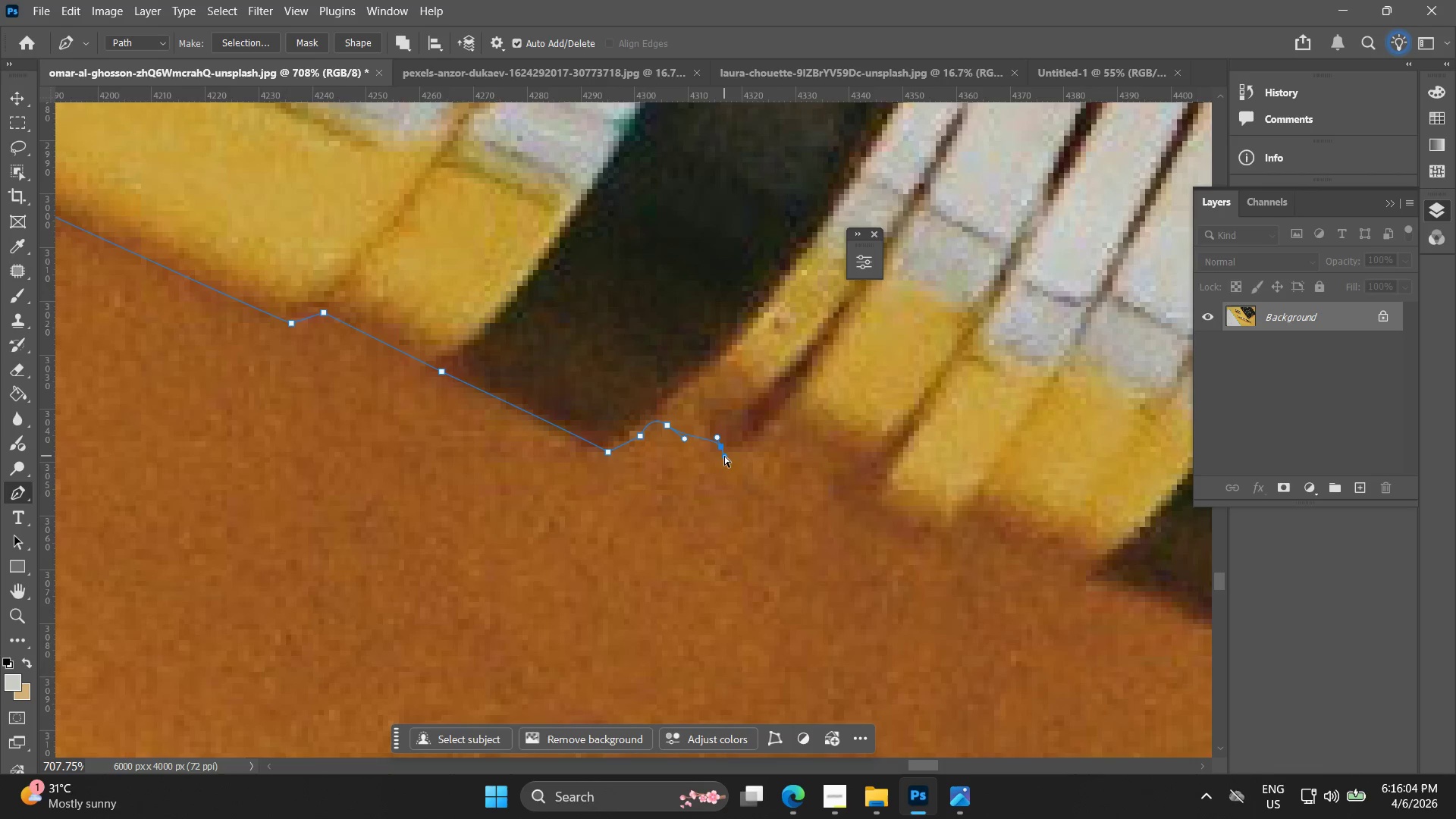 
key(Control+Z)
 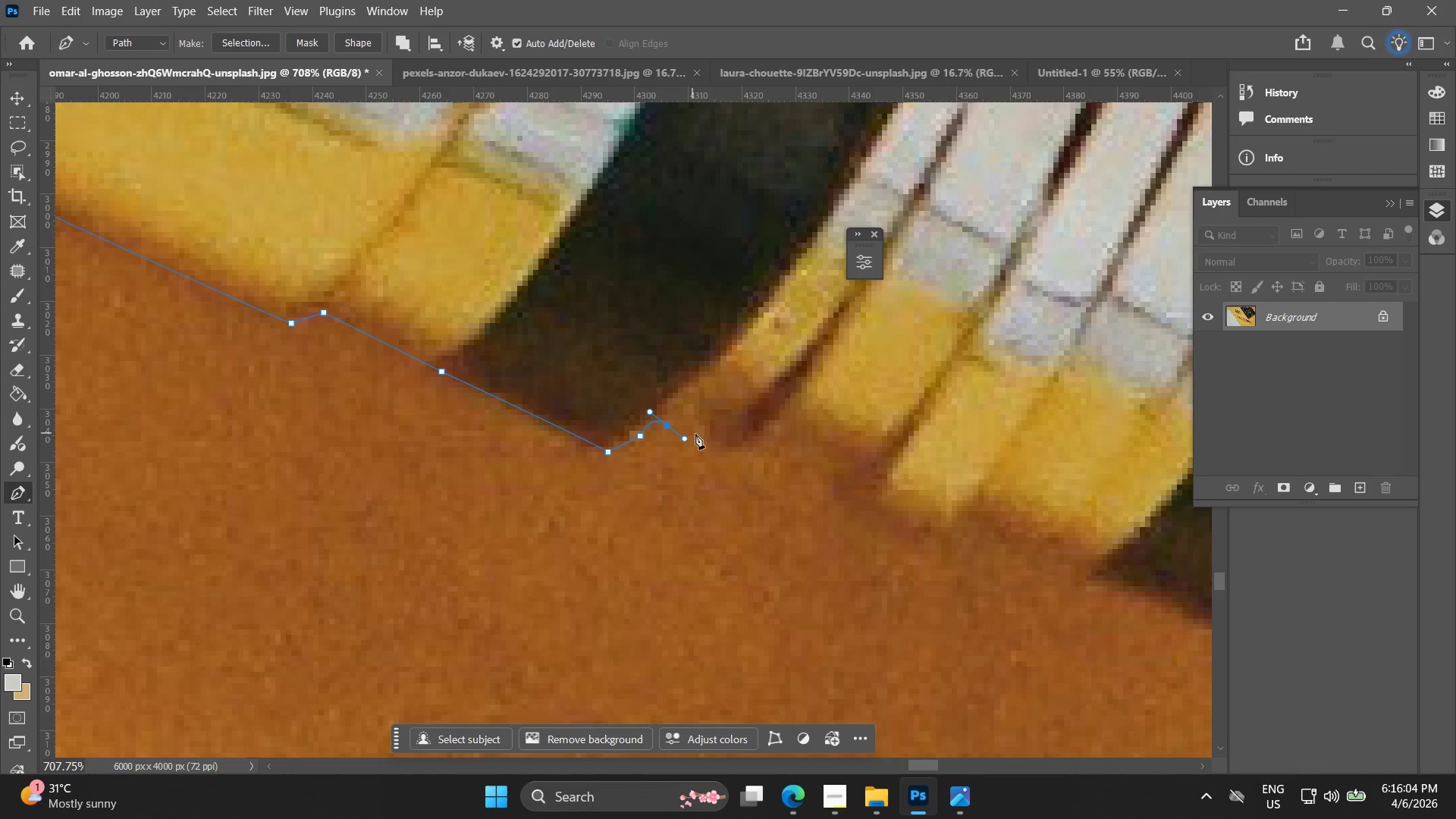 
key(Control+ControlLeft)
 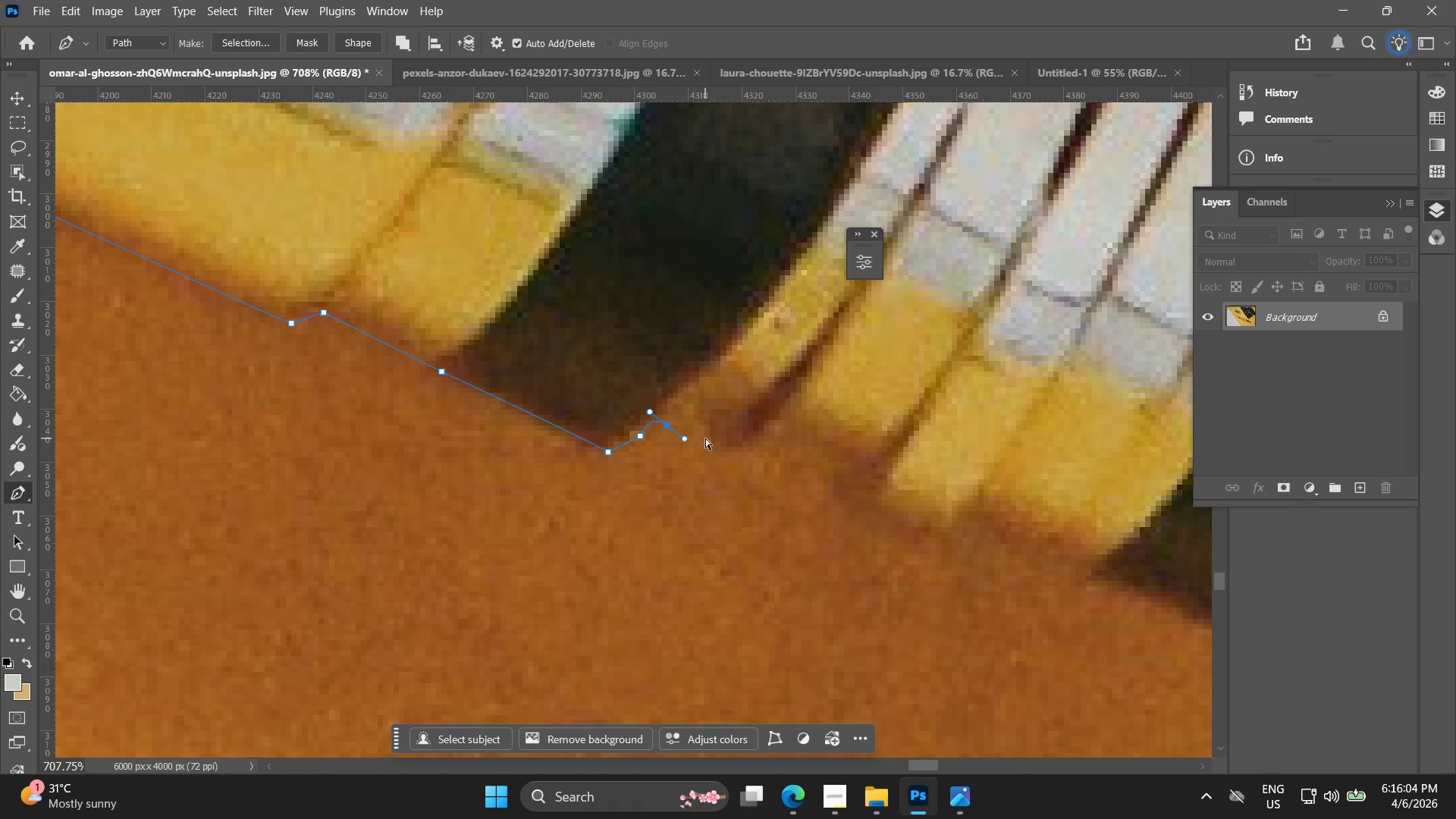 
key(Control+Z)
 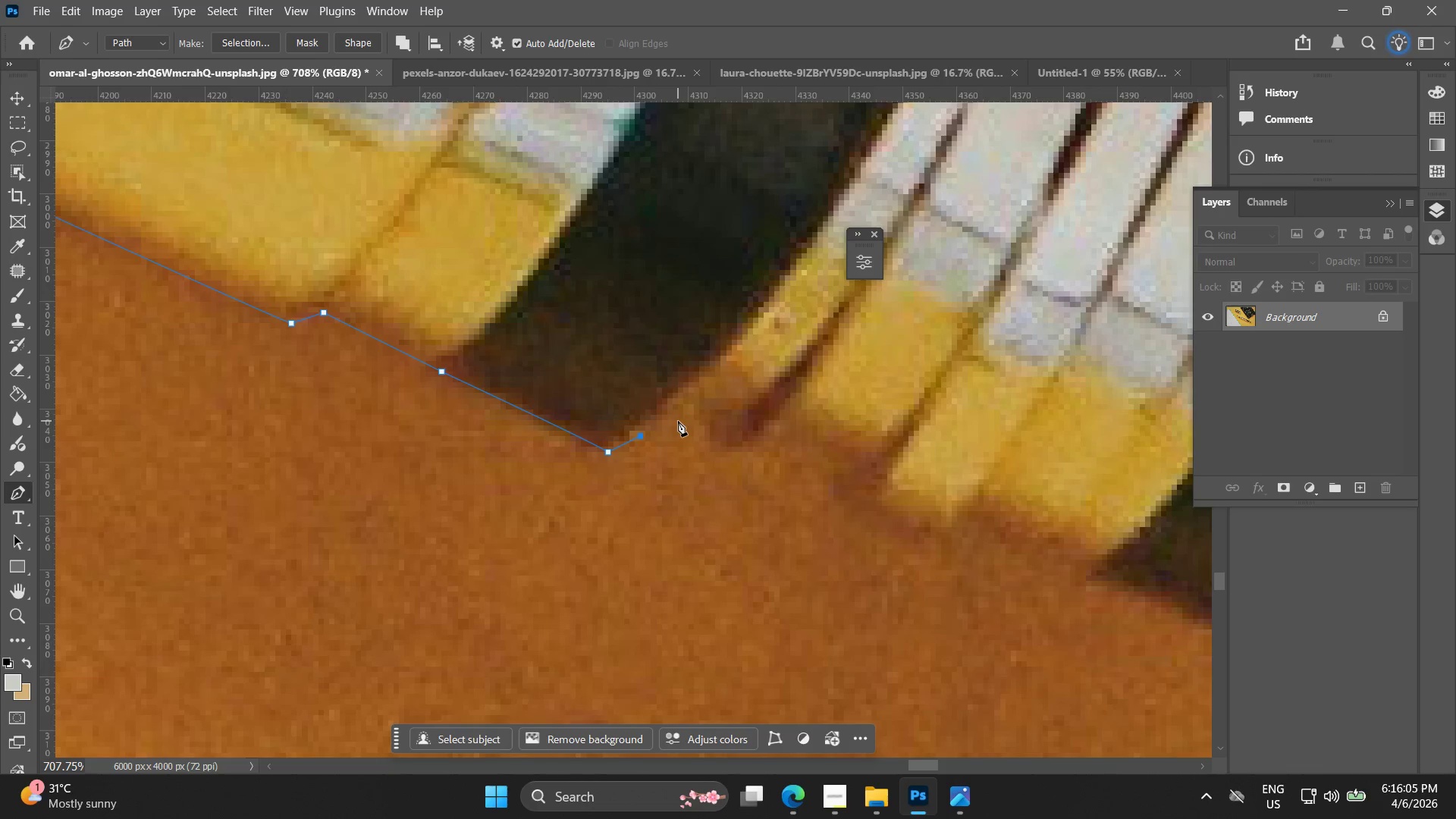 
left_click([676, 414])
 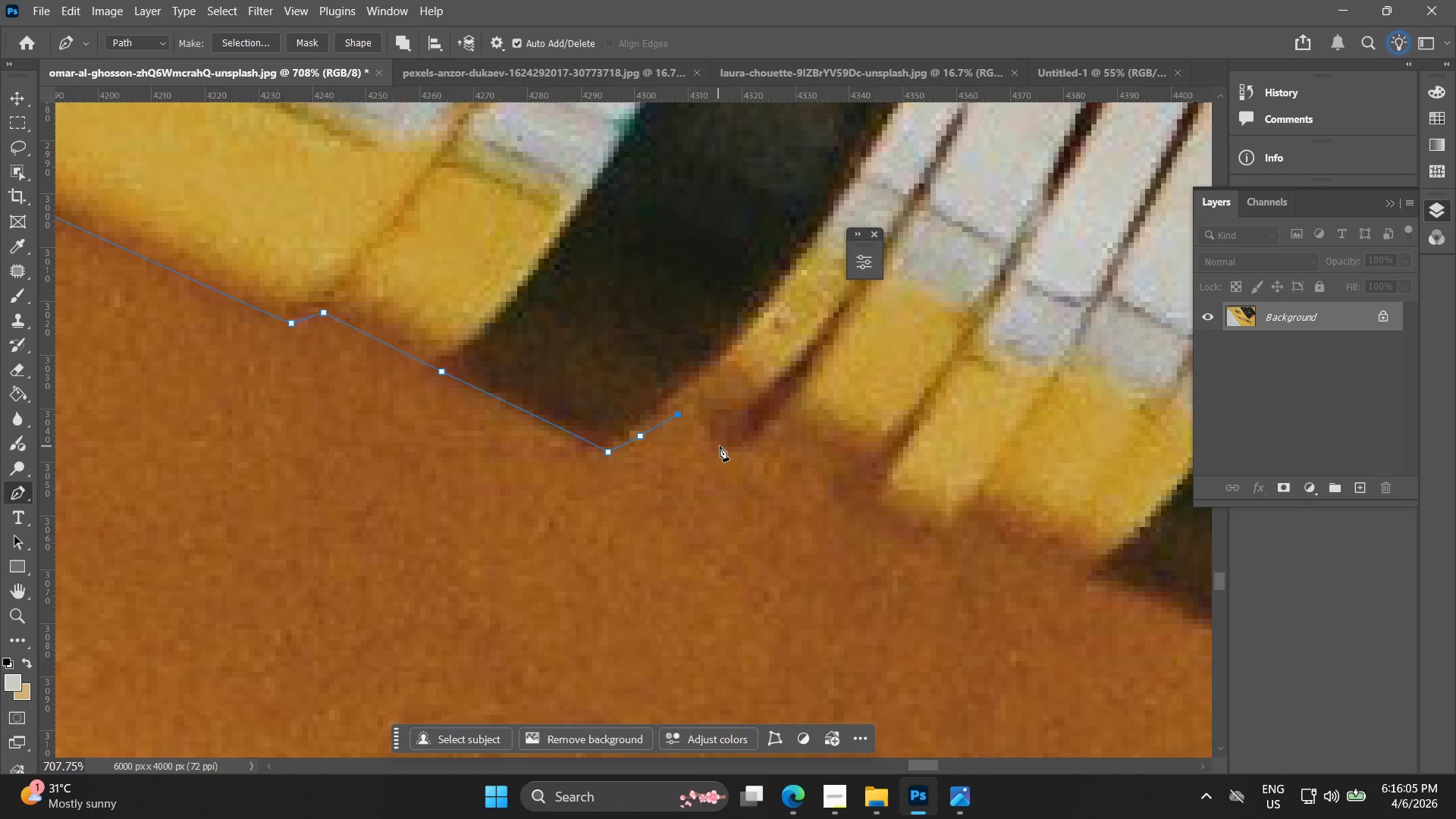 
left_click_drag(start_coordinate=[726, 447], to_coordinate=[732, 454])
 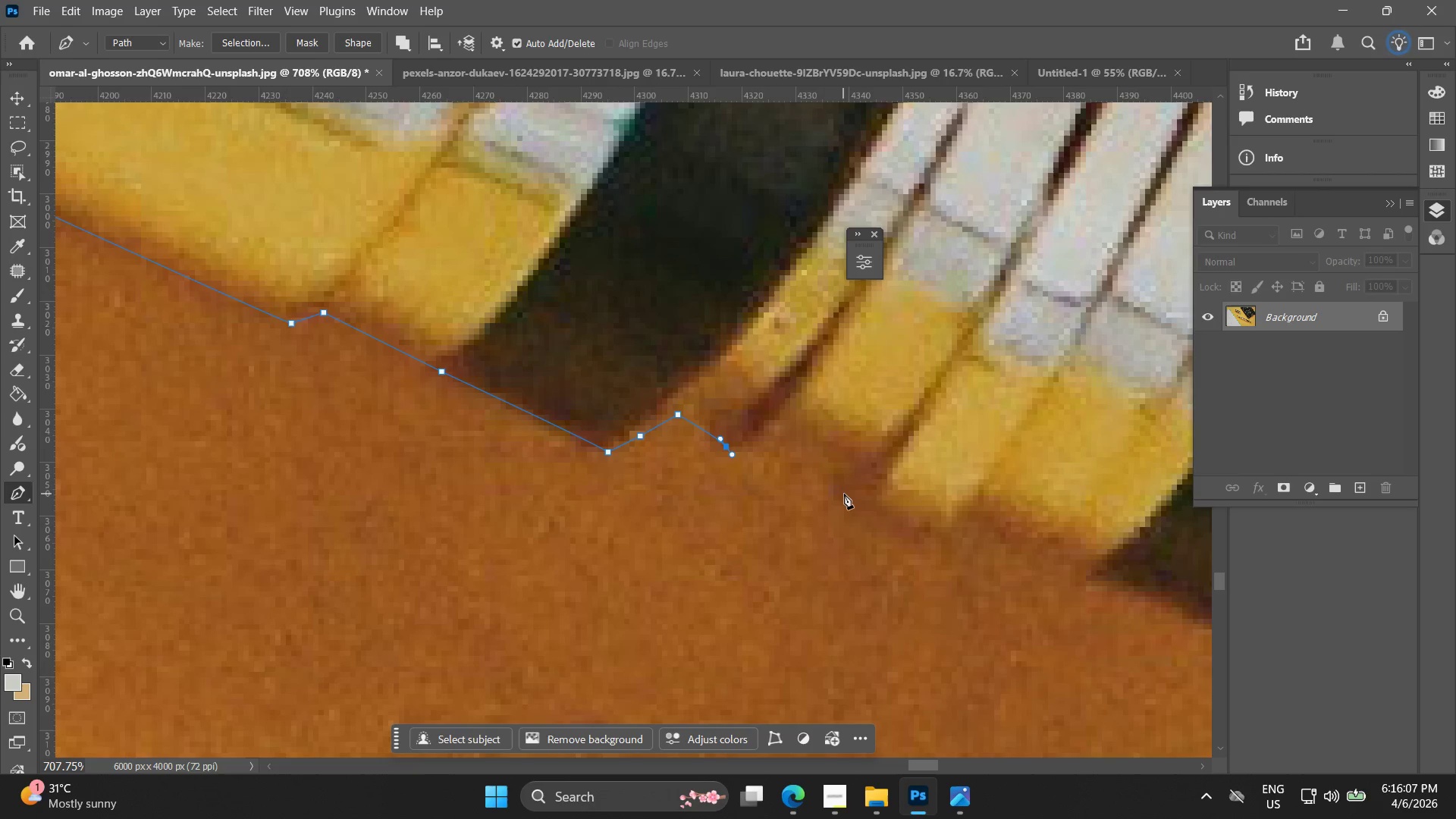 
left_click_drag(start_coordinate=[849, 493], to_coordinate=[859, 502])
 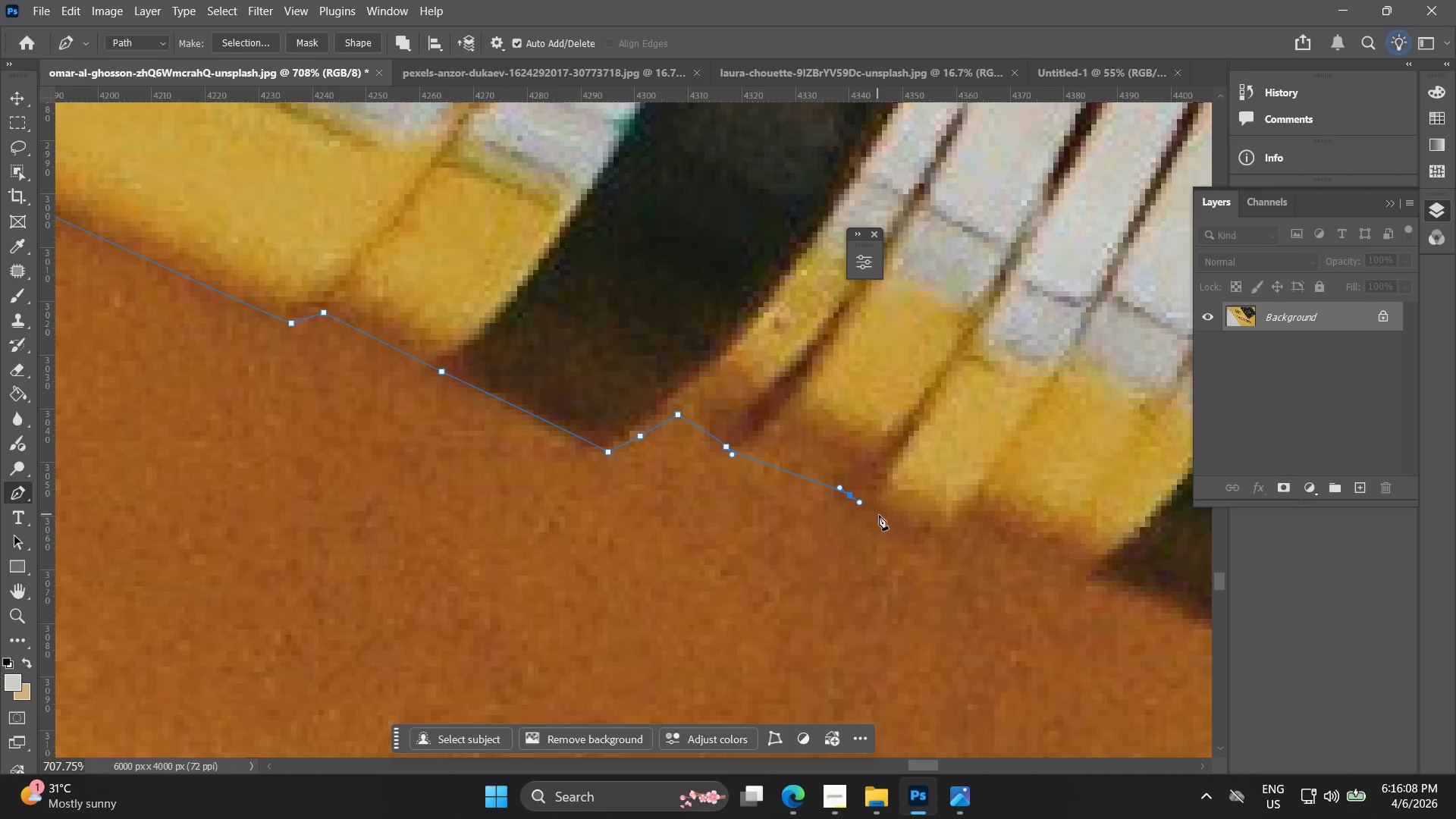 
left_click([886, 518])
 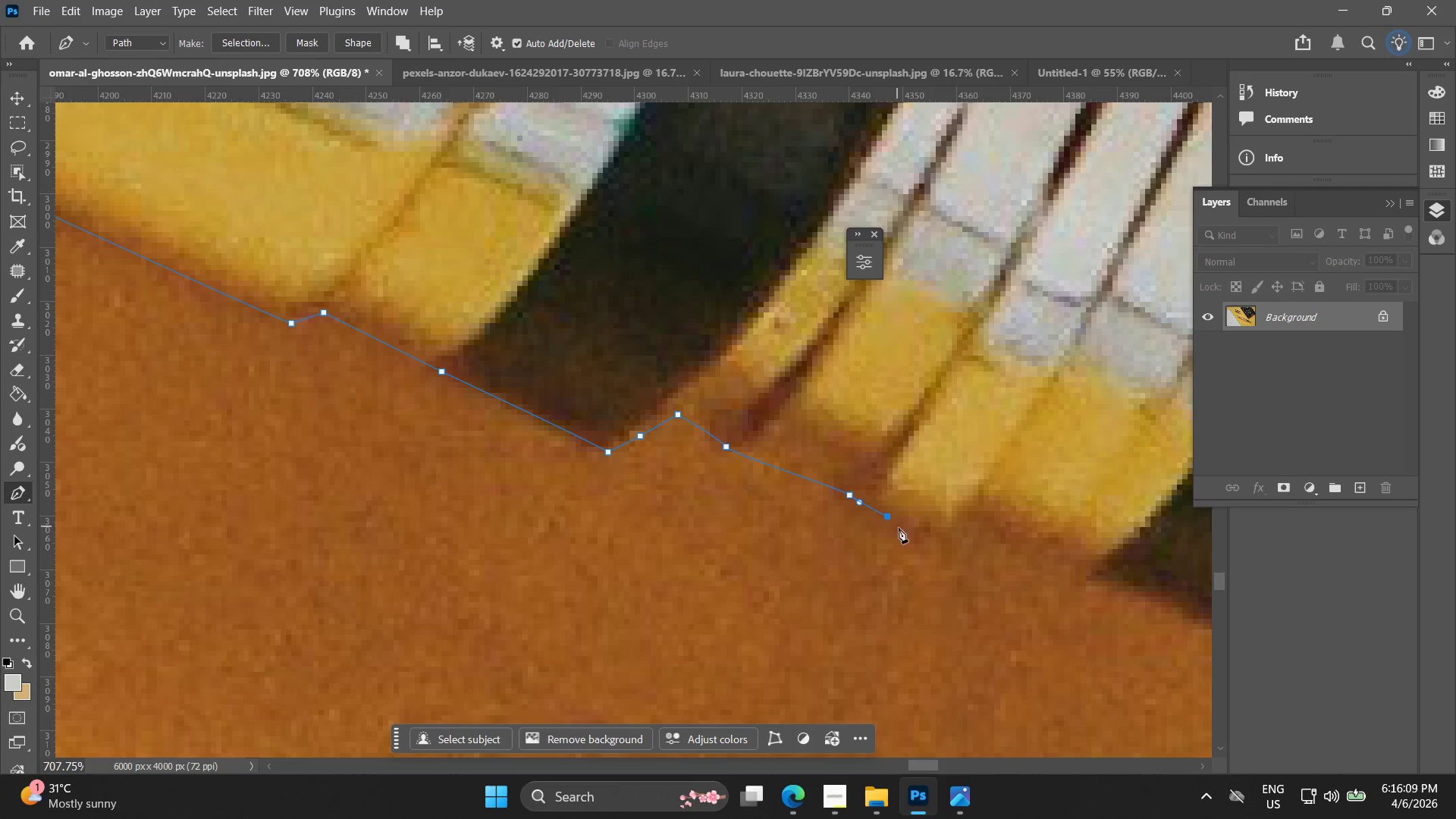 
hold_key(key=Space, duration=0.44)
 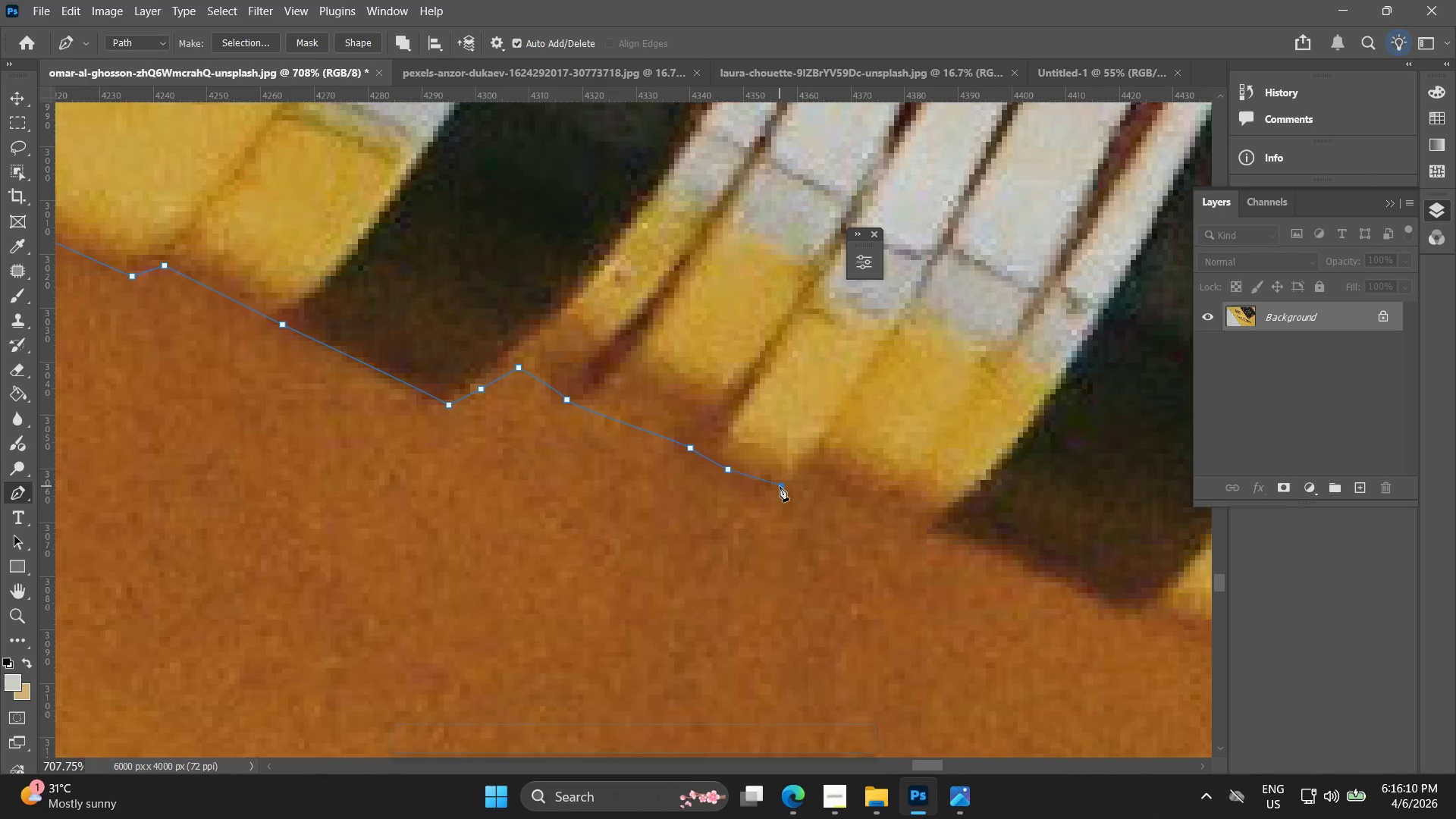 
left_click_drag(start_coordinate=[904, 531], to_coordinate=[745, 484])
 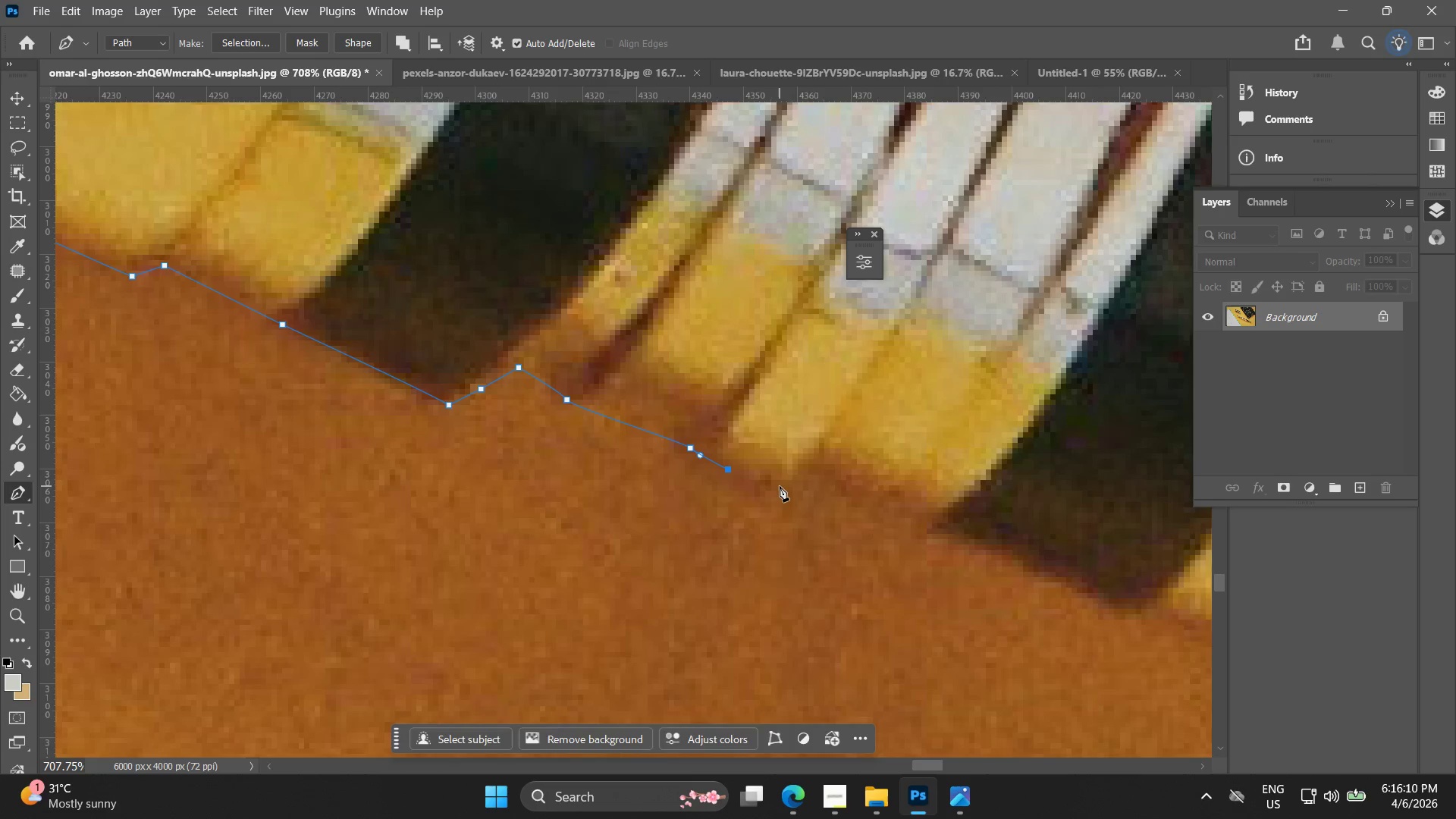 
left_click([780, 486])
 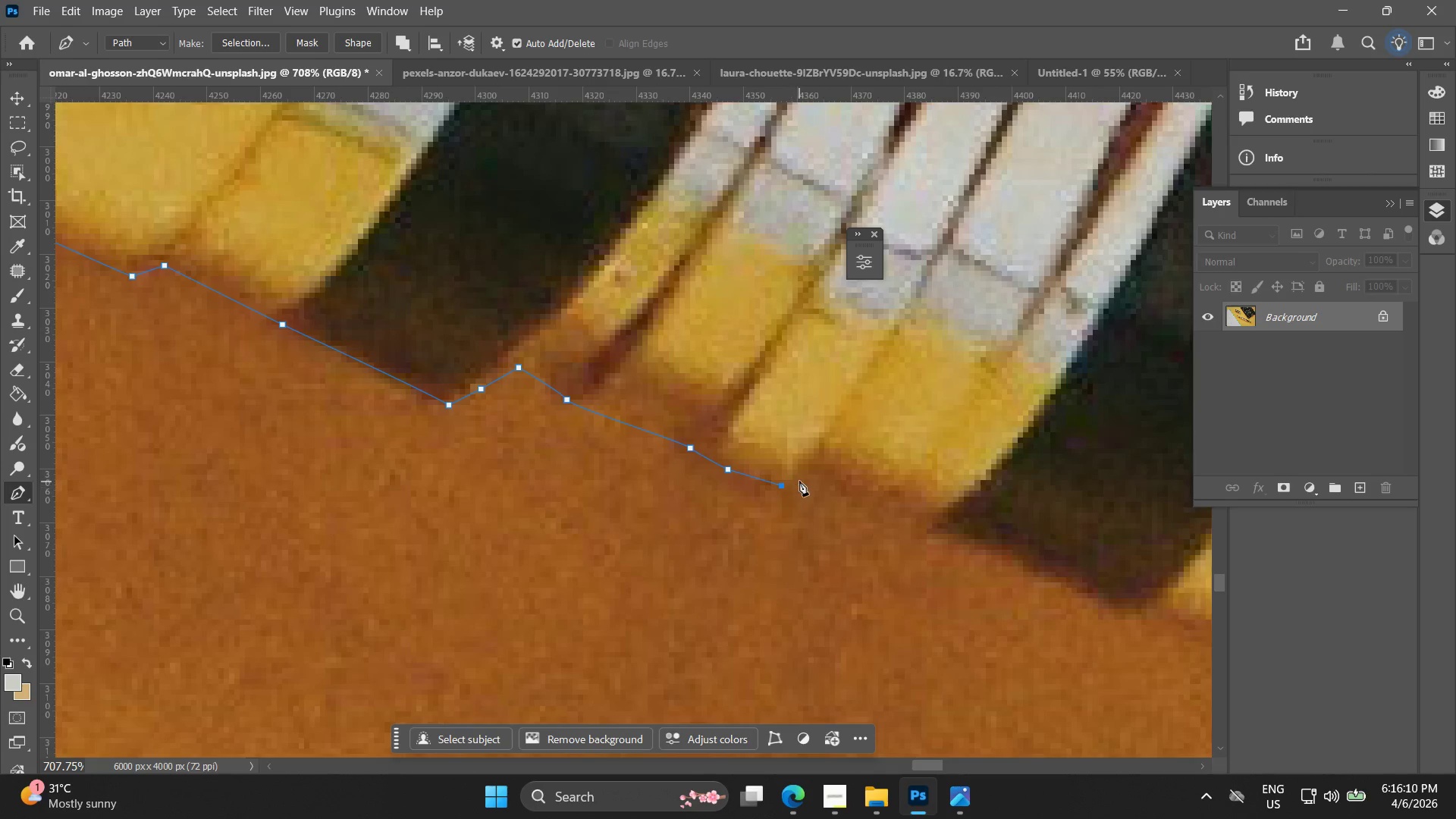 
key(Control+ControlLeft)
 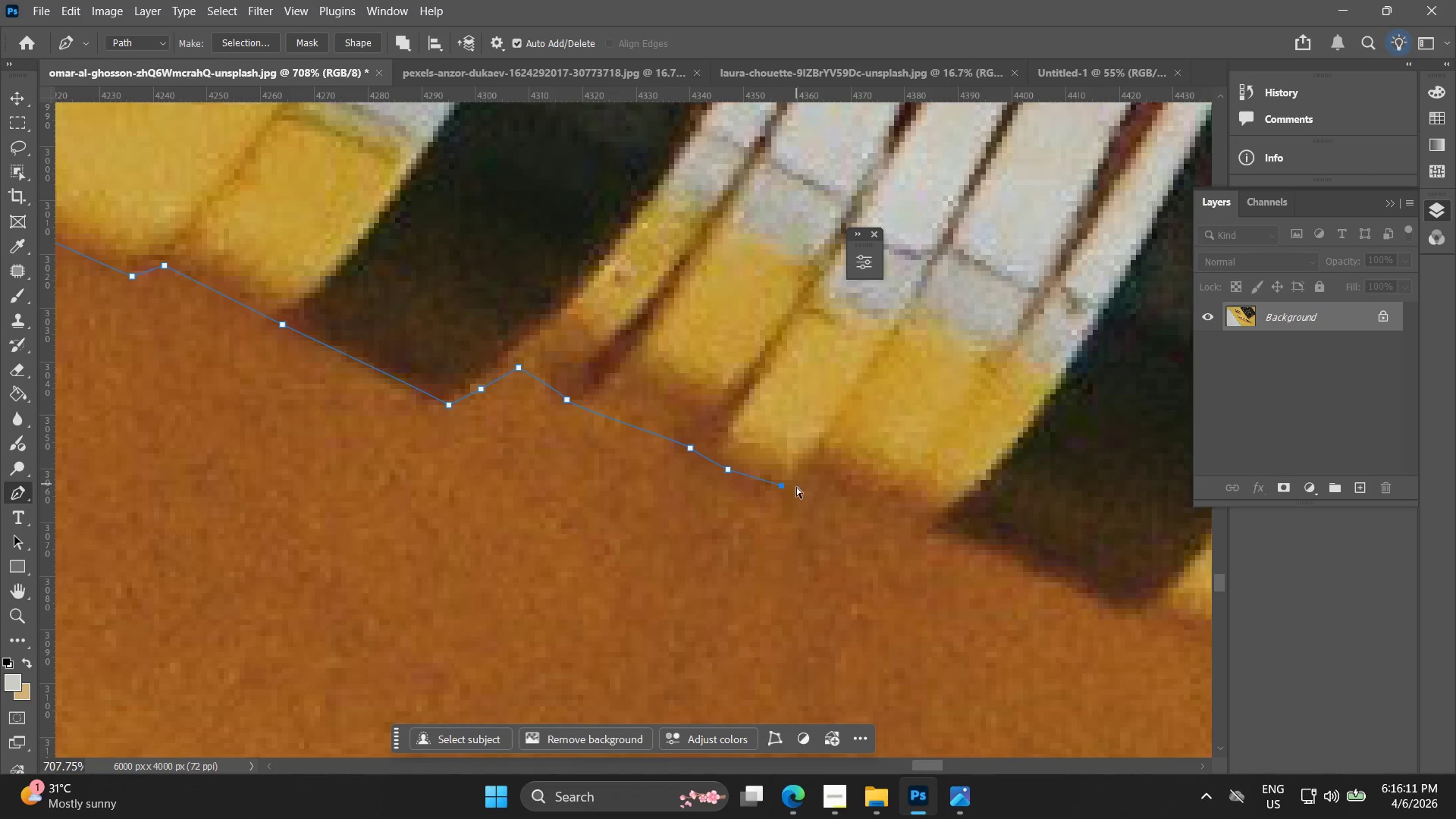 
key(Control+Z)
 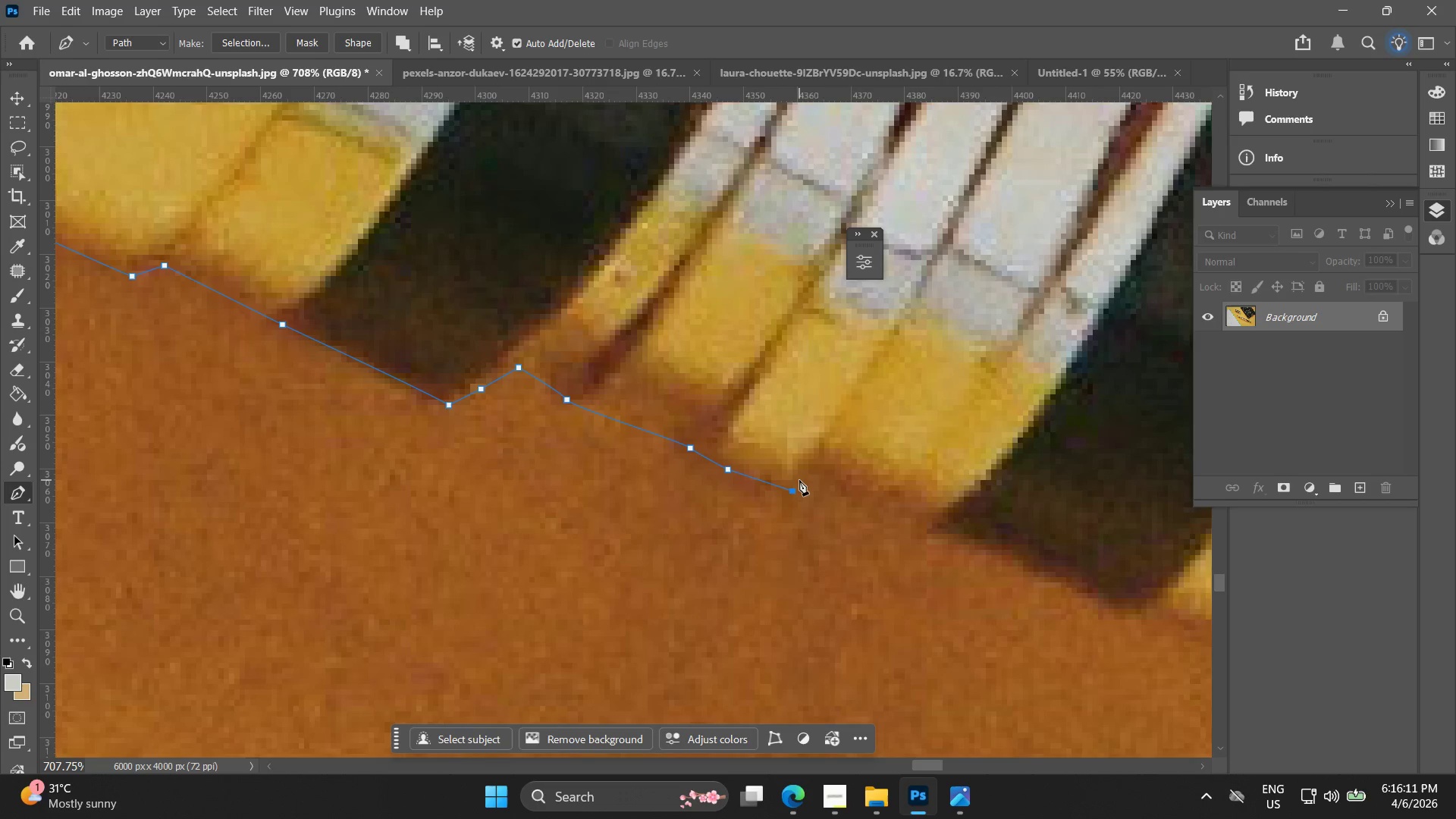 
left_click([799, 480])
 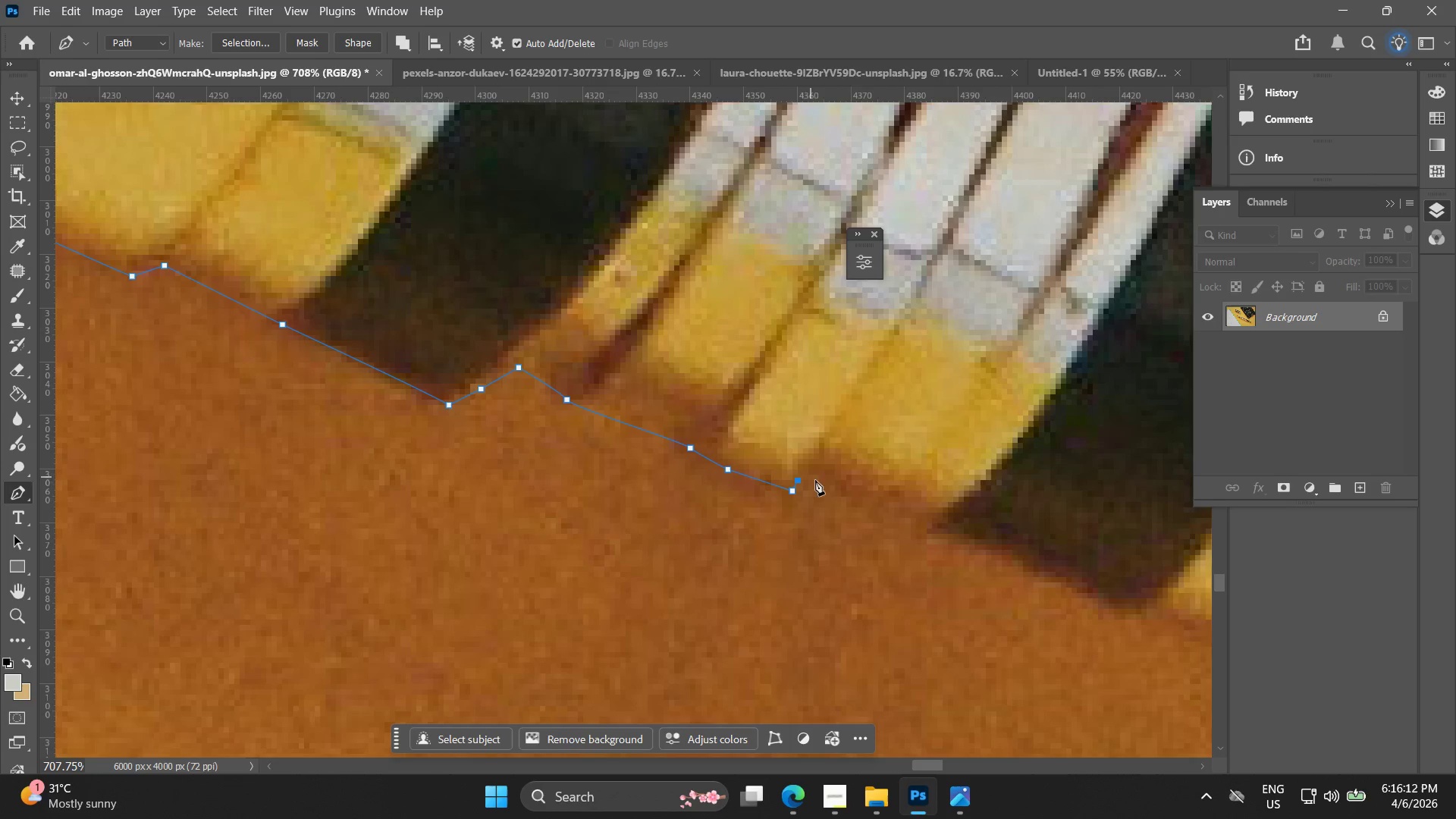 
hold_key(key=Space, duration=0.45)
 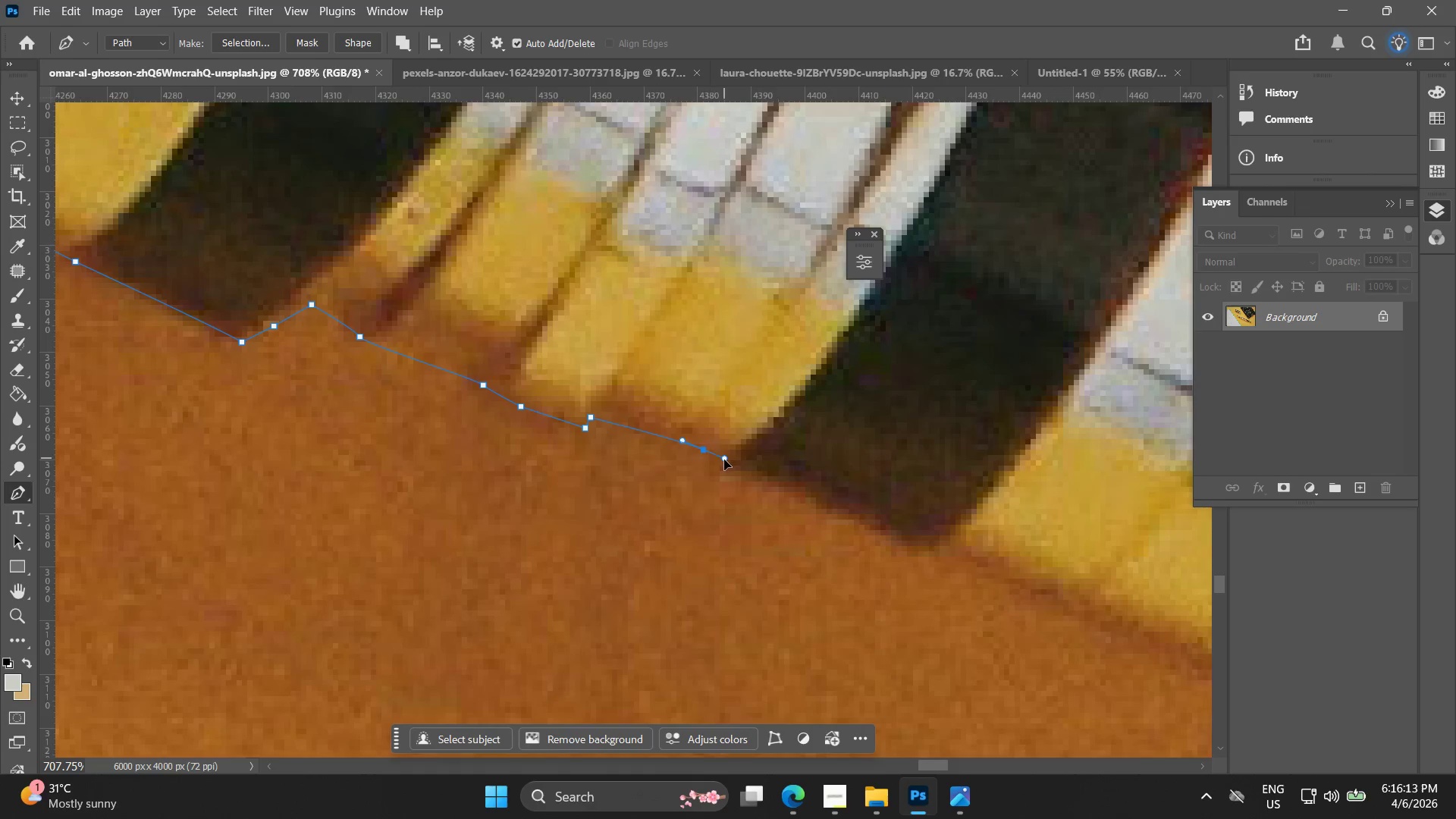 
left_click_drag(start_coordinate=[879, 507], to_coordinate=[672, 444])
 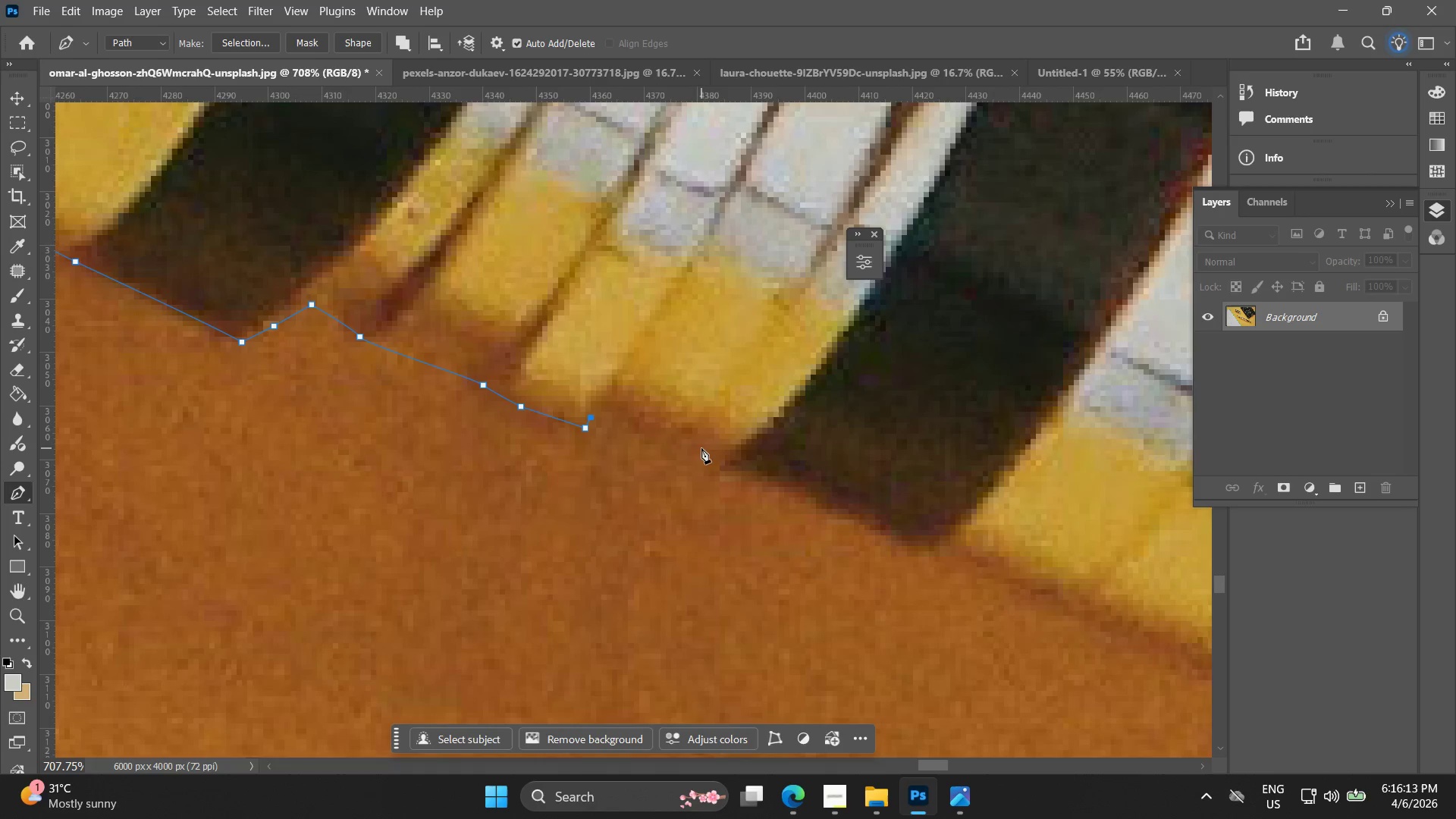 
left_click_drag(start_coordinate=[703, 448], to_coordinate=[724, 460])
 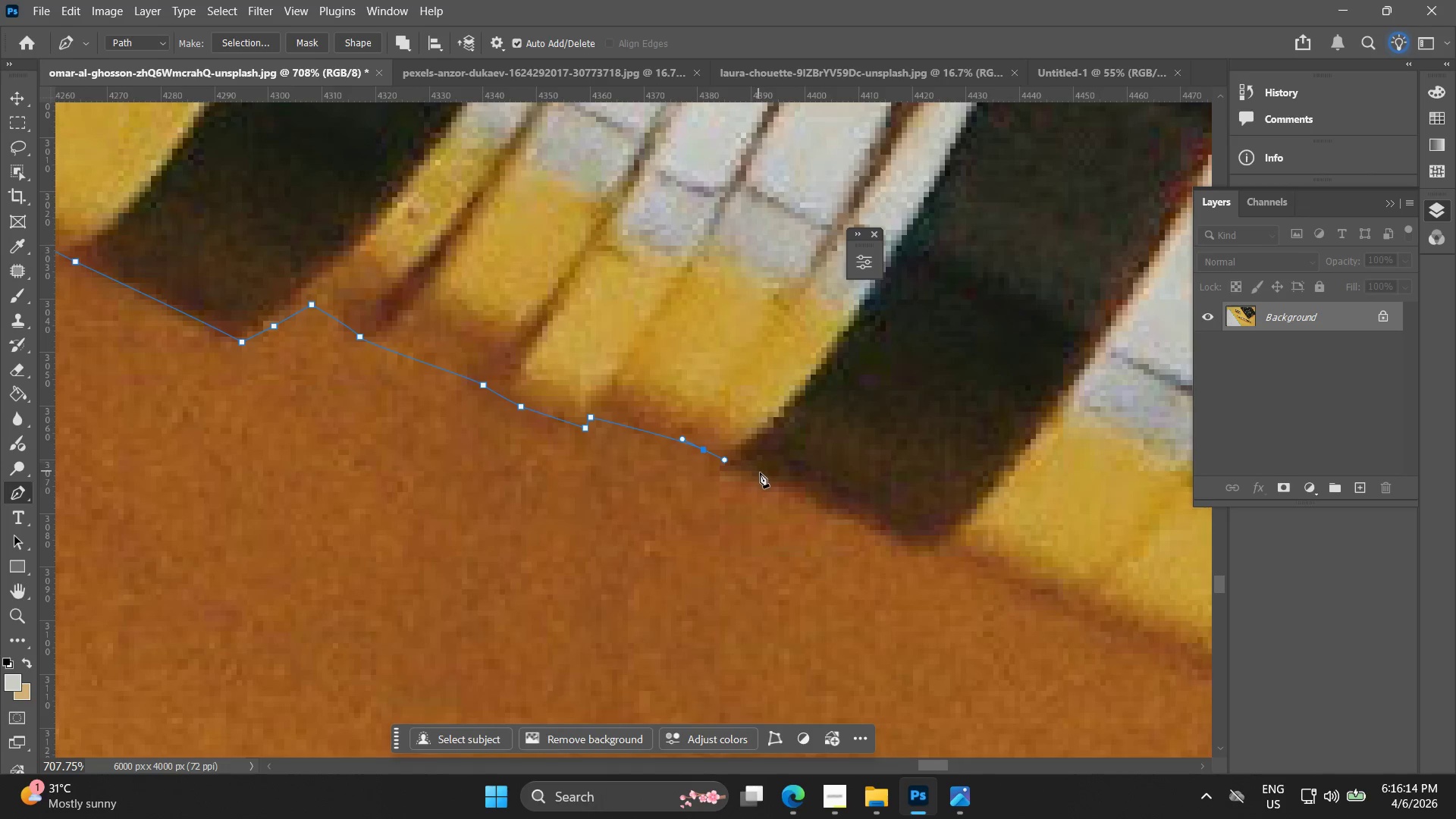 
left_click([761, 473])
 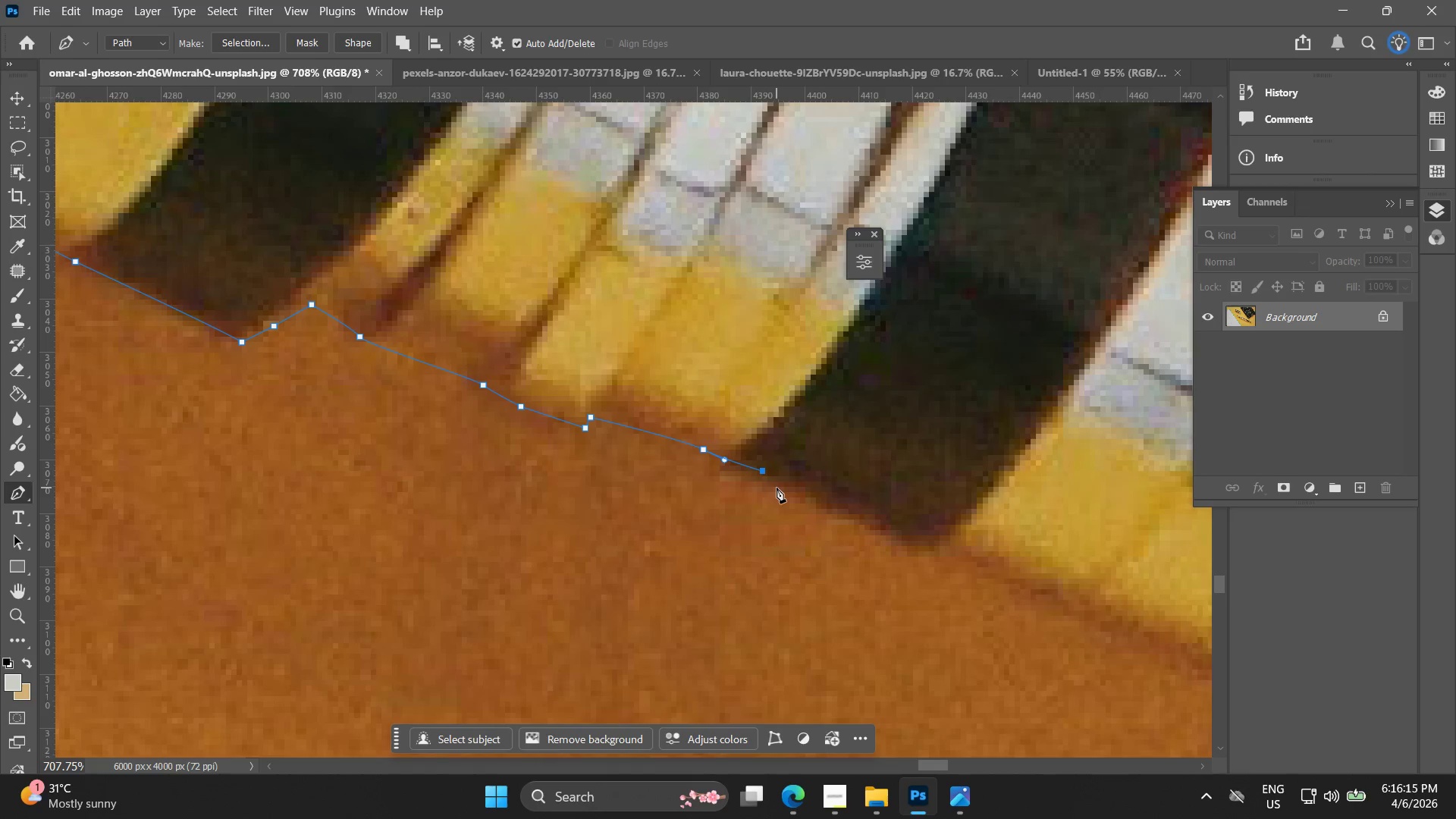 
key(Control+ControlLeft)
 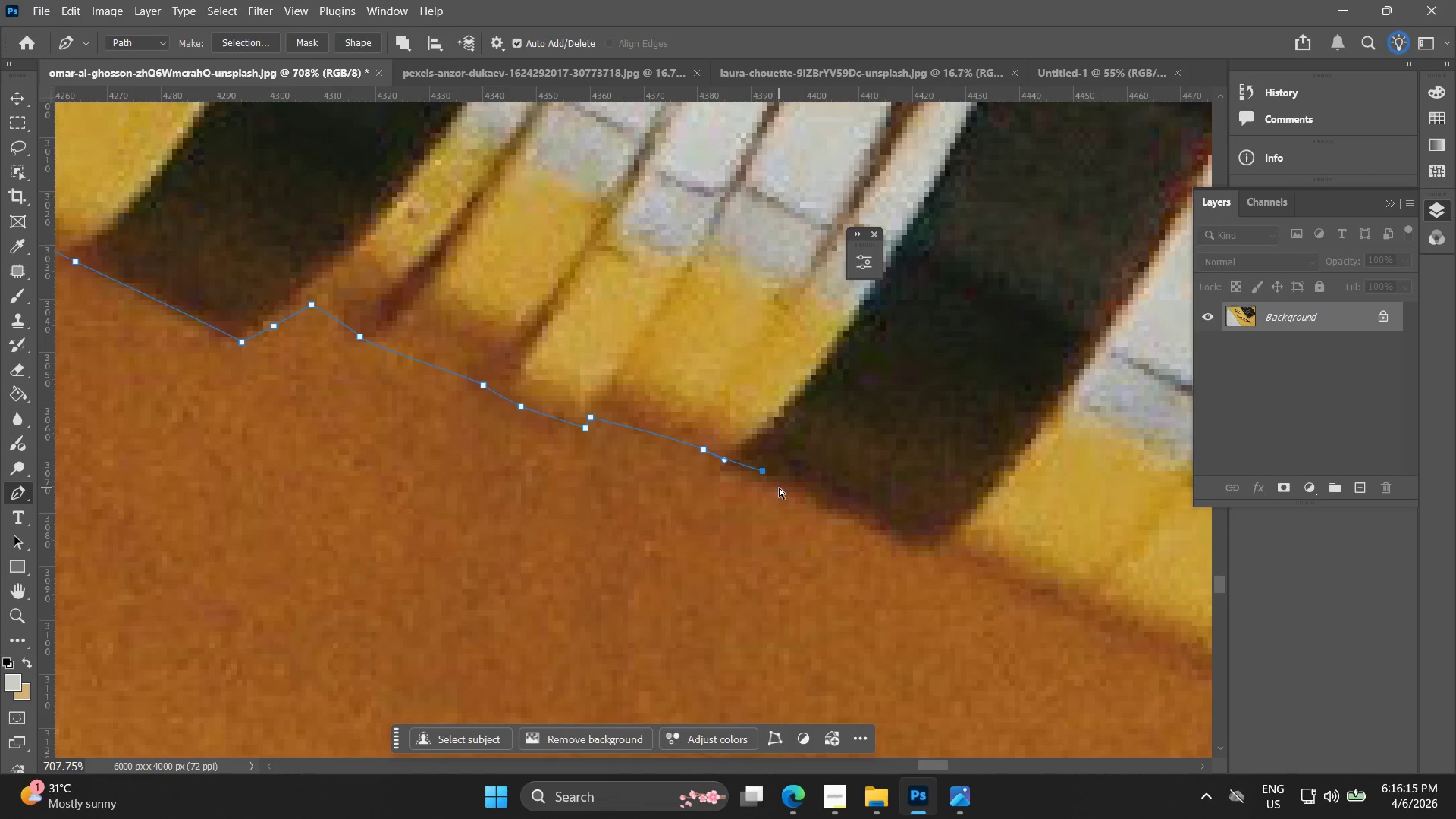 
key(Control+Z)
 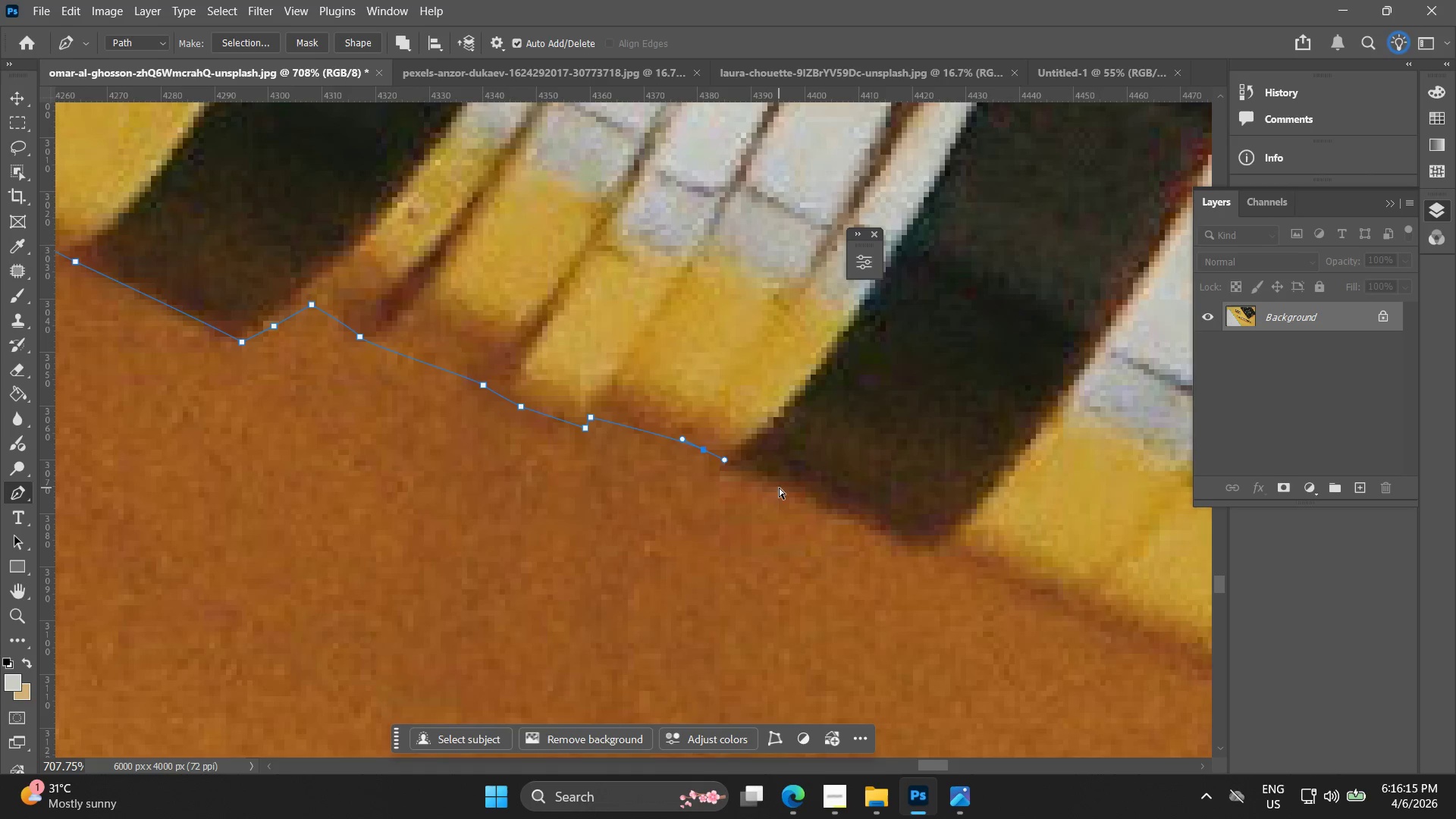 
left_click([780, 488])
 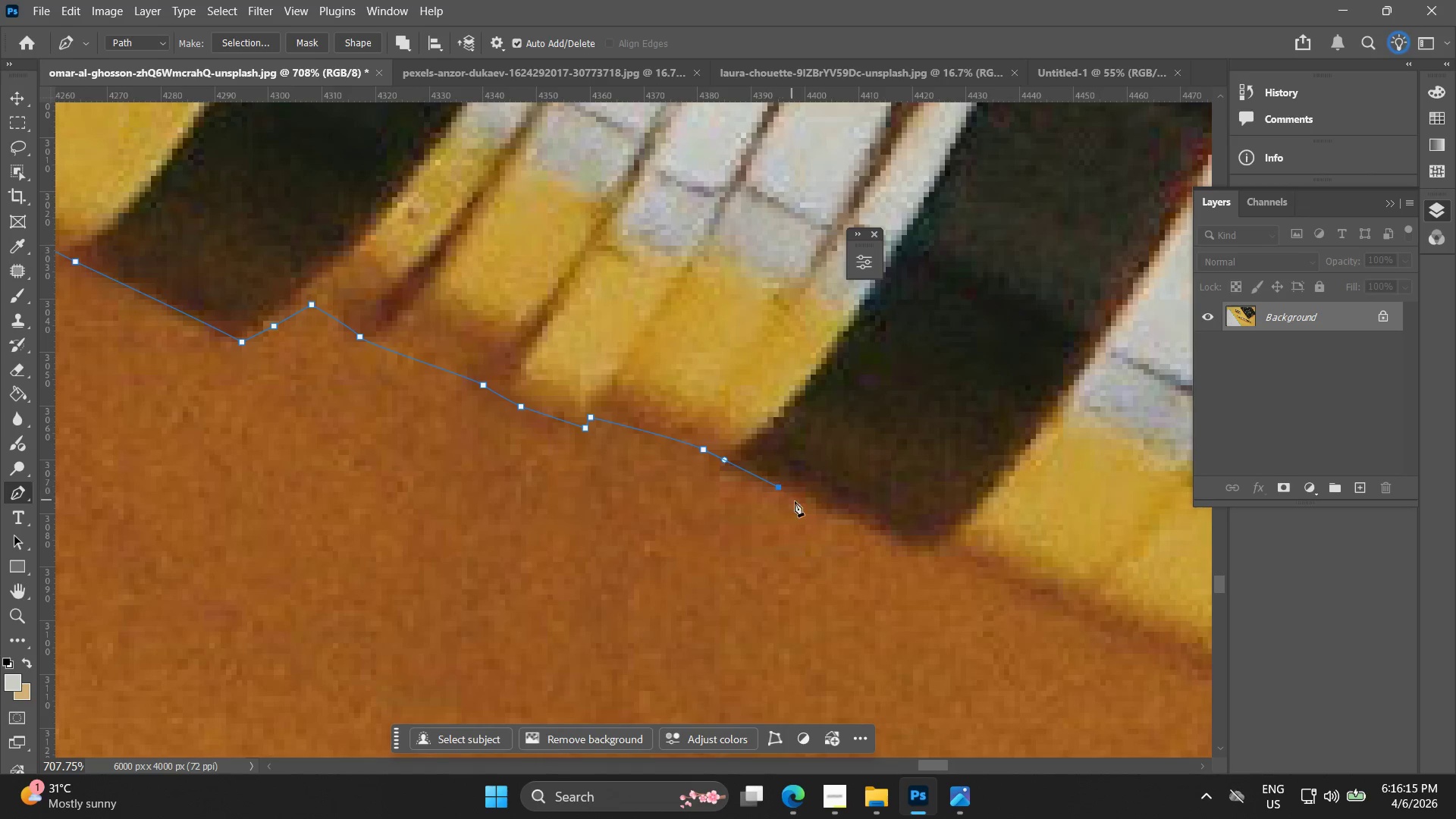 
hold_key(key=Space, duration=0.47)
 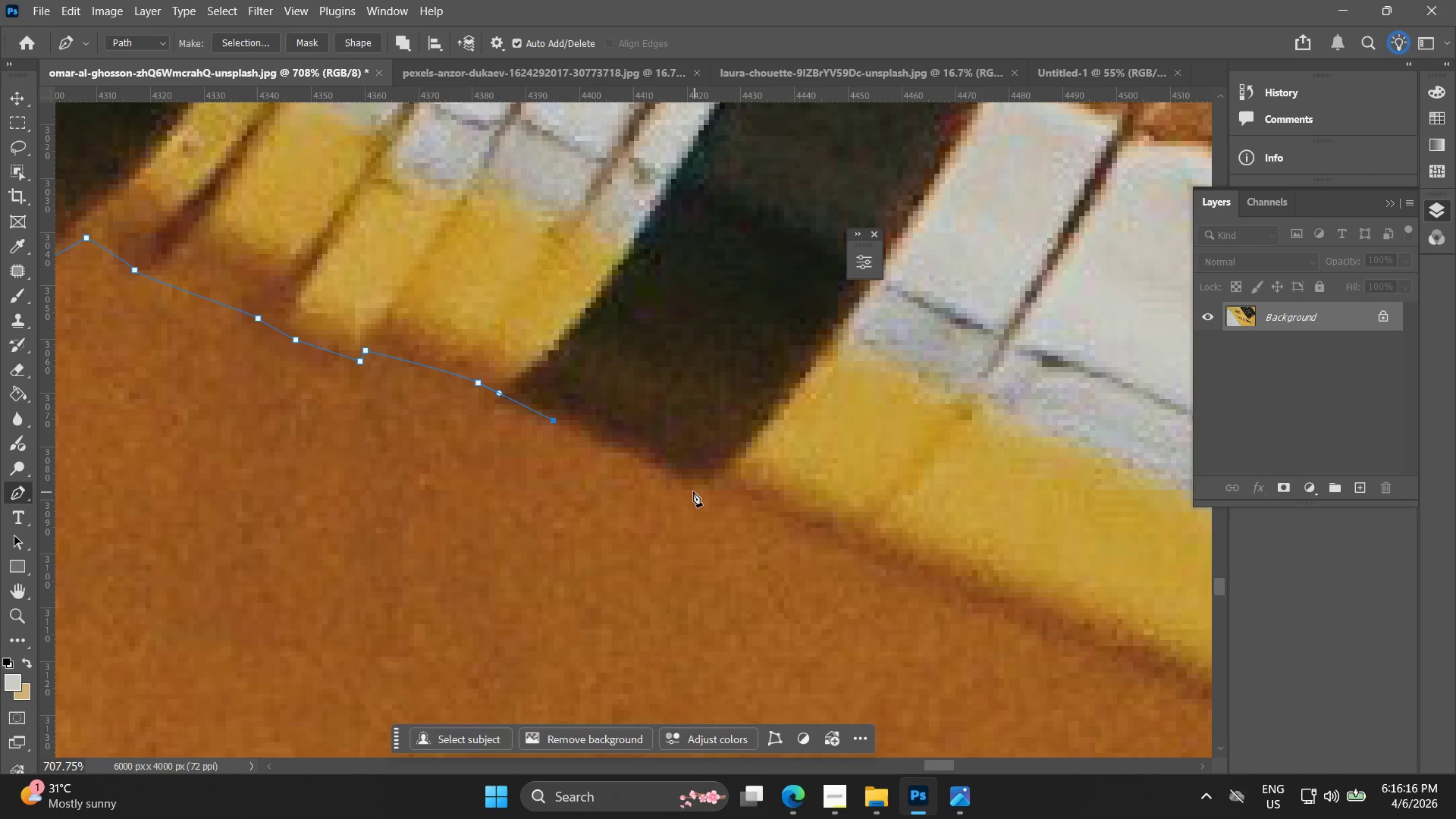 
left_click_drag(start_coordinate=[780, 492], to_coordinate=[555, 425])
 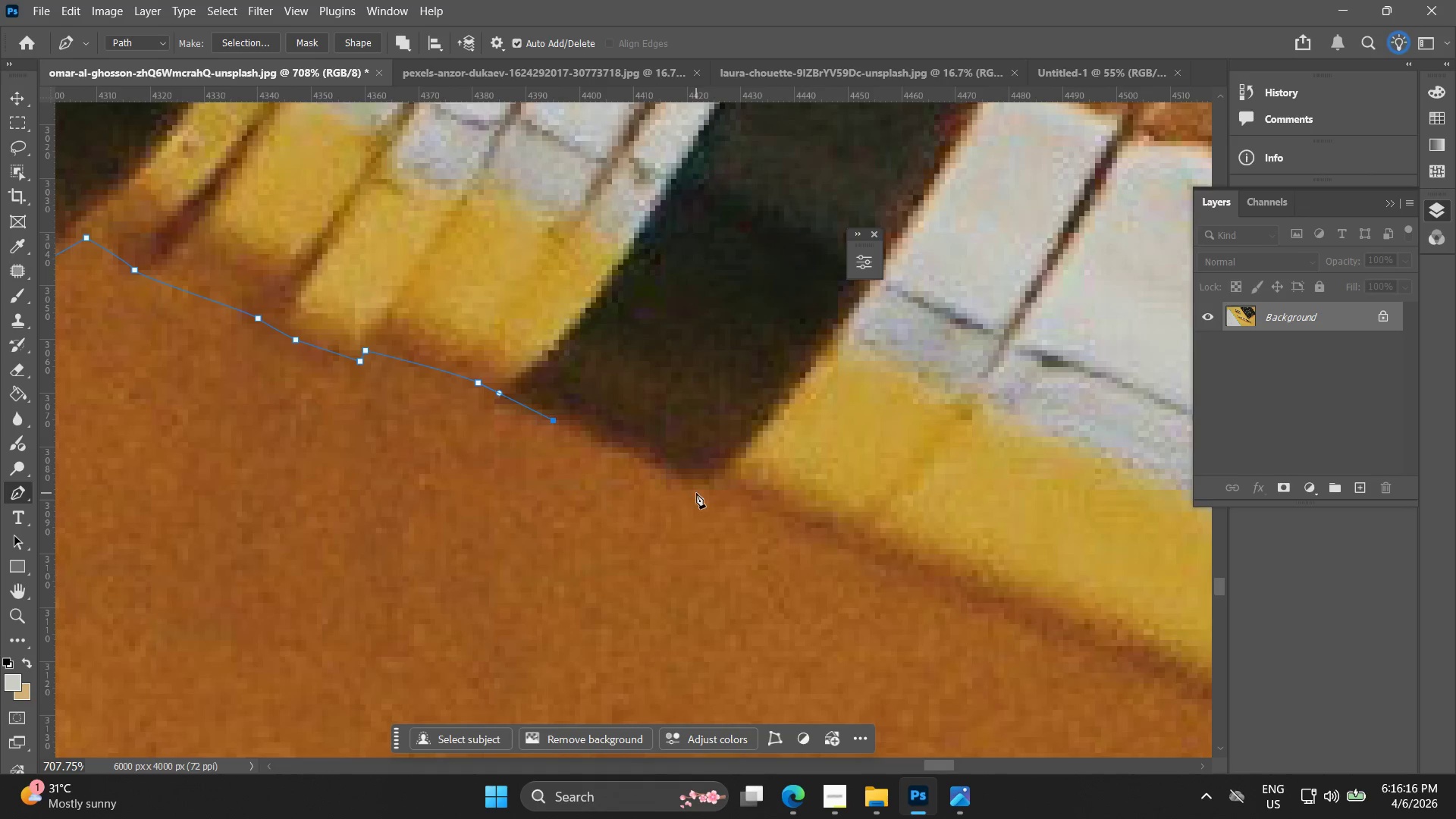 
left_click([690, 488])
 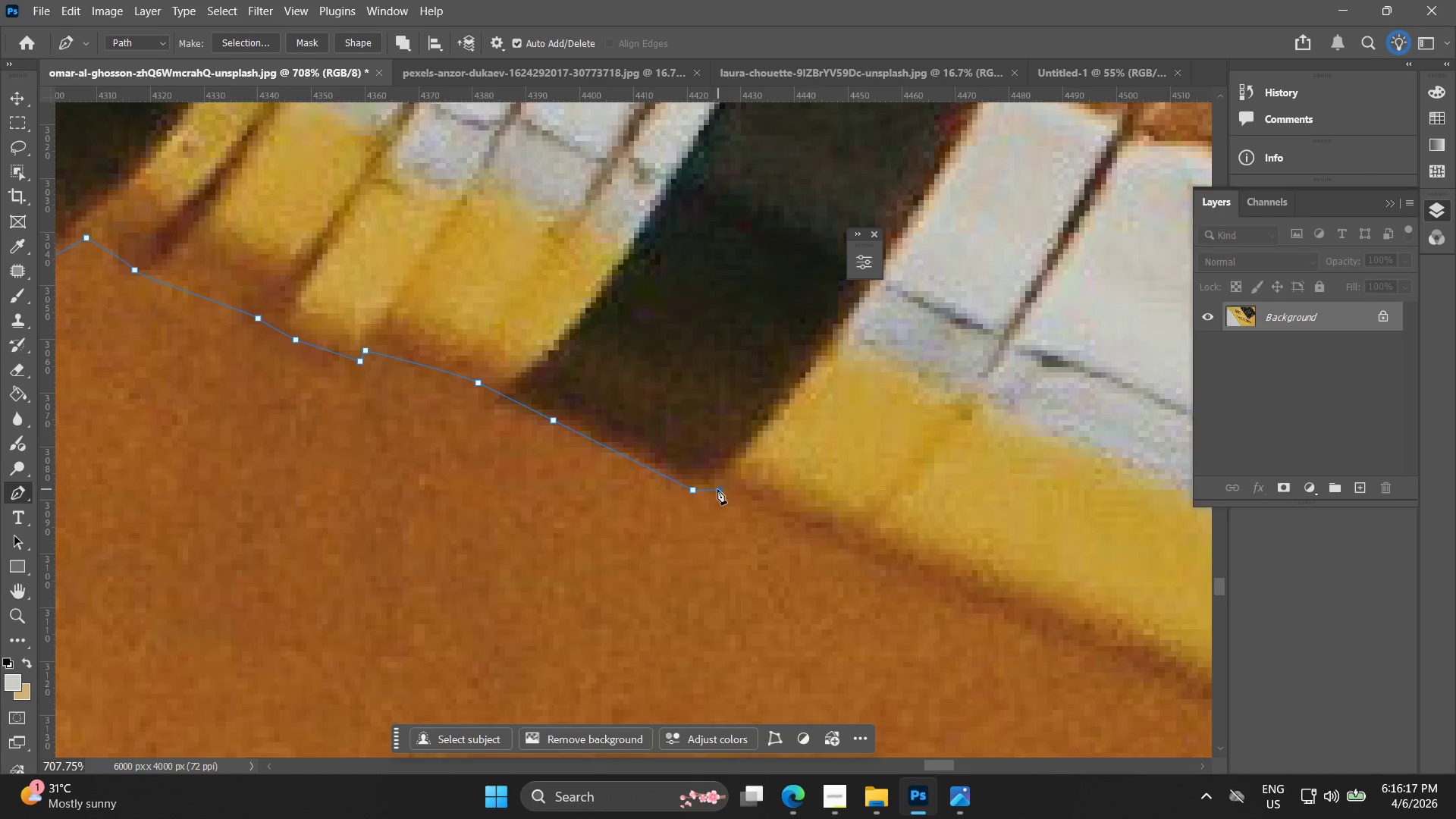 
hold_key(key=Space, duration=0.45)
 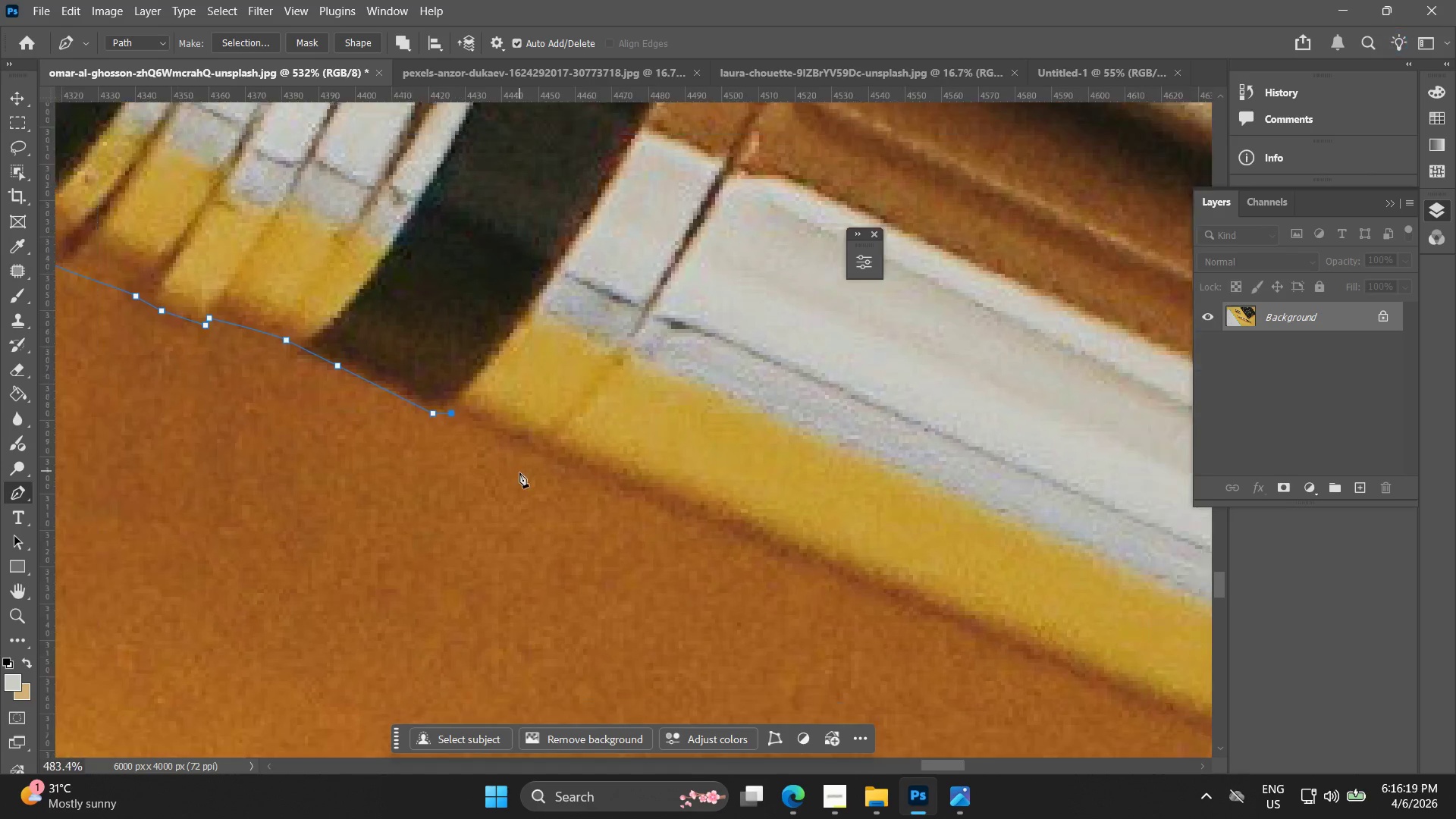 
left_click_drag(start_coordinate=[792, 522], to_coordinate=[493, 421])
 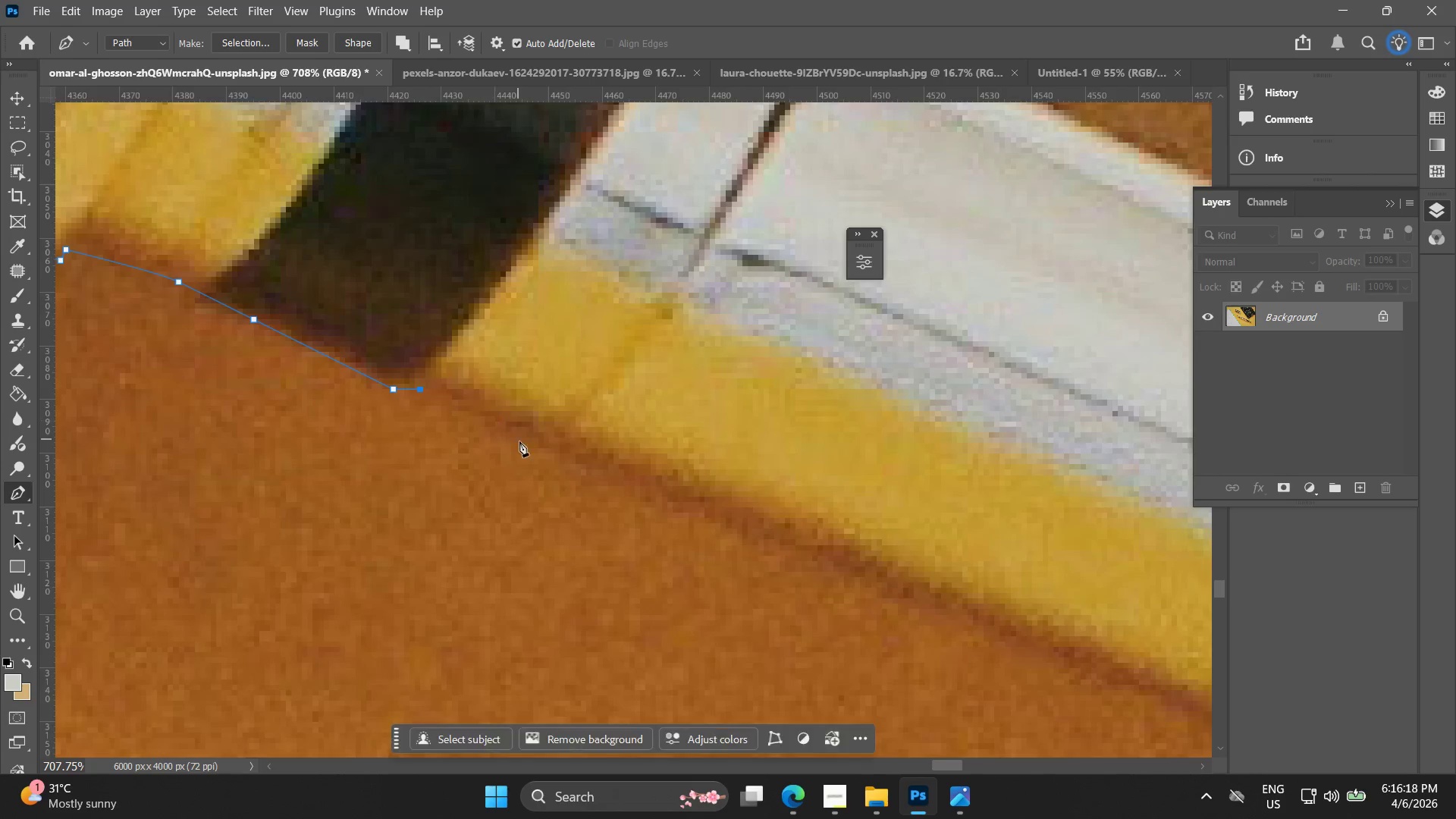 
hold_key(key=AltLeft, duration=0.44)
 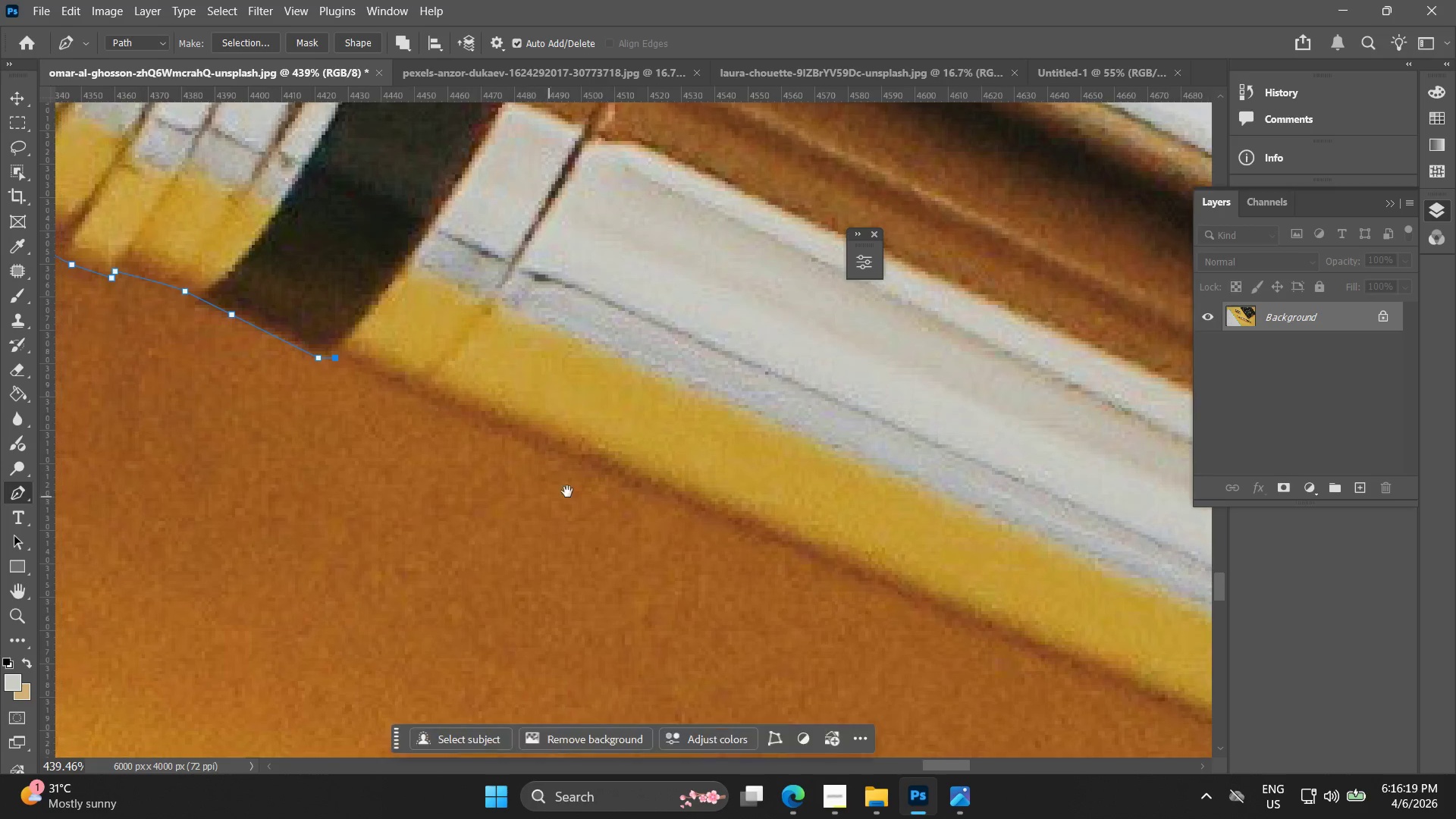 
hold_key(key=Space, duration=0.39)
 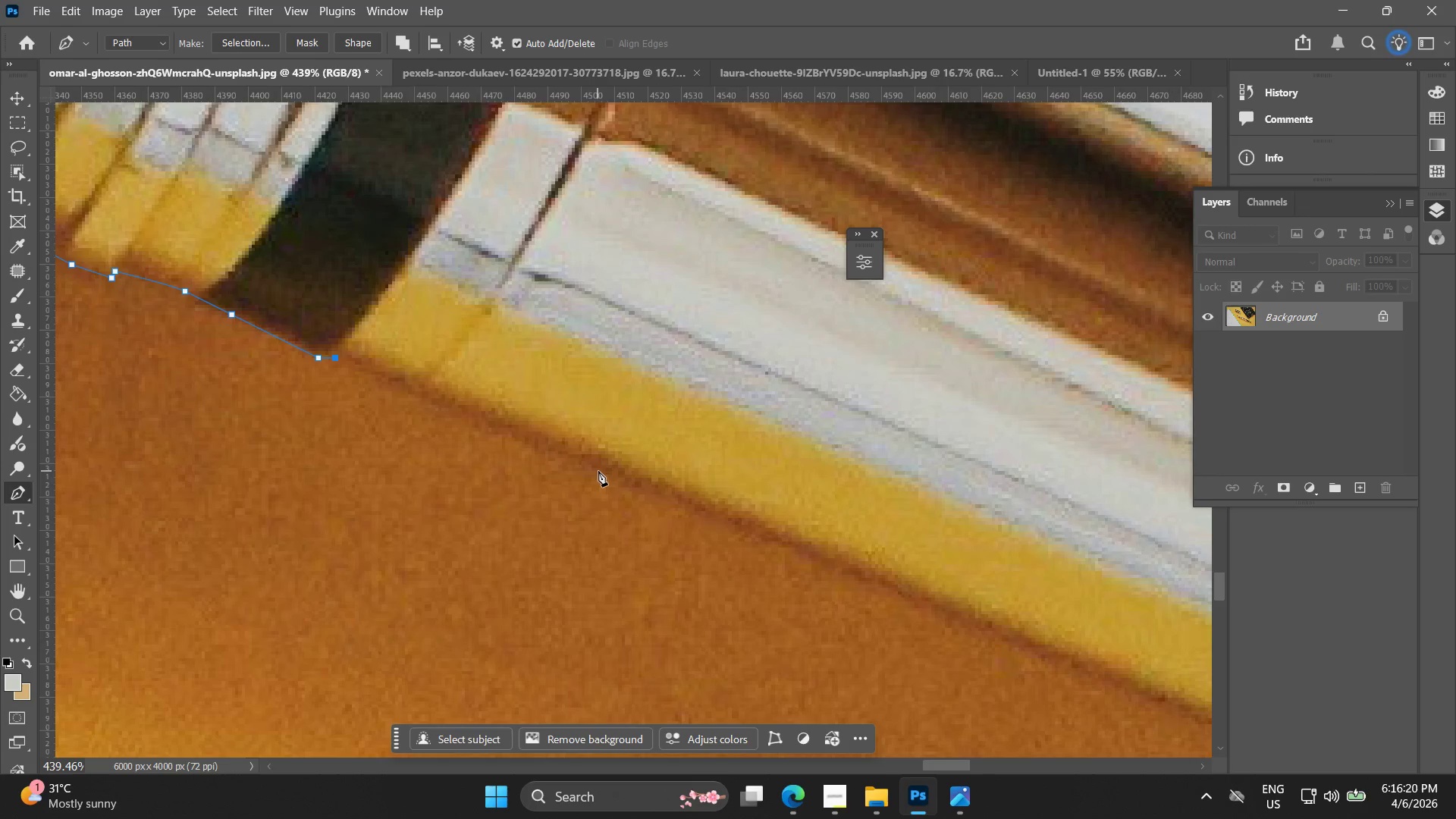 
left_click_drag(start_coordinate=[668, 560], to_coordinate=[546, 499])
 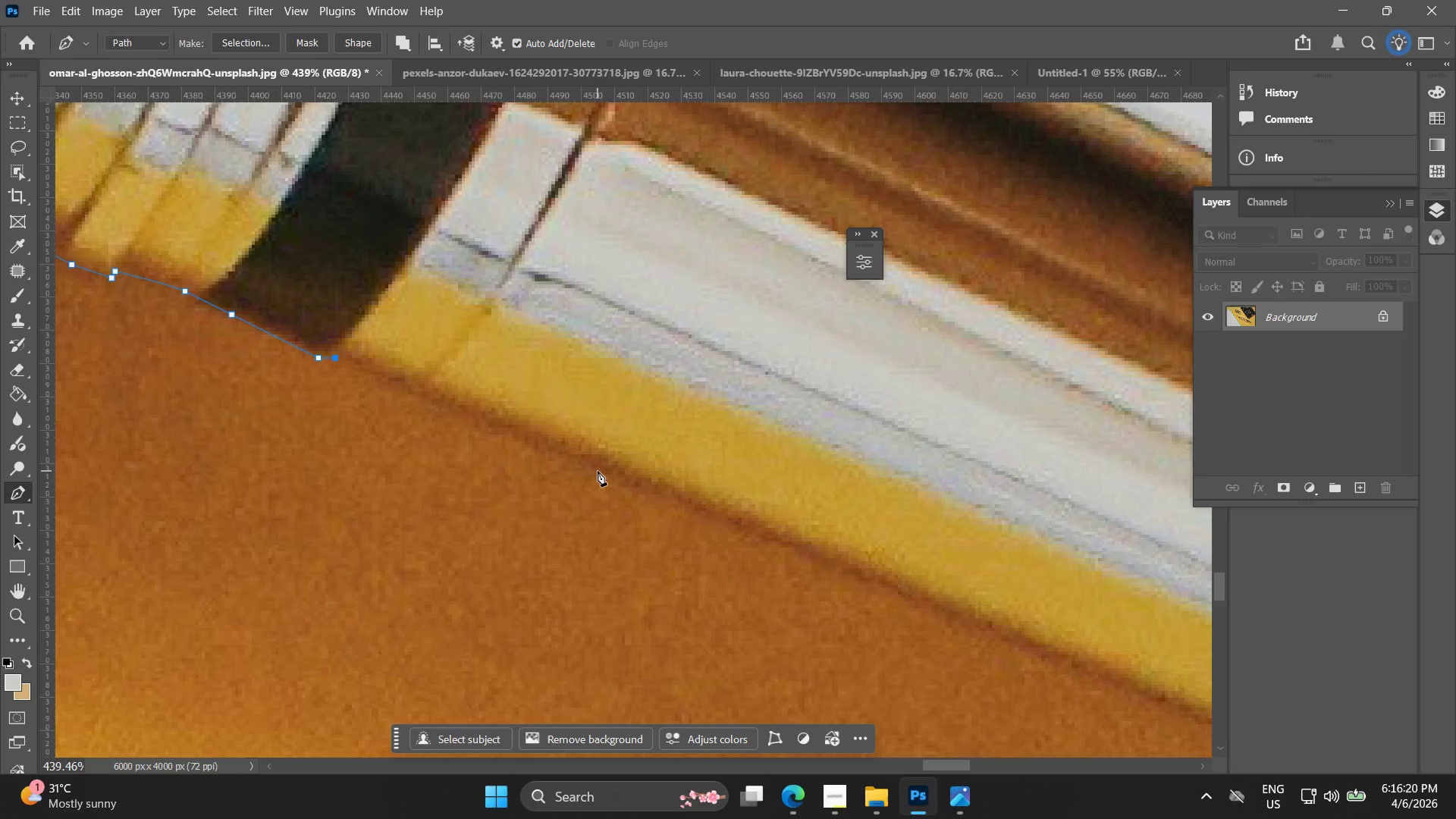 
scroll: coordinate [519, 472], scroll_direction: down, amount: 5.0
 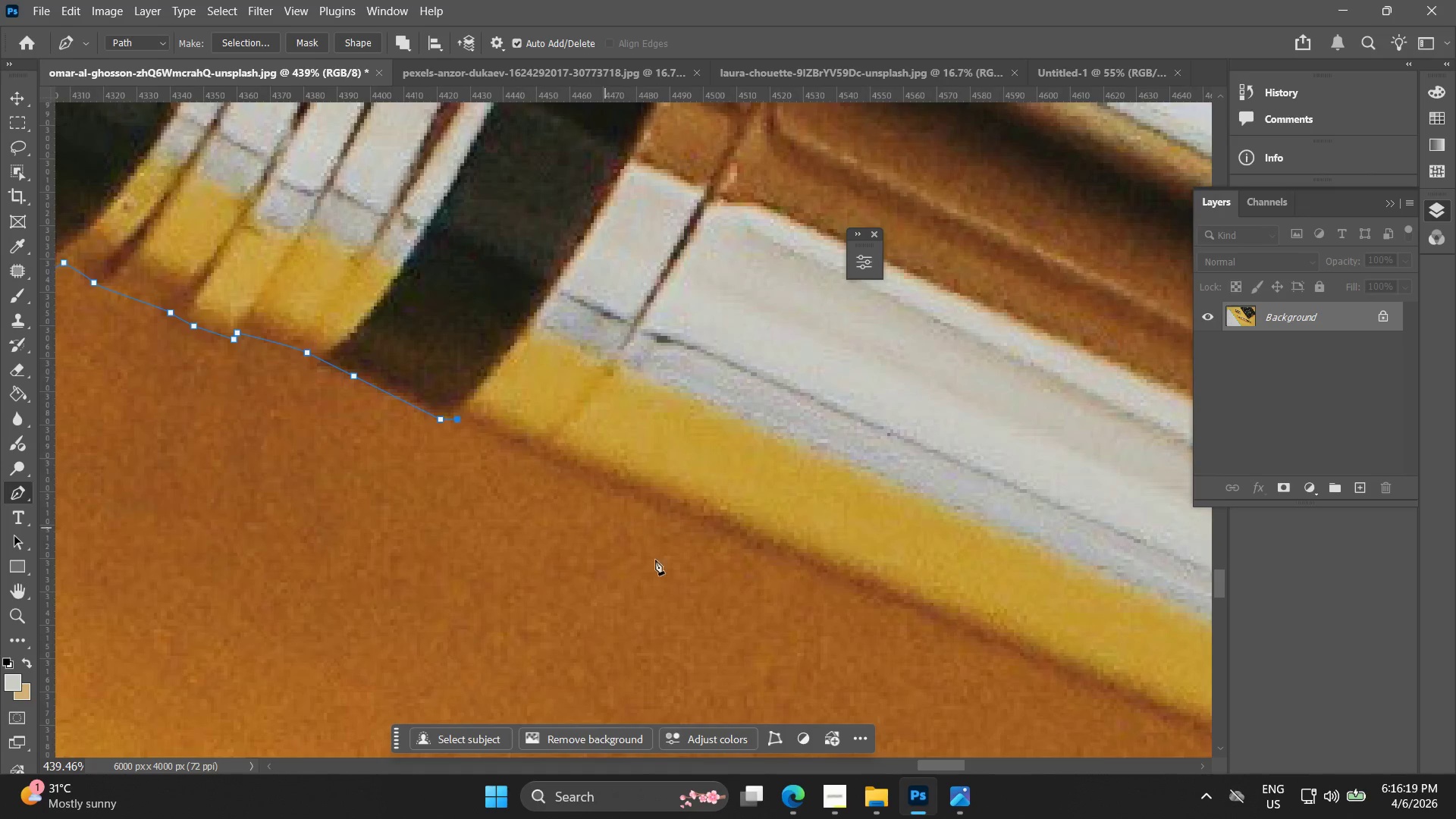 
left_click([598, 471])
 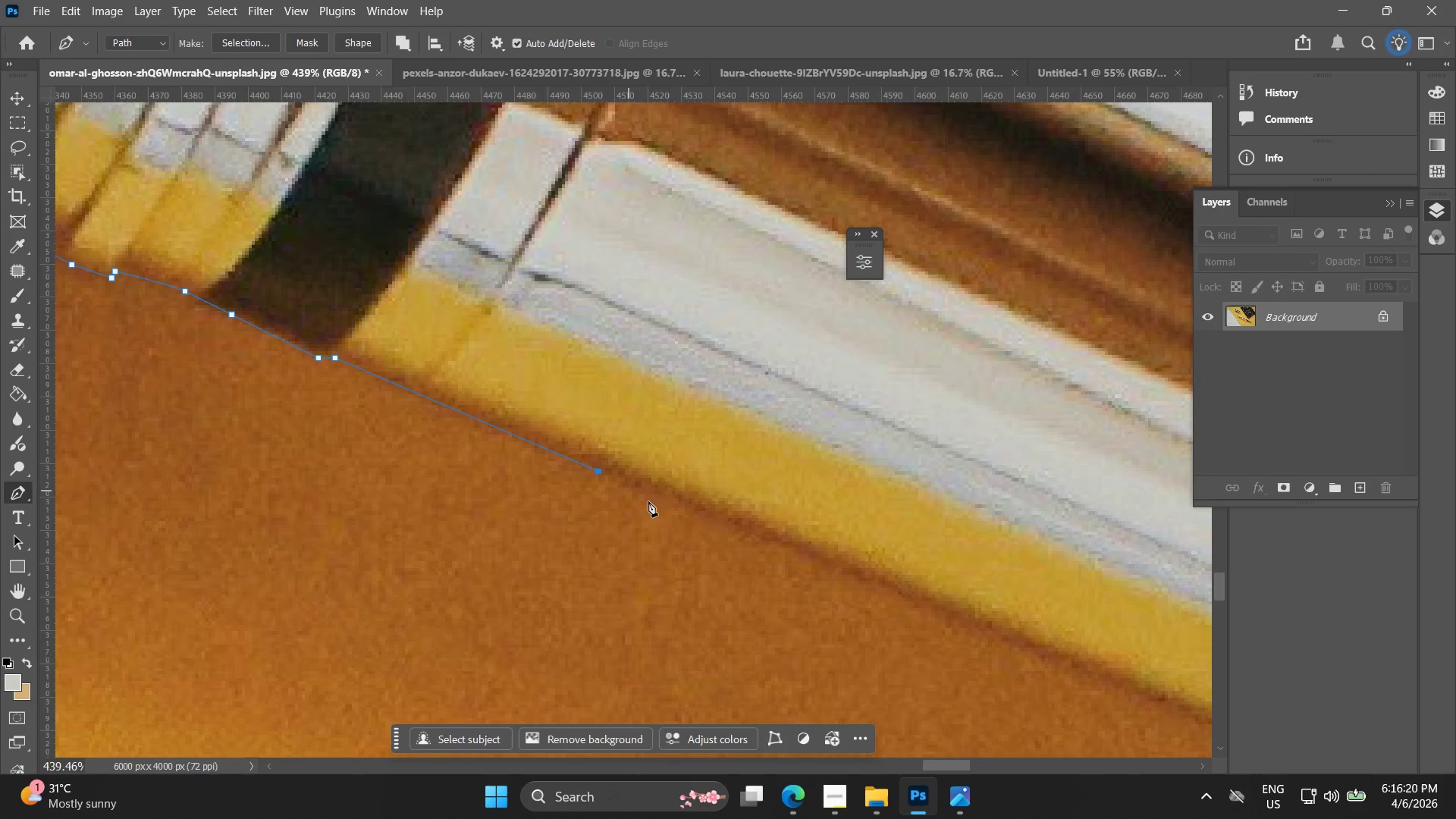 
hold_key(key=Space, duration=0.42)
 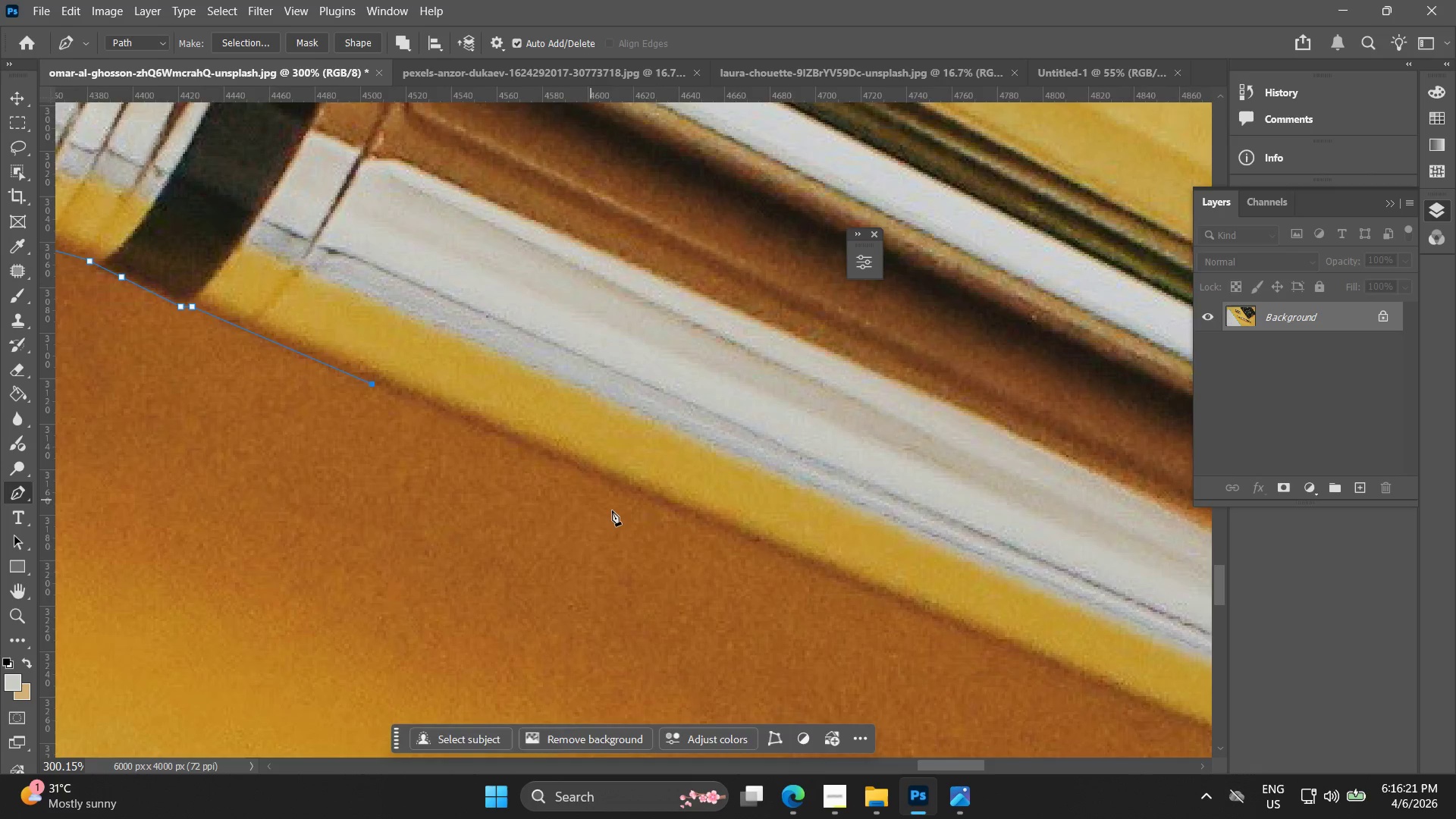 
left_click_drag(start_coordinate=[762, 547], to_coordinate=[479, 429])
 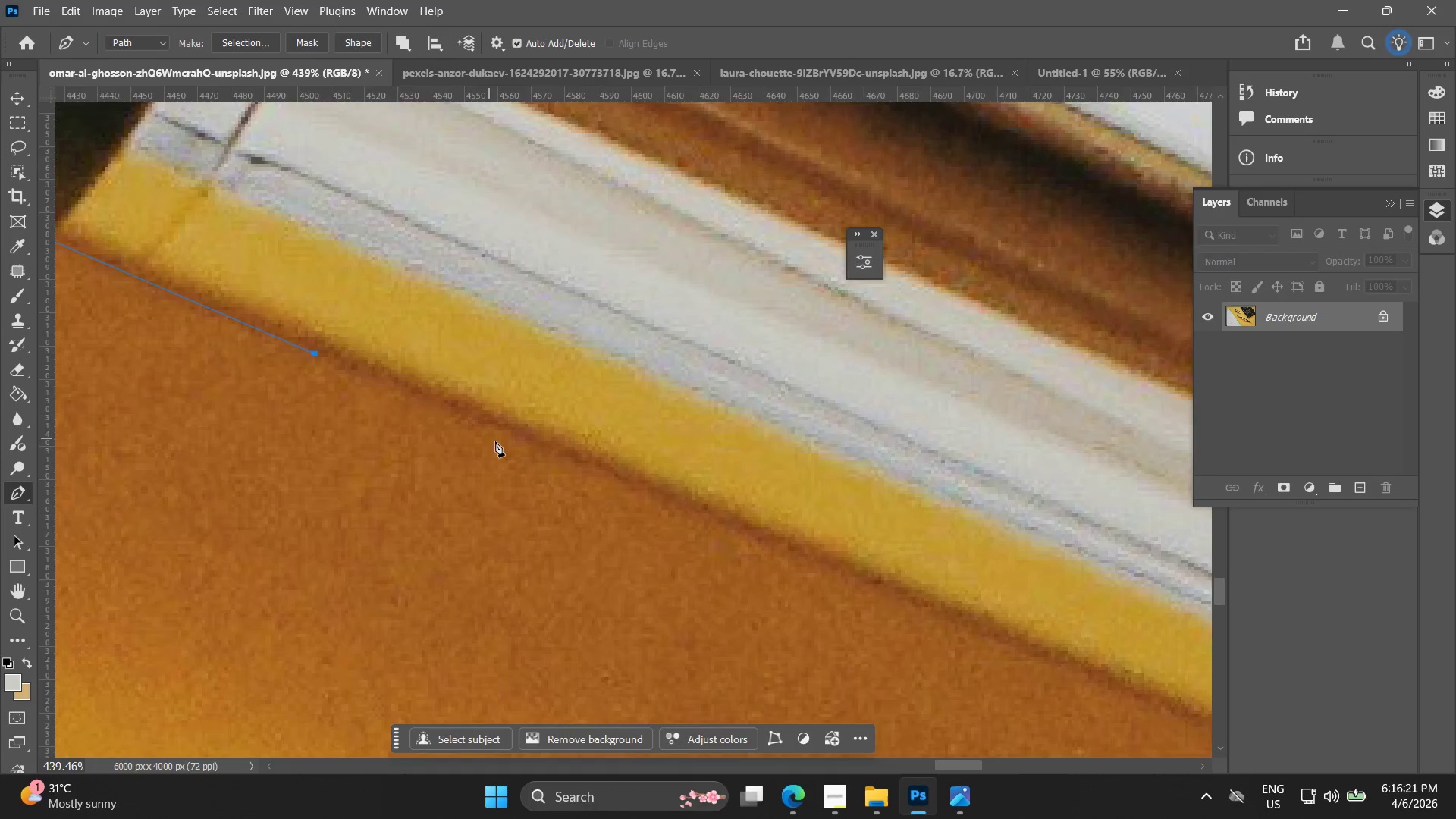 
key(Alt+AltLeft)
 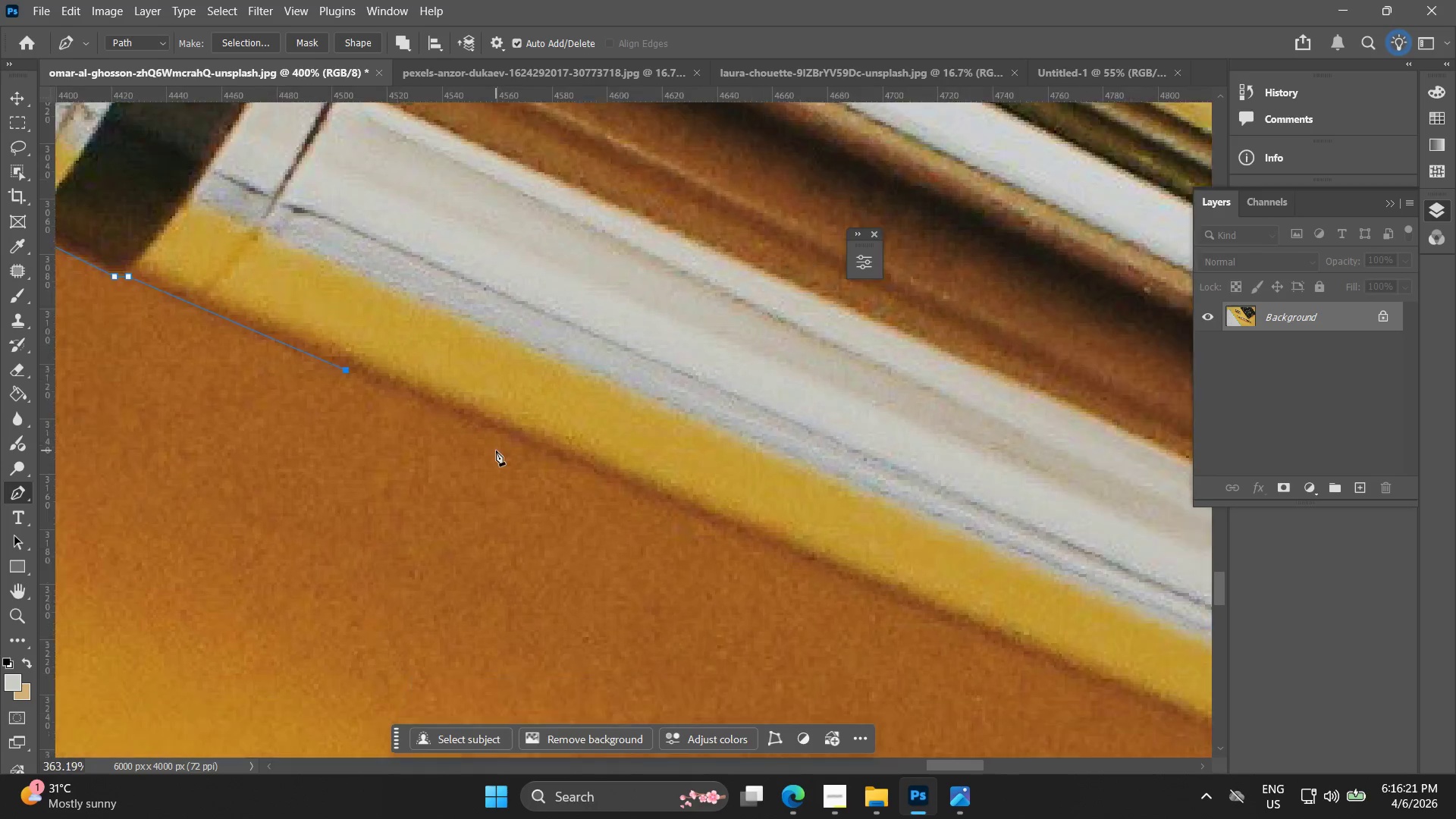 
hold_key(key=Space, duration=0.48)
 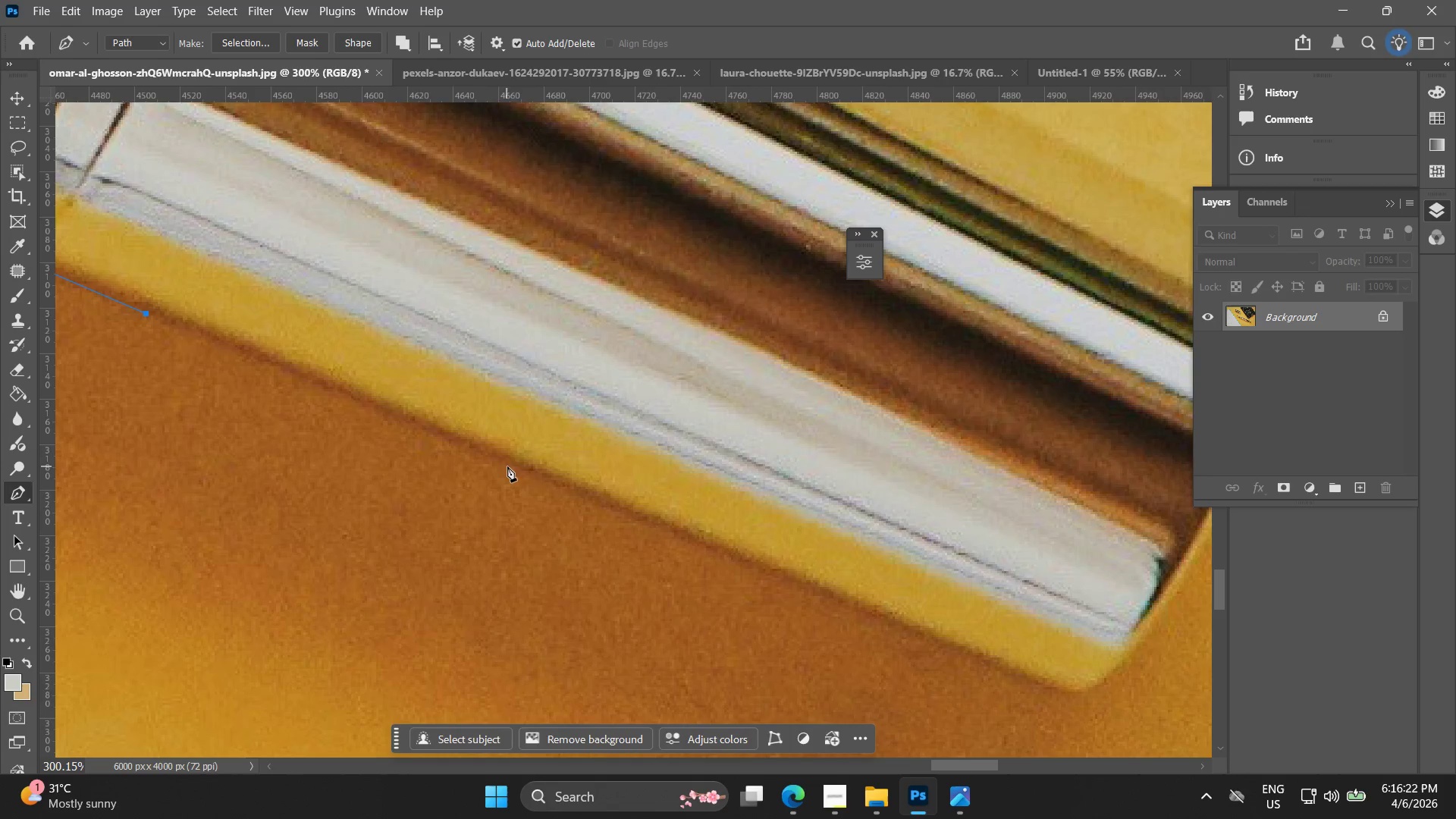 
left_click_drag(start_coordinate=[607, 509], to_coordinate=[381, 438])
 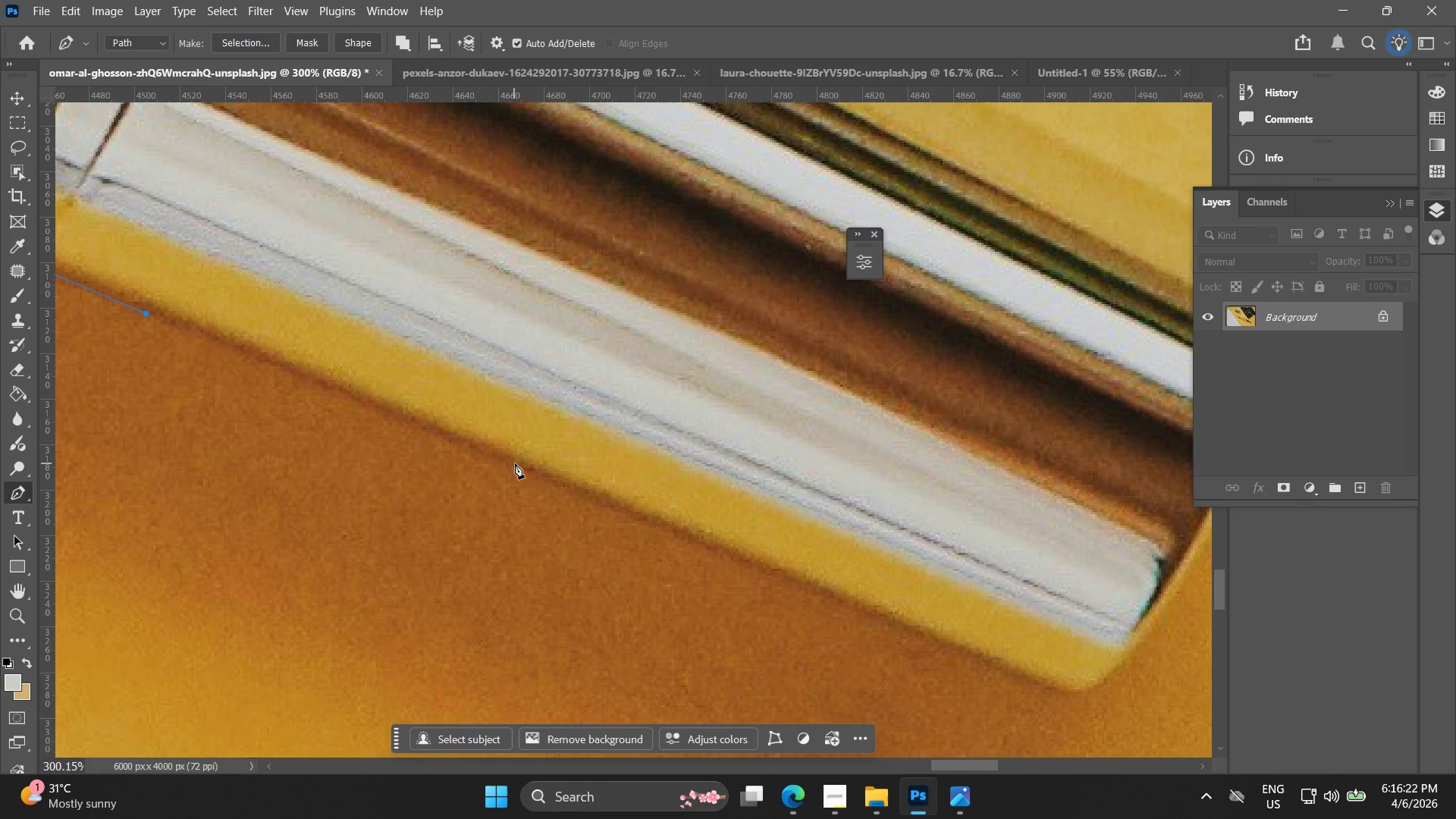 
scroll: coordinate [496, 450], scroll_direction: down, amount: 4.0
 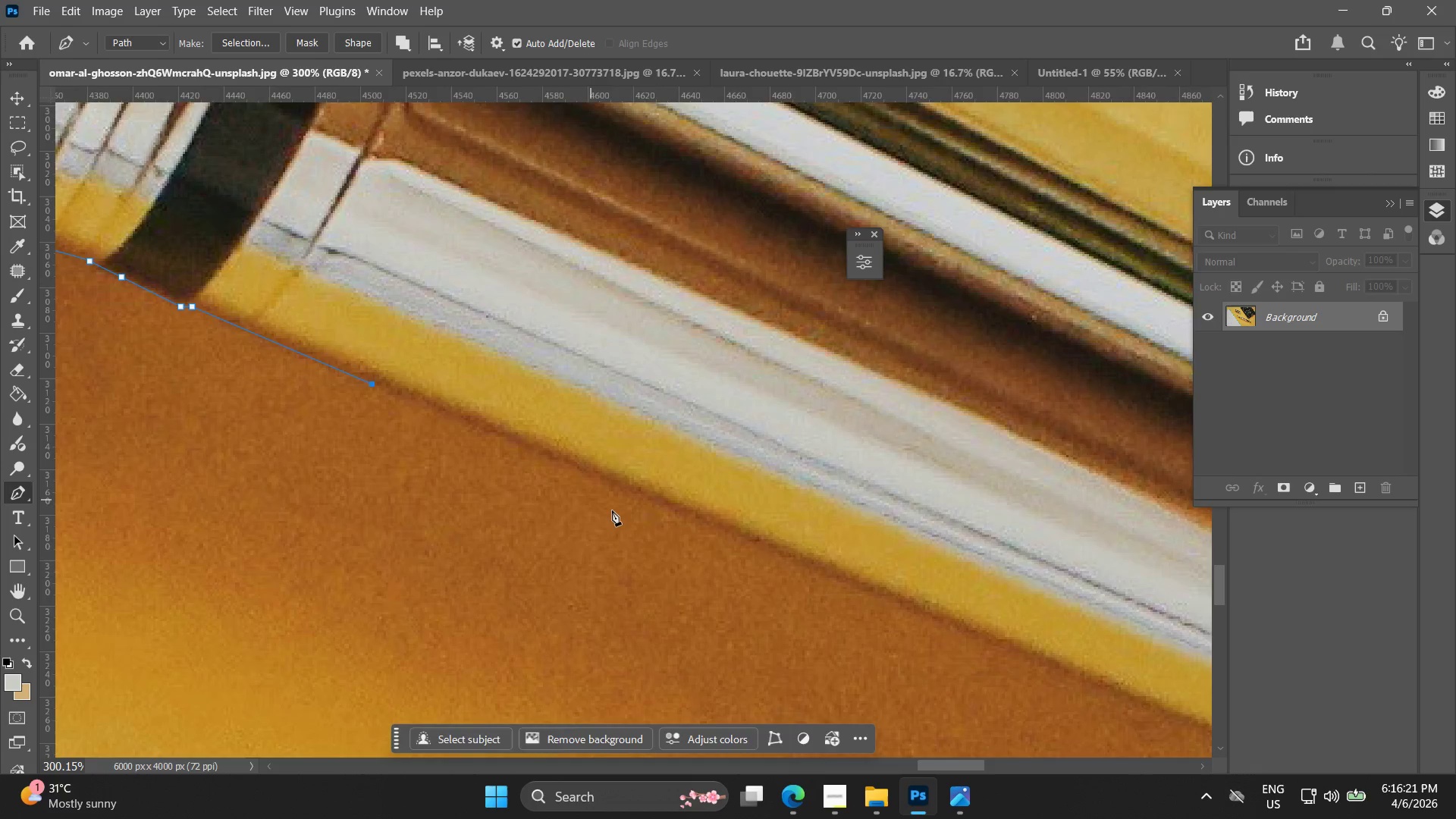 
left_click([516, 463])
 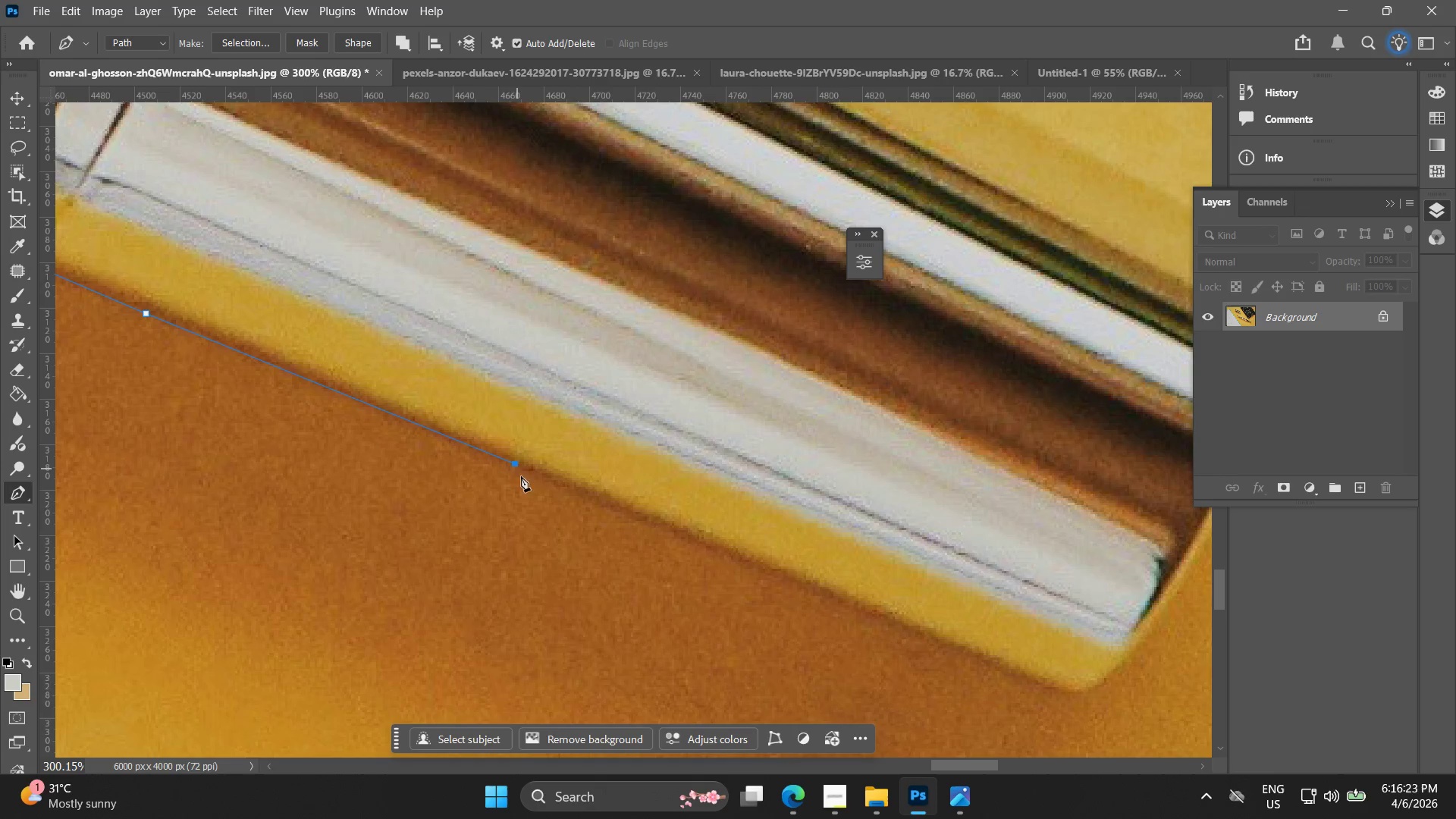 
hold_key(key=Space, duration=0.47)
 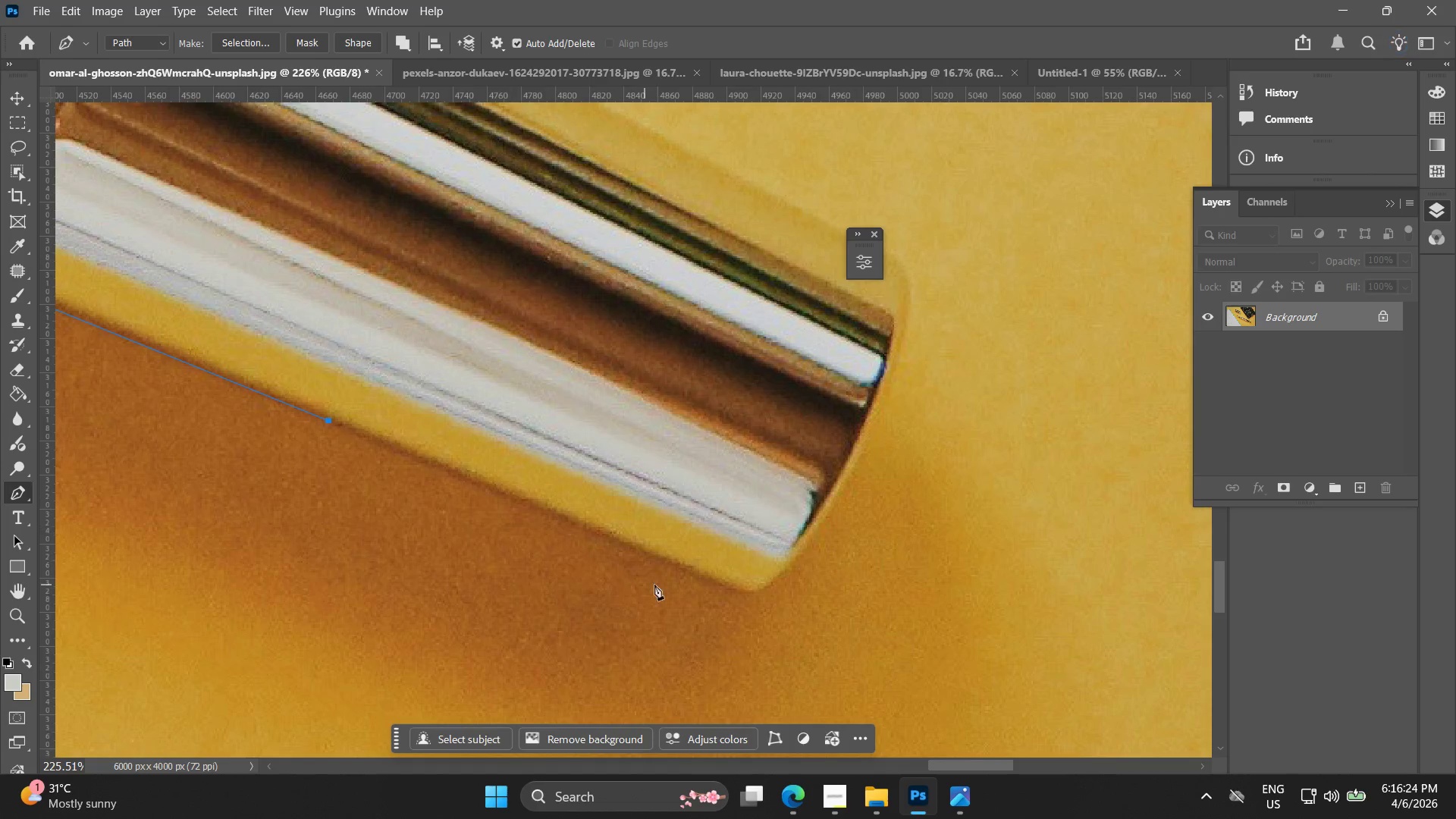 
left_click_drag(start_coordinate=[619, 507], to_coordinate=[388, 438])
 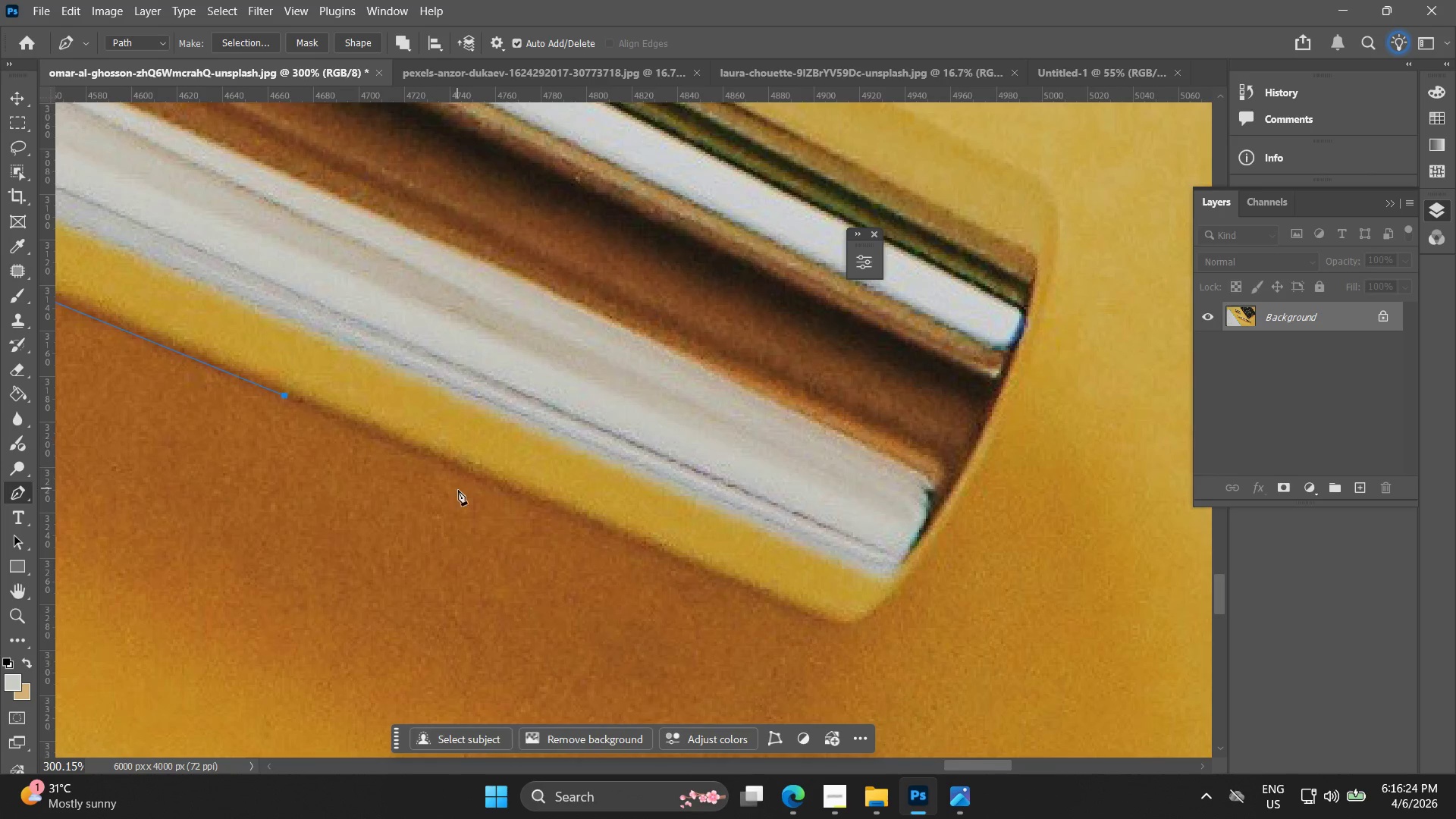 
key(Alt+AltLeft)
 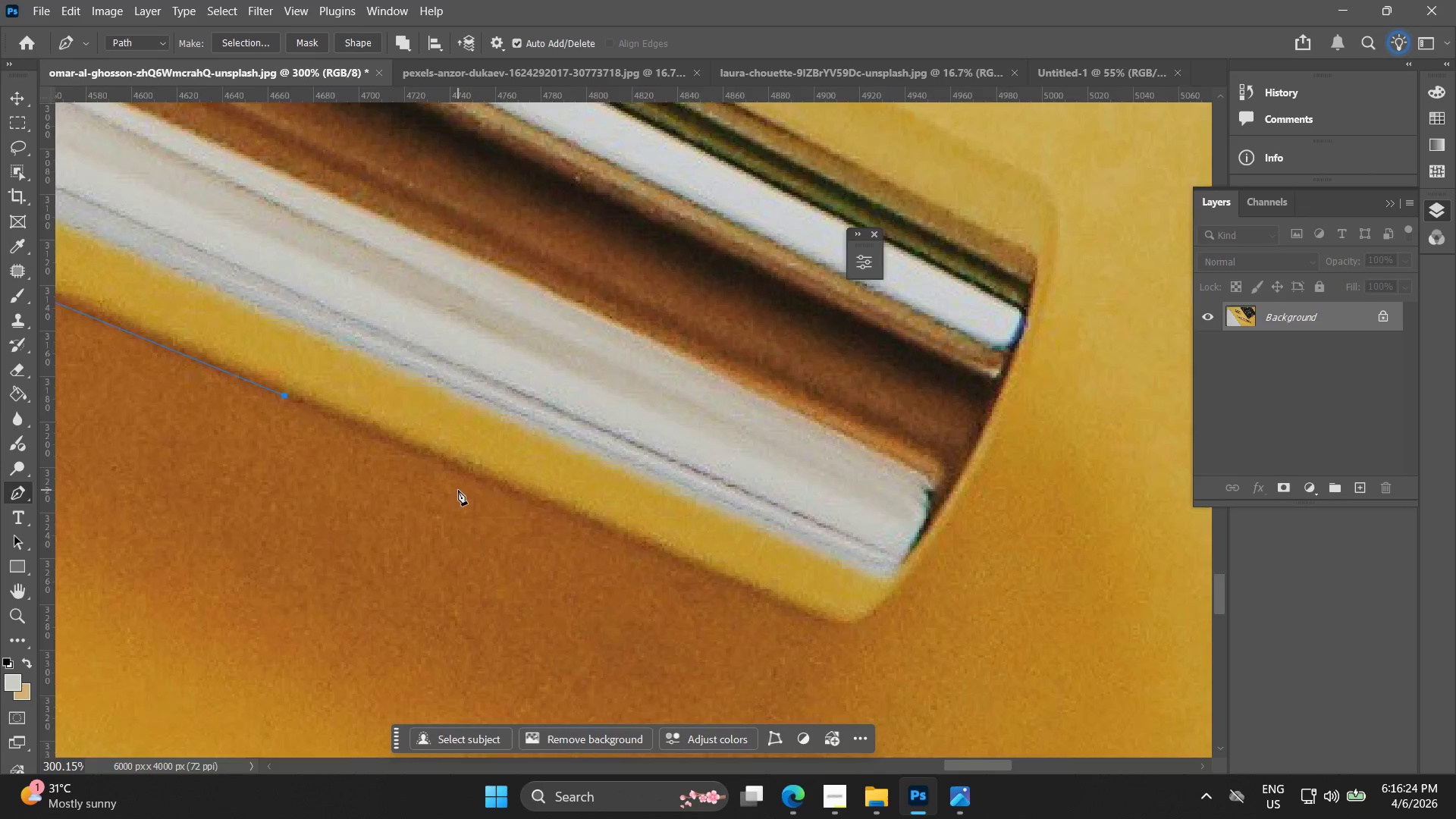 
scroll: coordinate [462, 500], scroll_direction: down, amount: 3.0
 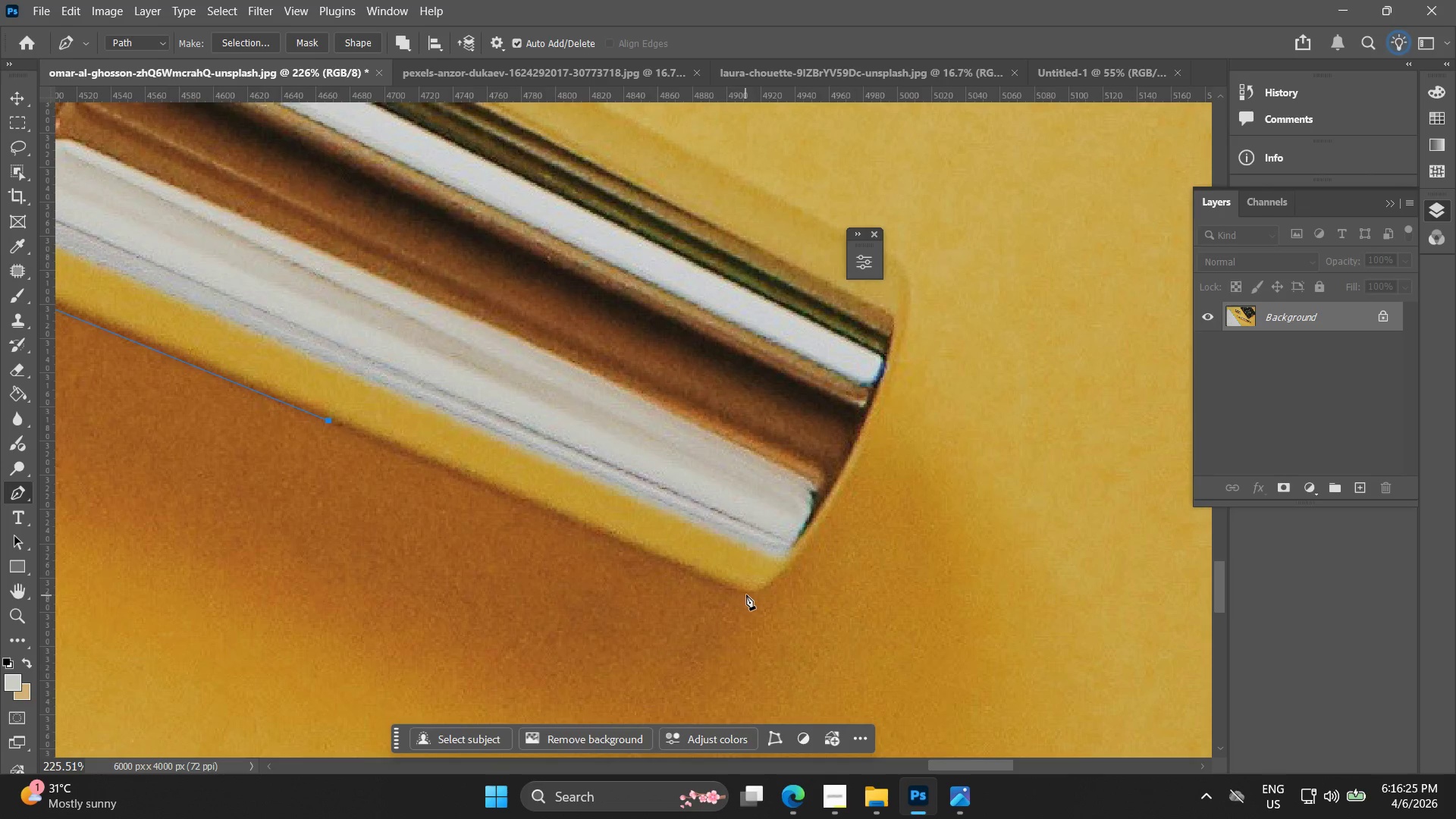 
left_click([740, 594])
 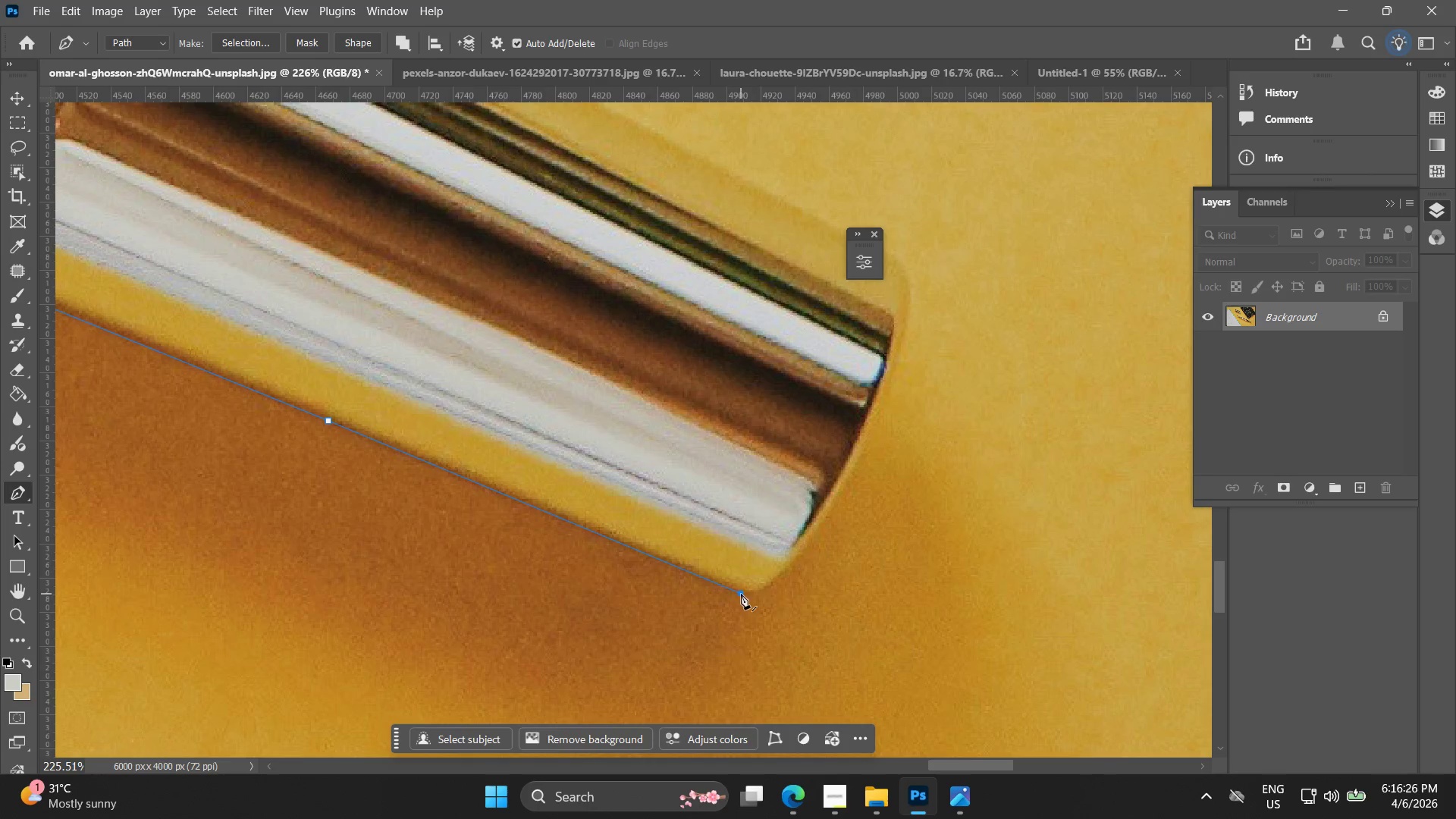 
hold_key(key=AltLeft, duration=1.5)
scroll: coordinate [741, 590], scroll_direction: up, amount: 13.0
 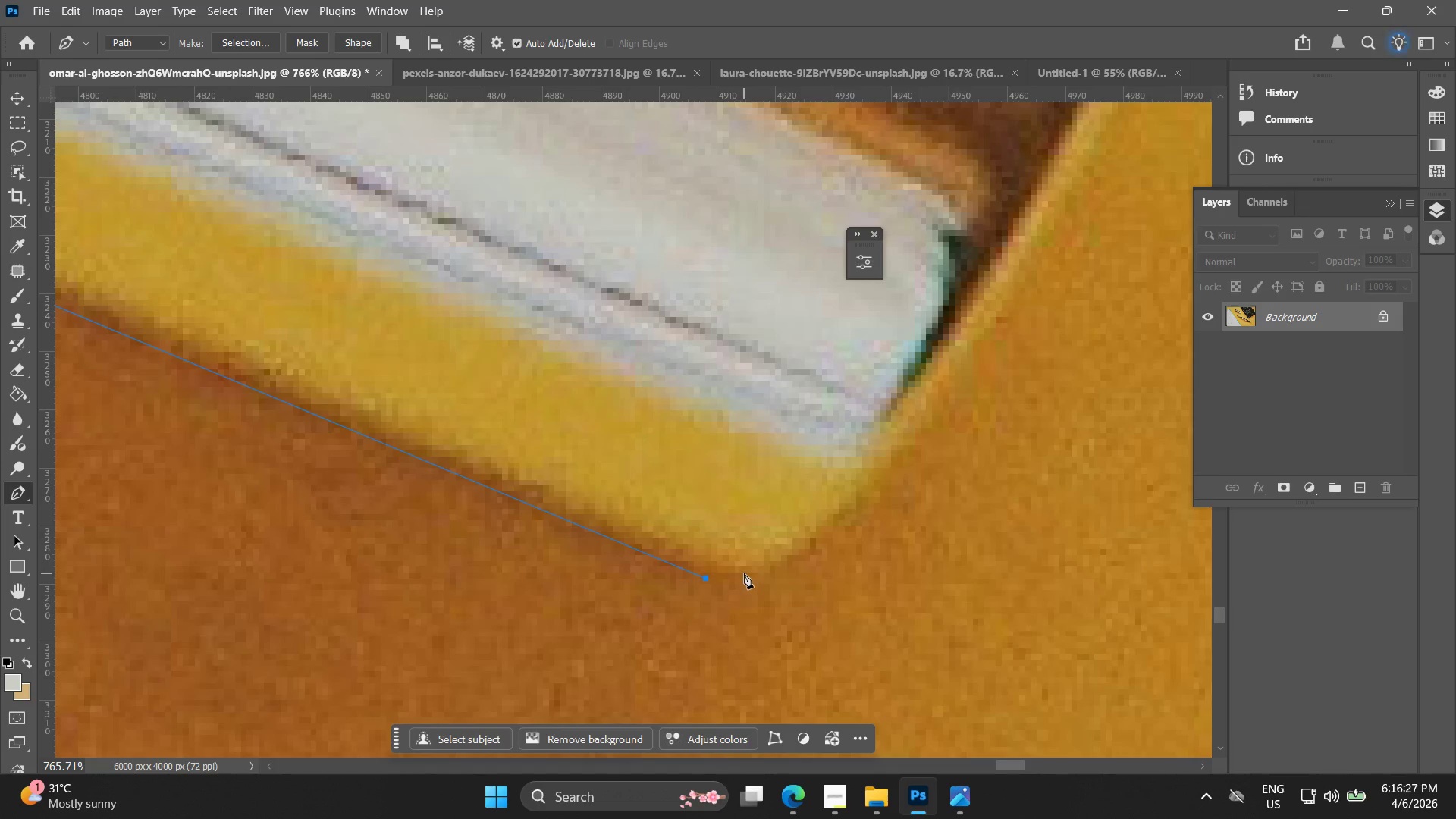 
key(Alt+AltLeft)
 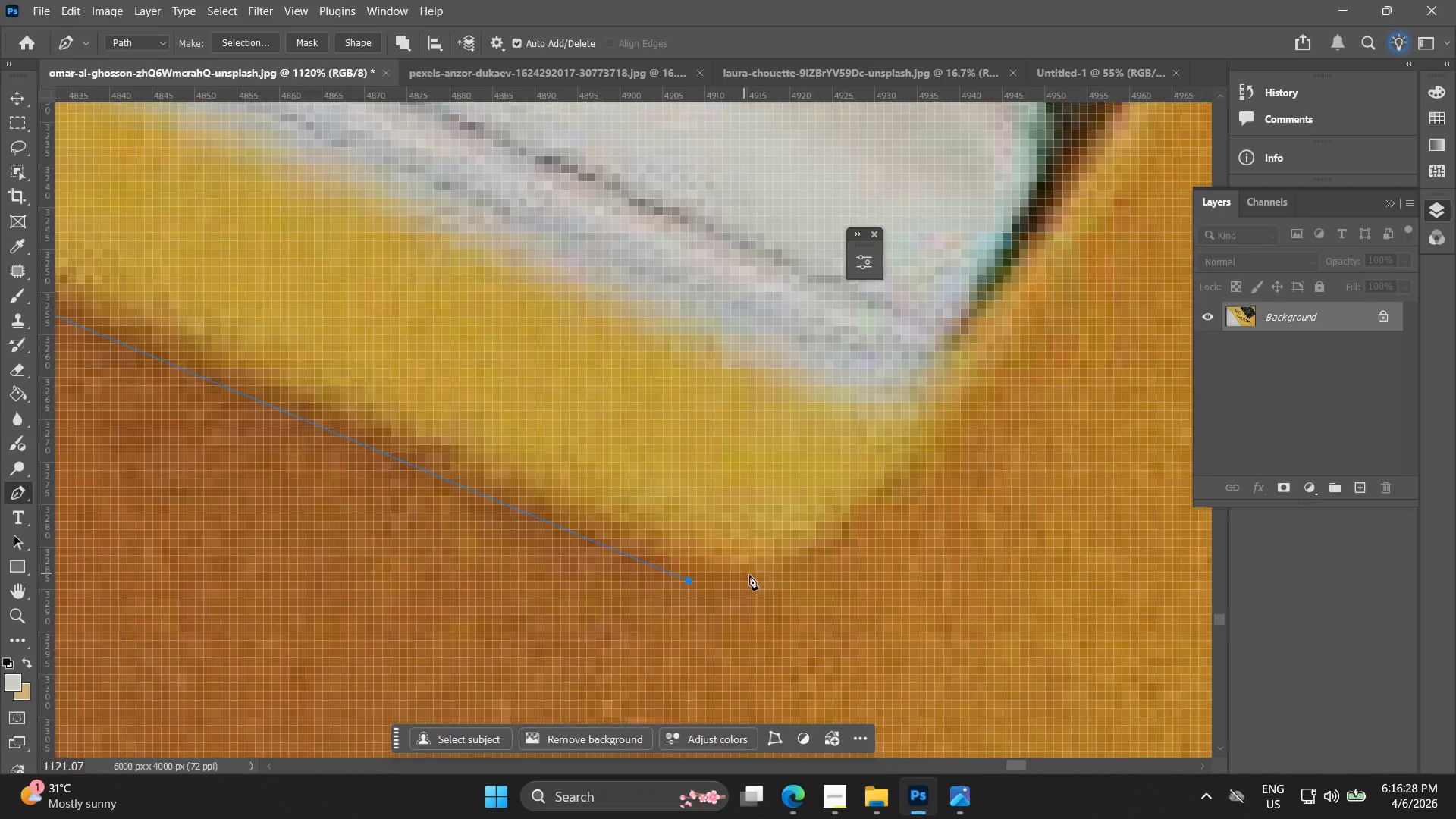 
key(Alt+AltLeft)
 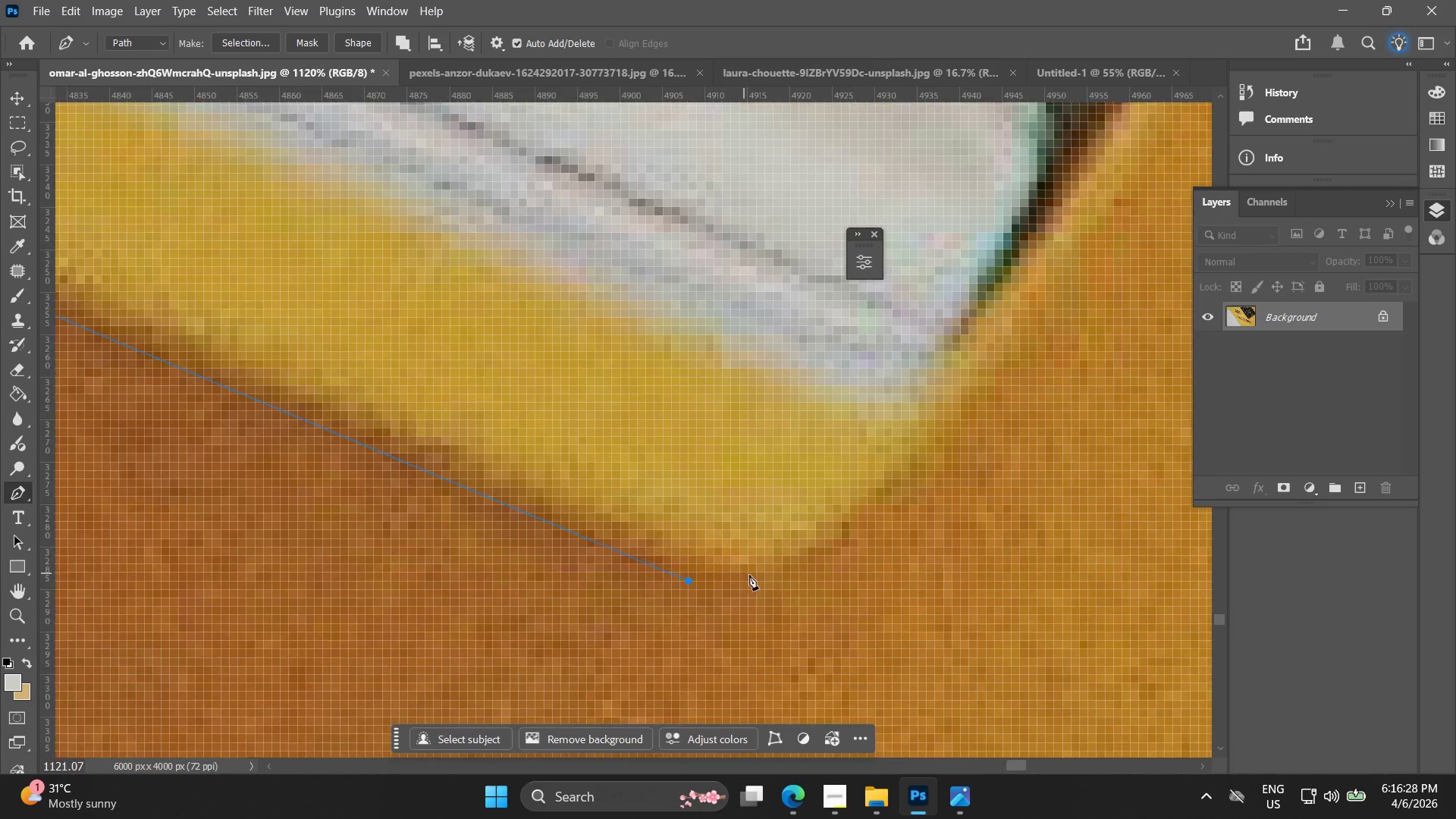 
key(Alt+AltLeft)
 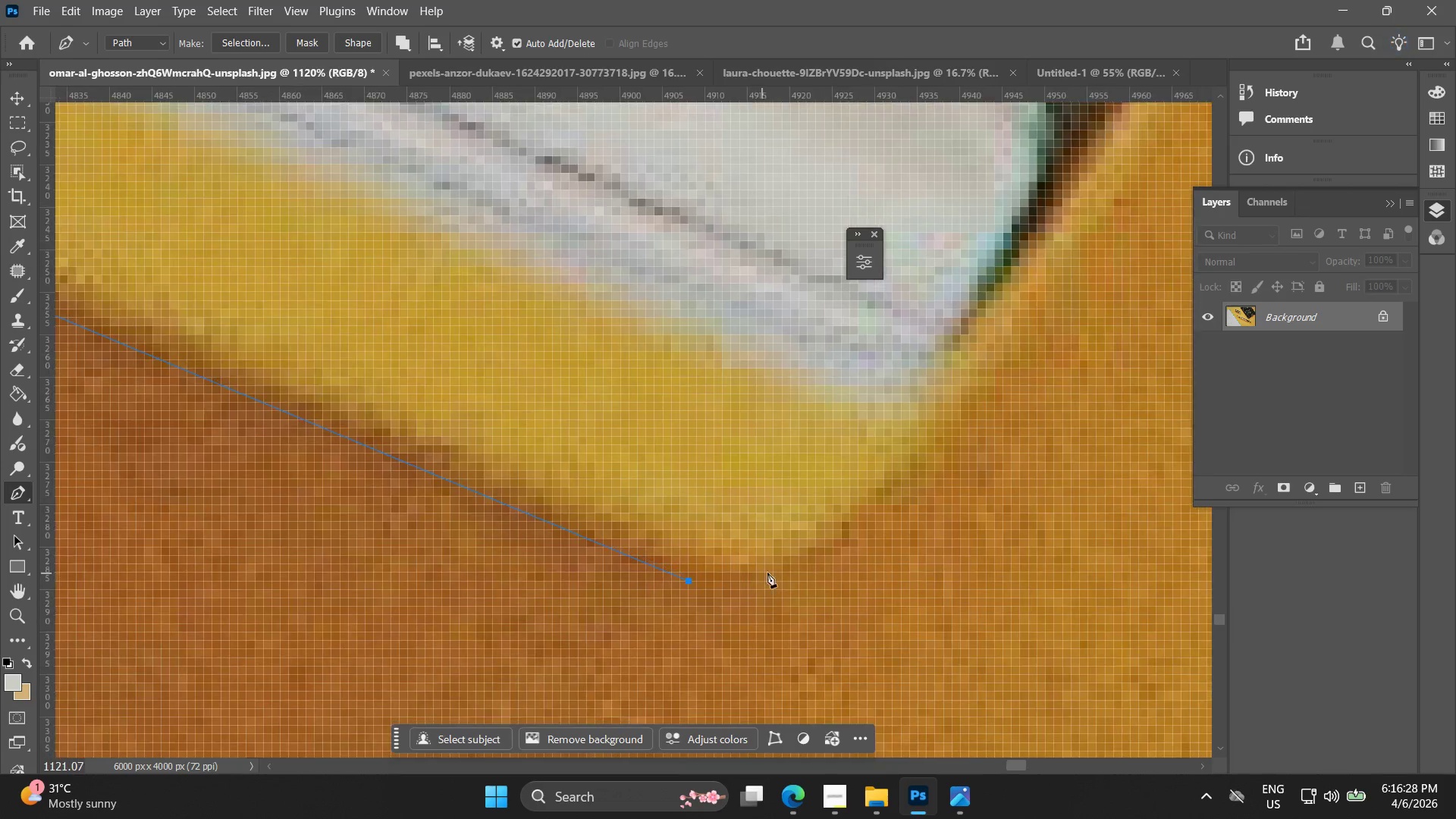 
key(Alt+AltLeft)
 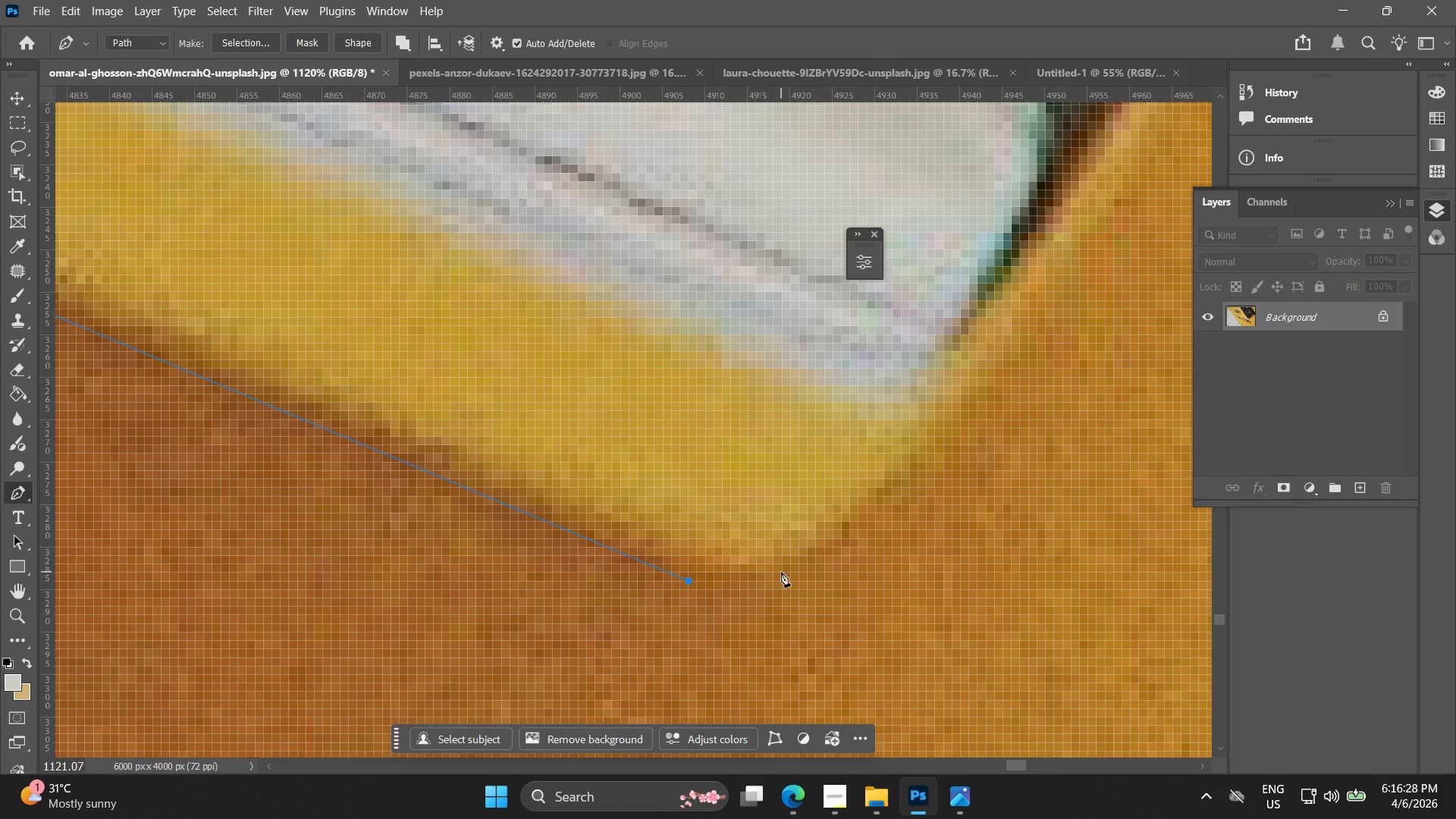 
left_click_drag(start_coordinate=[783, 572], to_coordinate=[821, 560])
 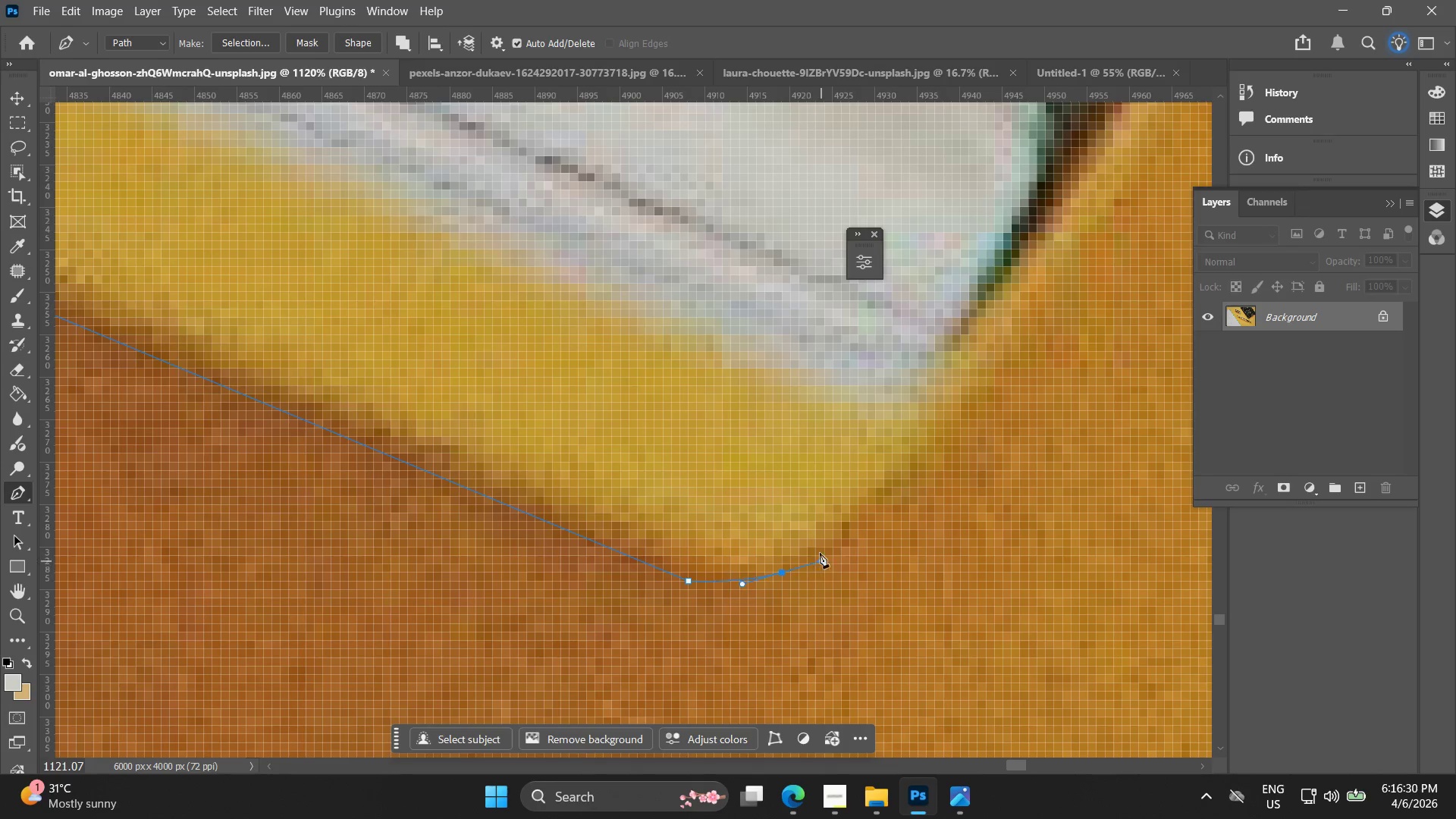 
scroll: coordinate [744, 573], scroll_direction: up, amount: 4.0
 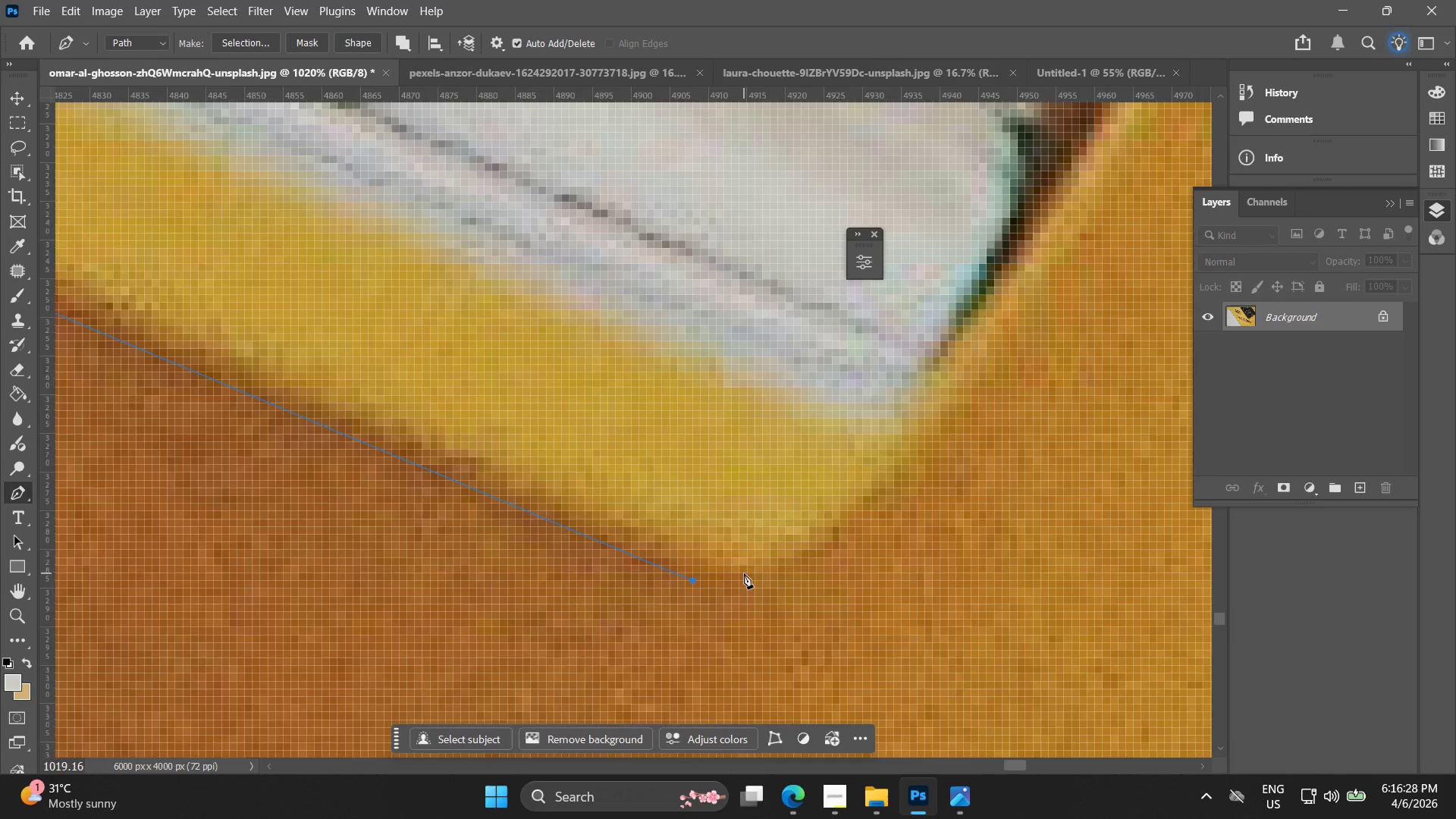 
key(Alt+AltLeft)
 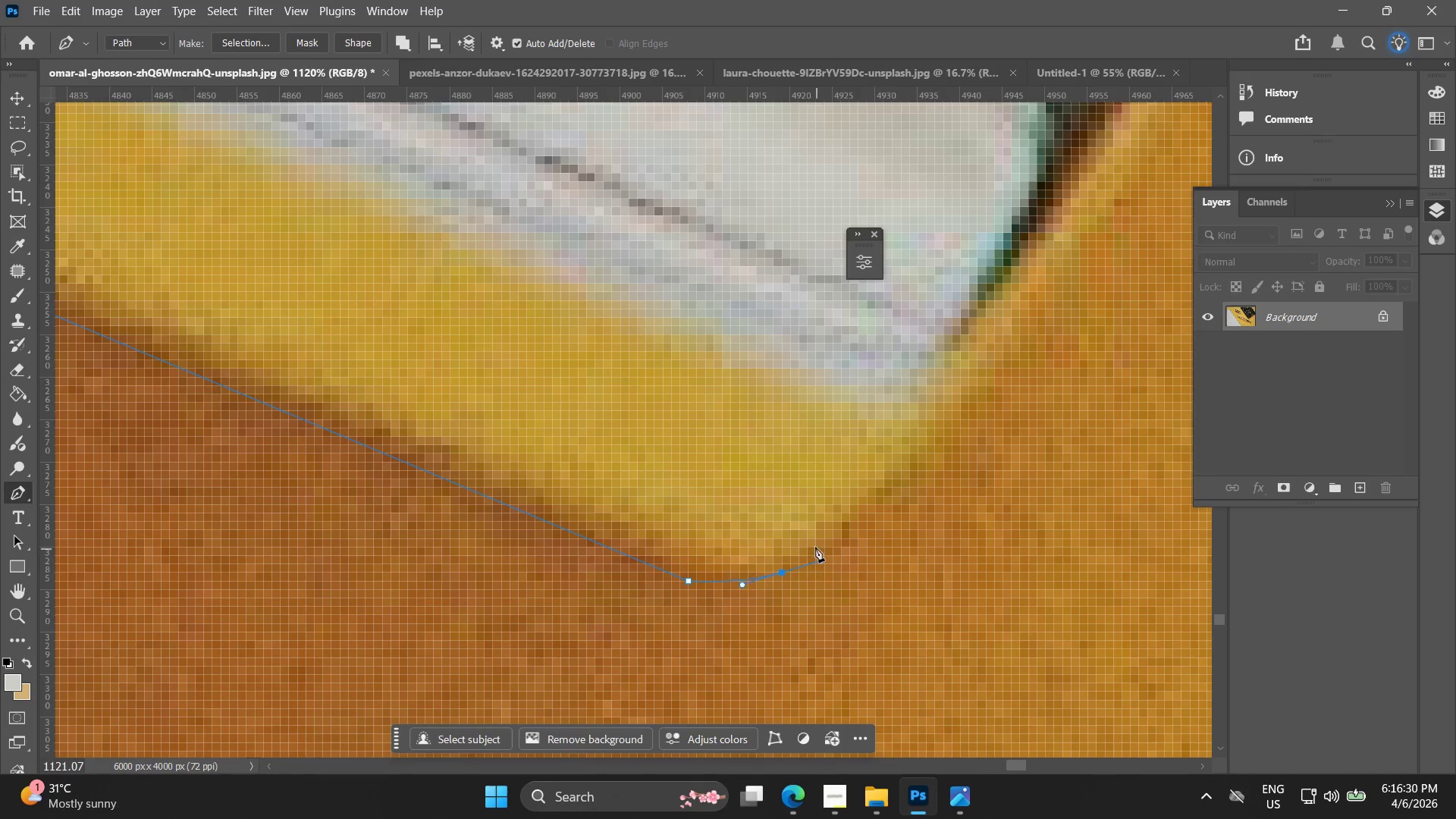 
hold_key(key=Space, duration=0.41)
 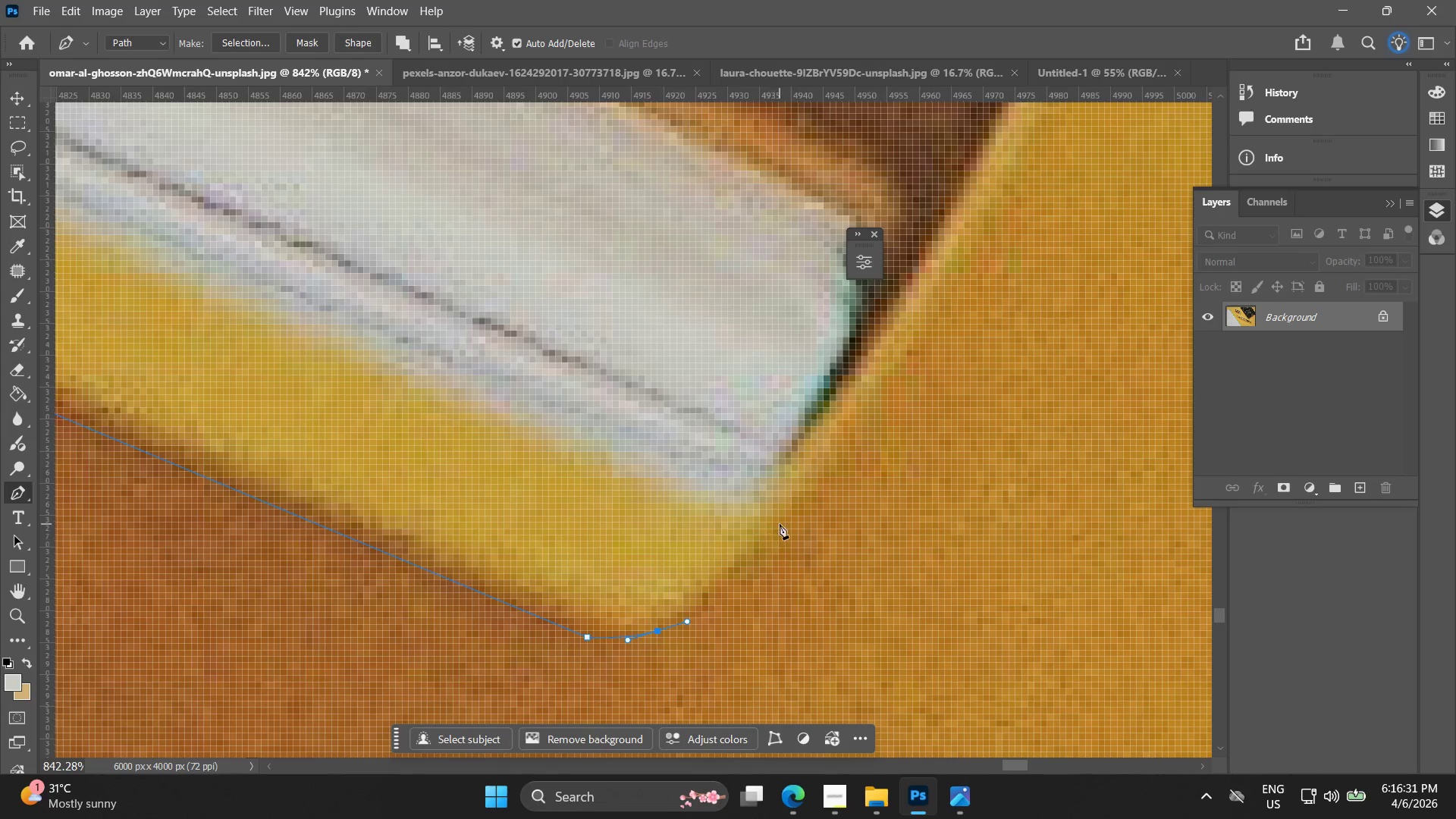 
left_click_drag(start_coordinate=[830, 539], to_coordinate=[699, 604])
 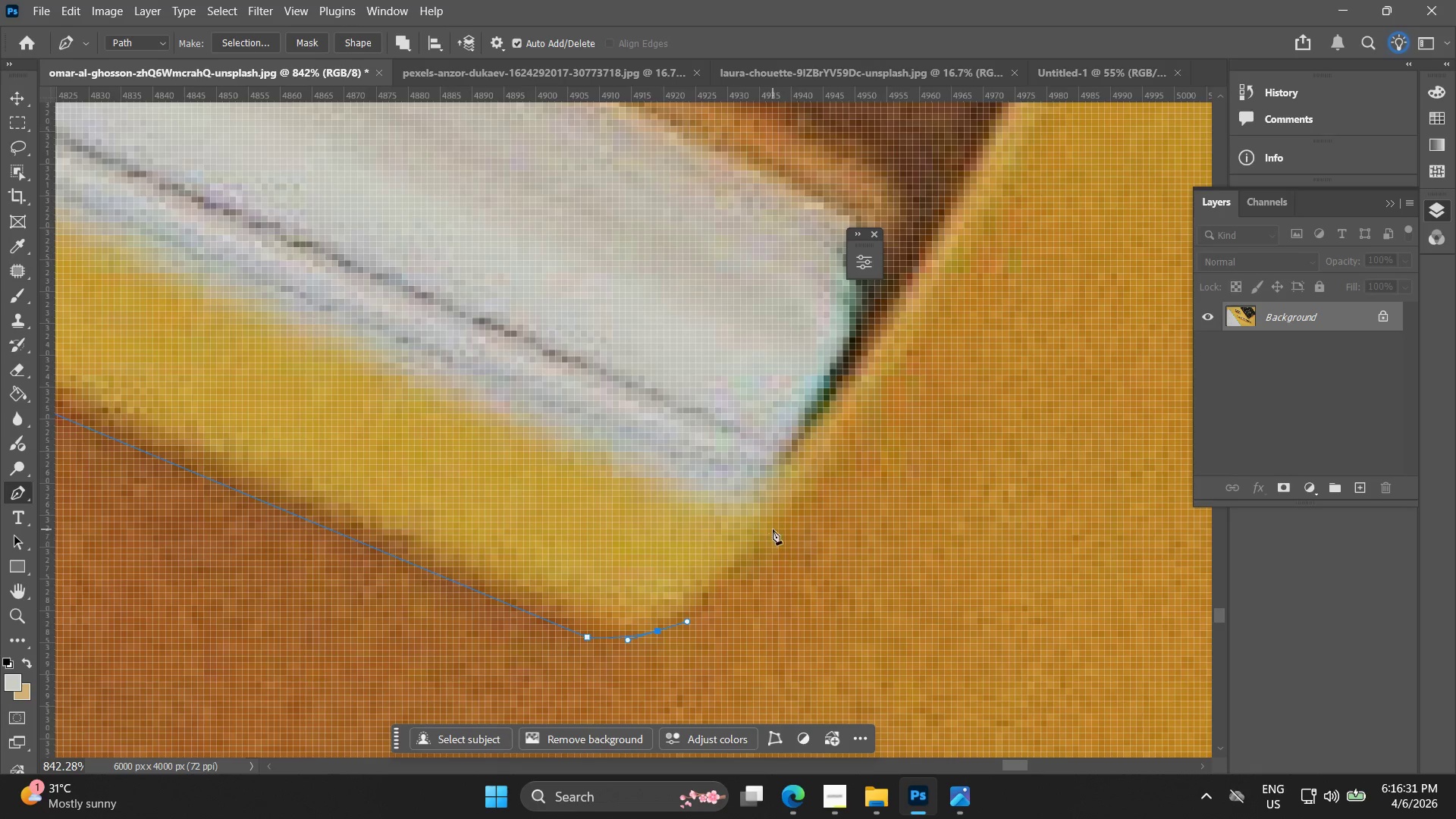 
scroll: coordinate [809, 547], scroll_direction: down, amount: 3.0
 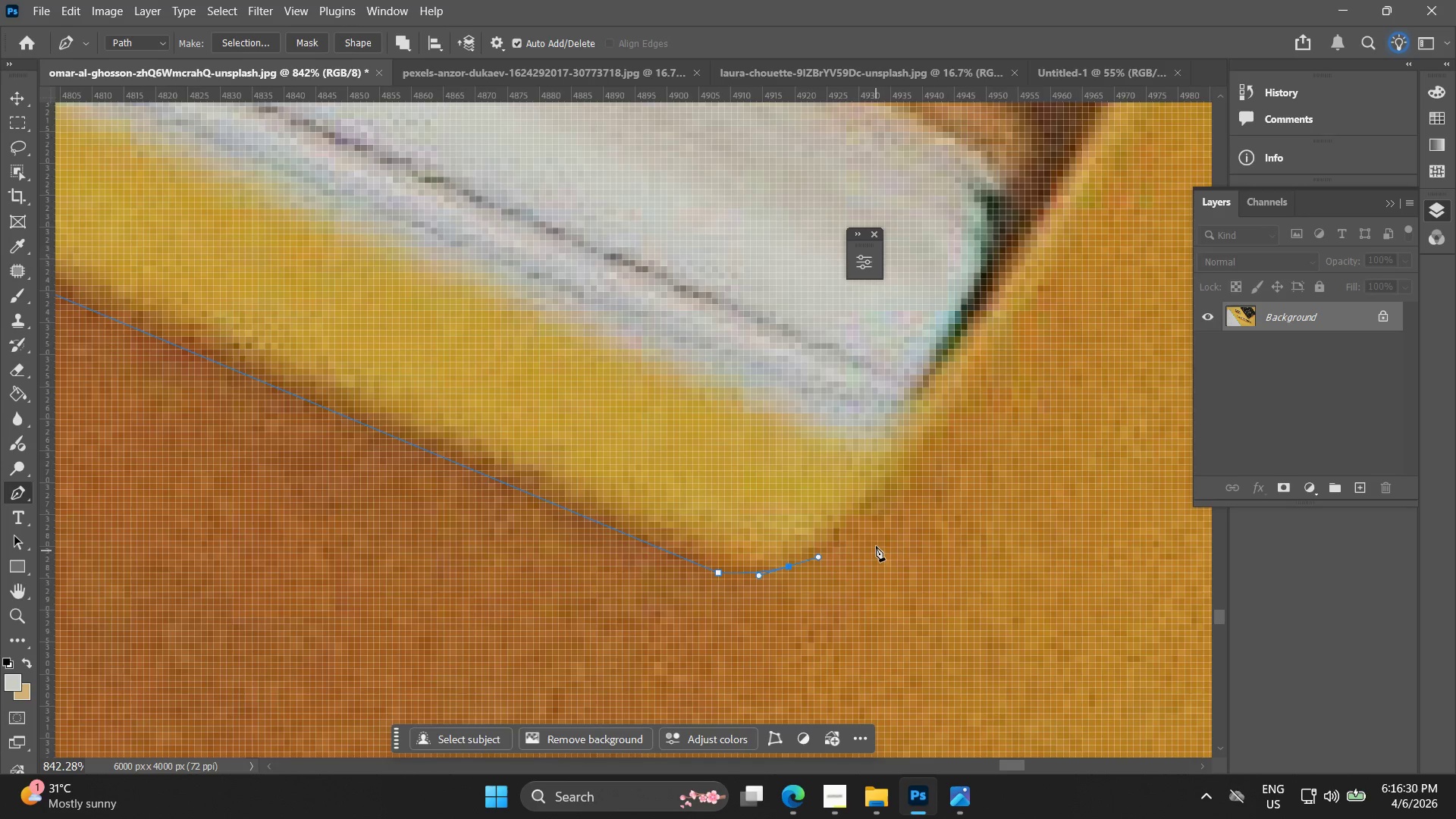 
left_click_drag(start_coordinate=[780, 524], to_coordinate=[809, 488])
 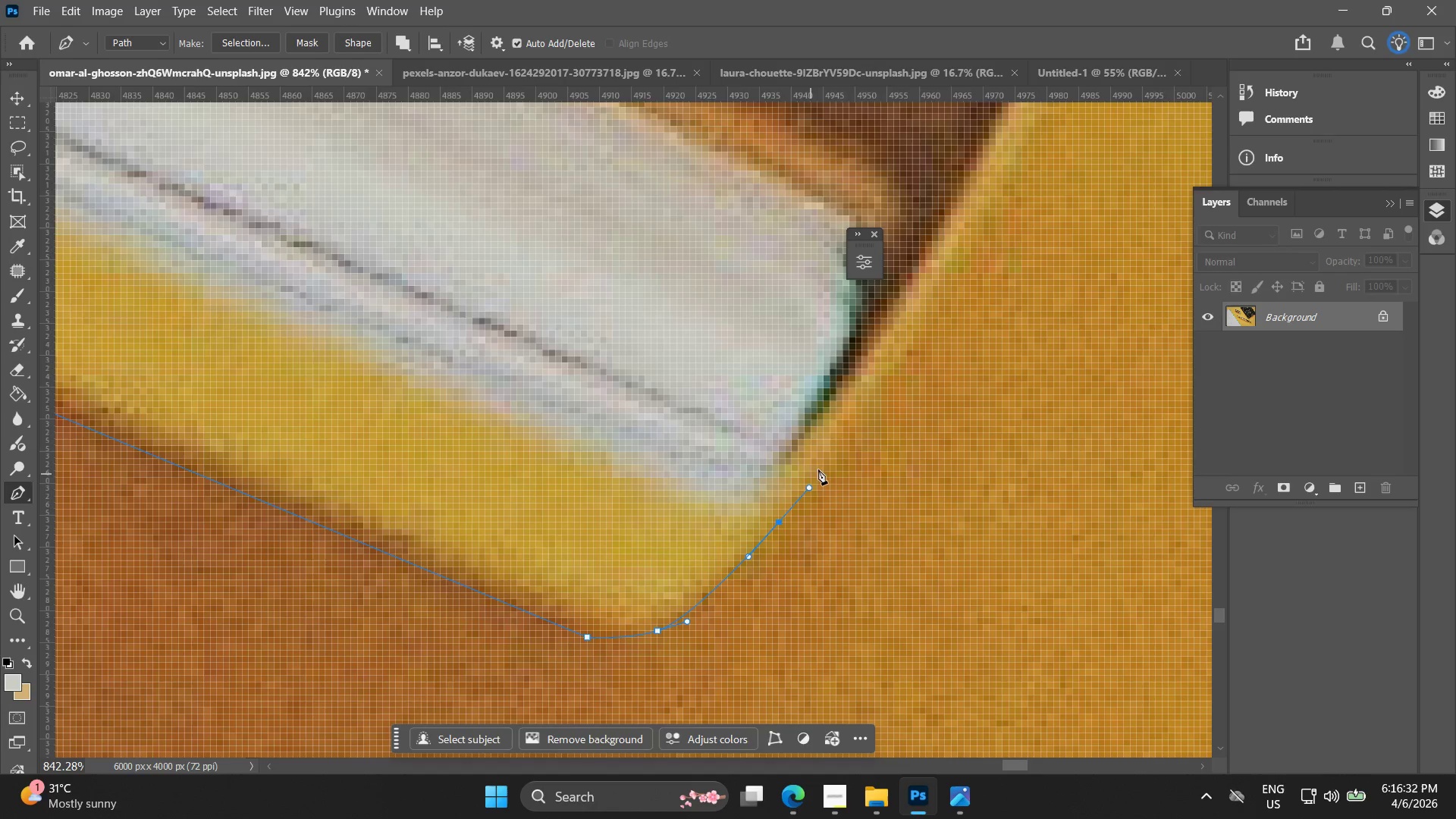 
hold_key(key=Space, duration=0.56)
 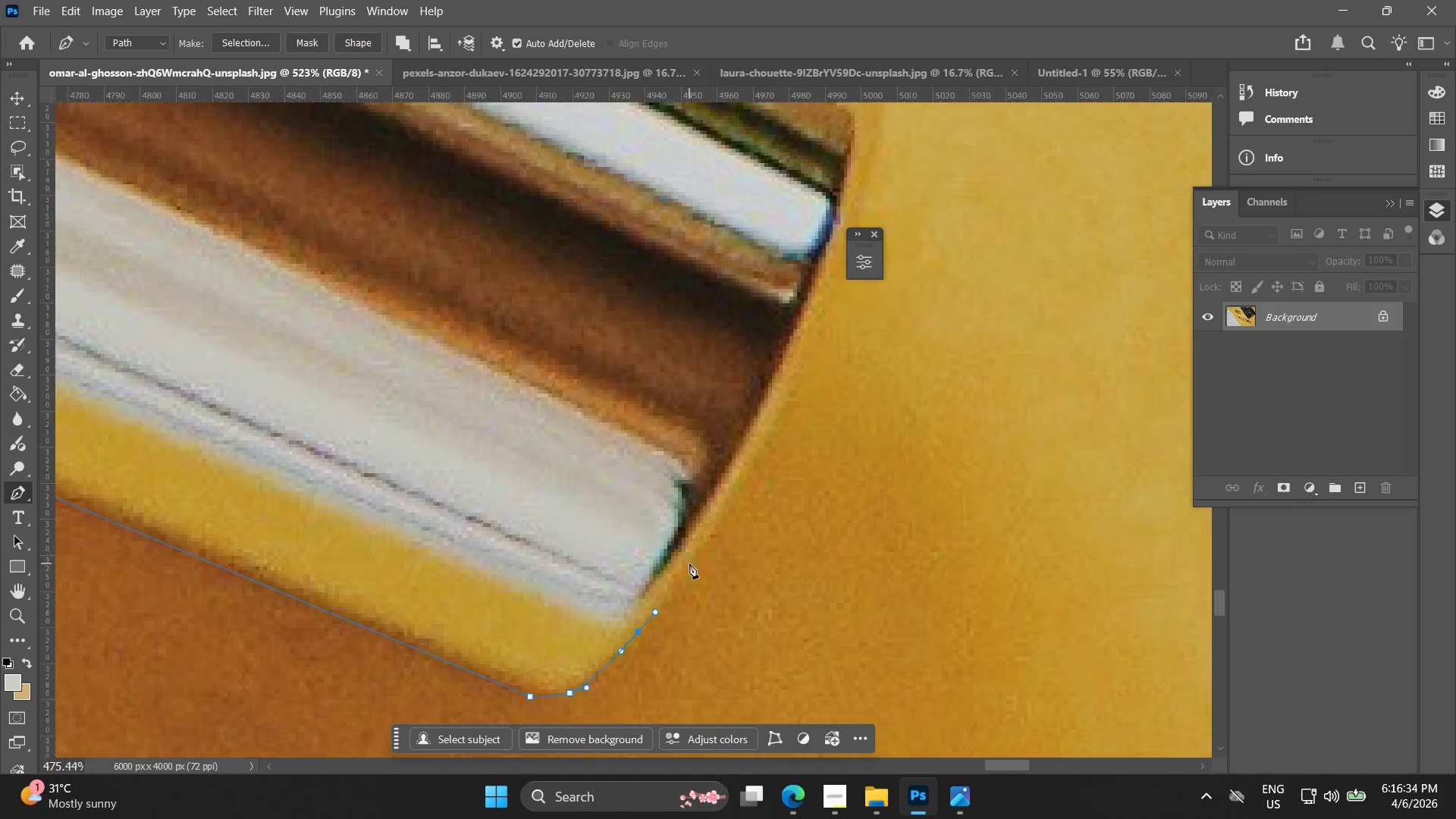 
left_click_drag(start_coordinate=[853, 460], to_coordinate=[670, 616])
 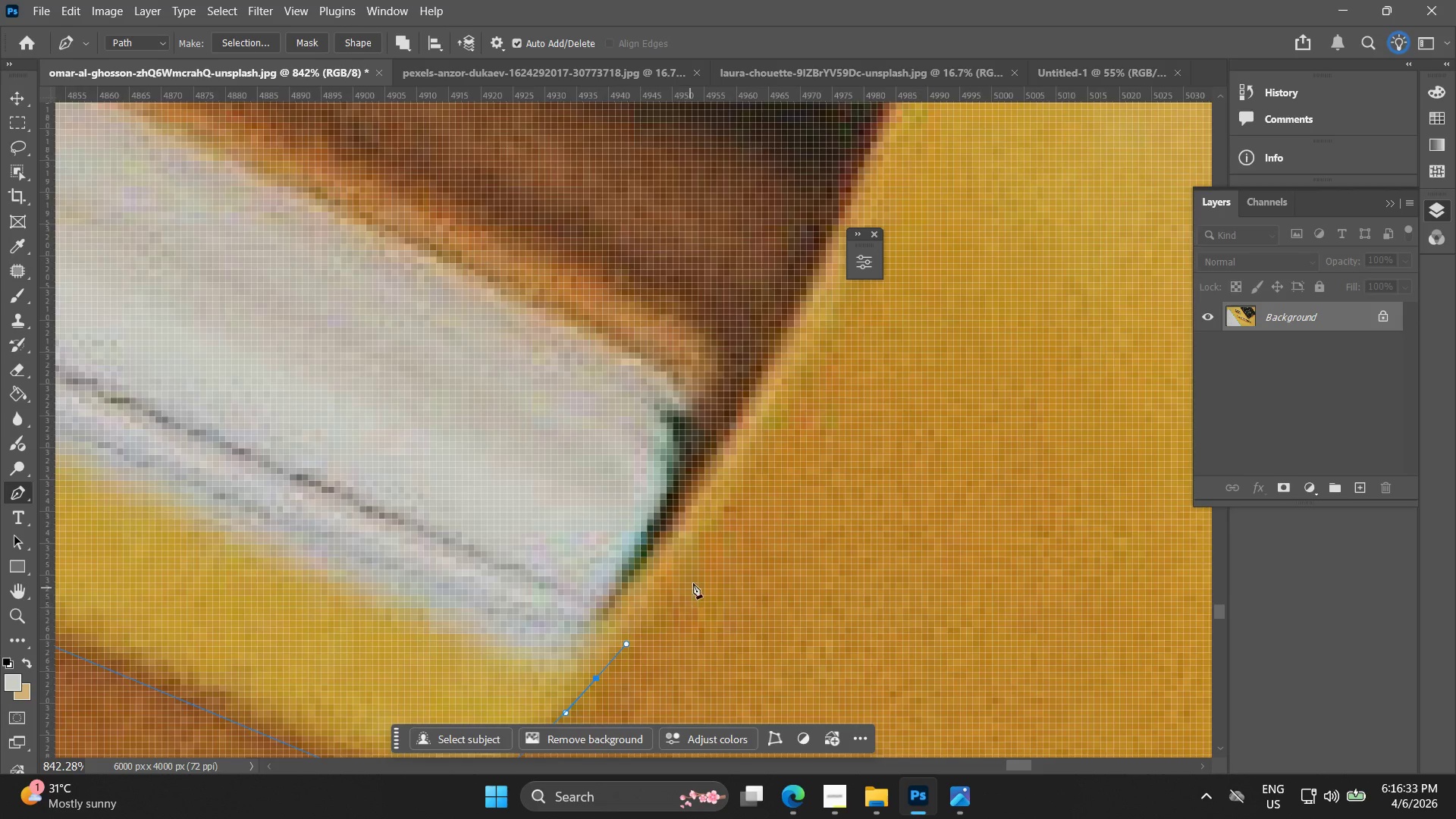 
key(Alt+AltLeft)
 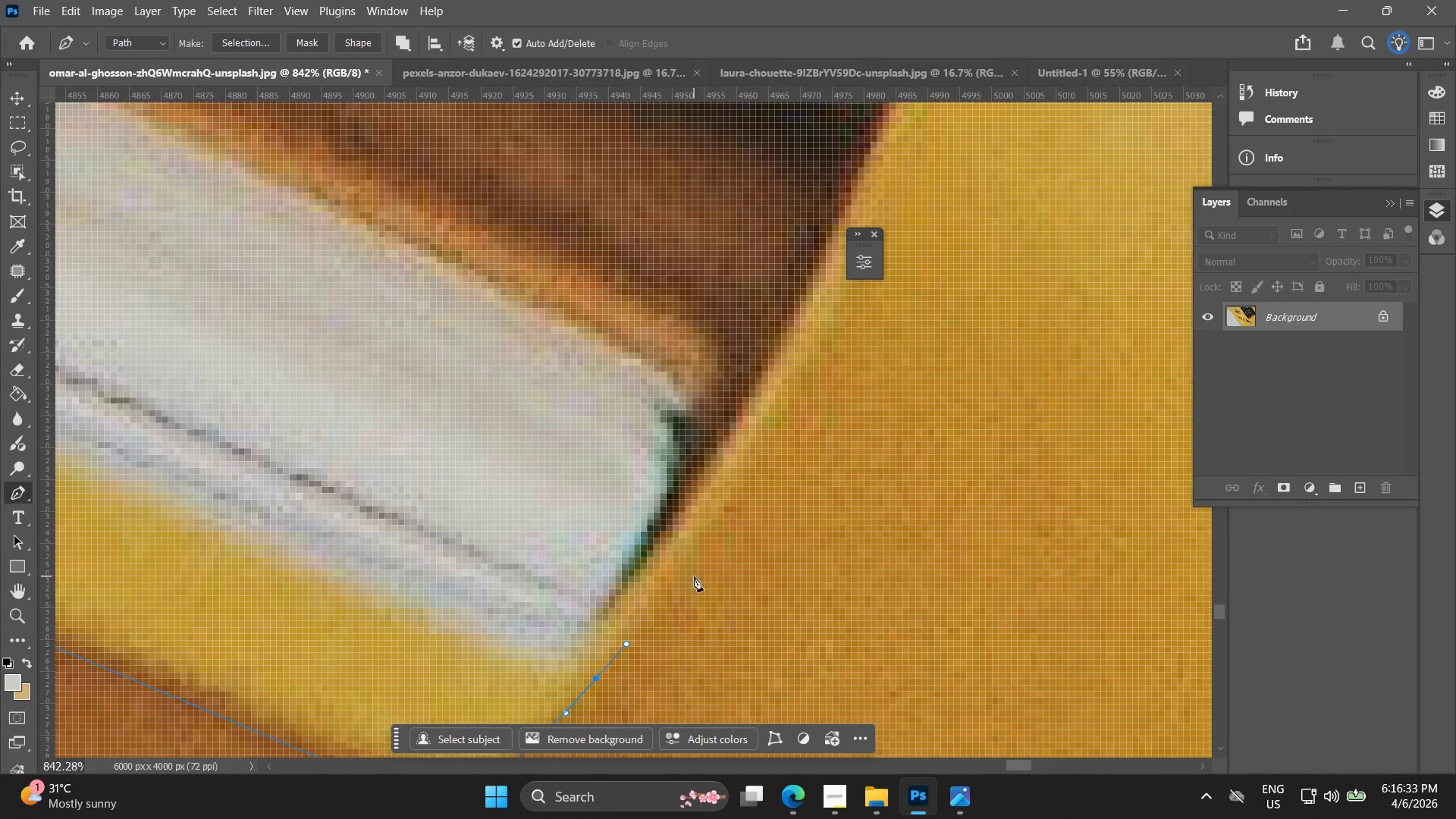 
key(Alt+AltLeft)
 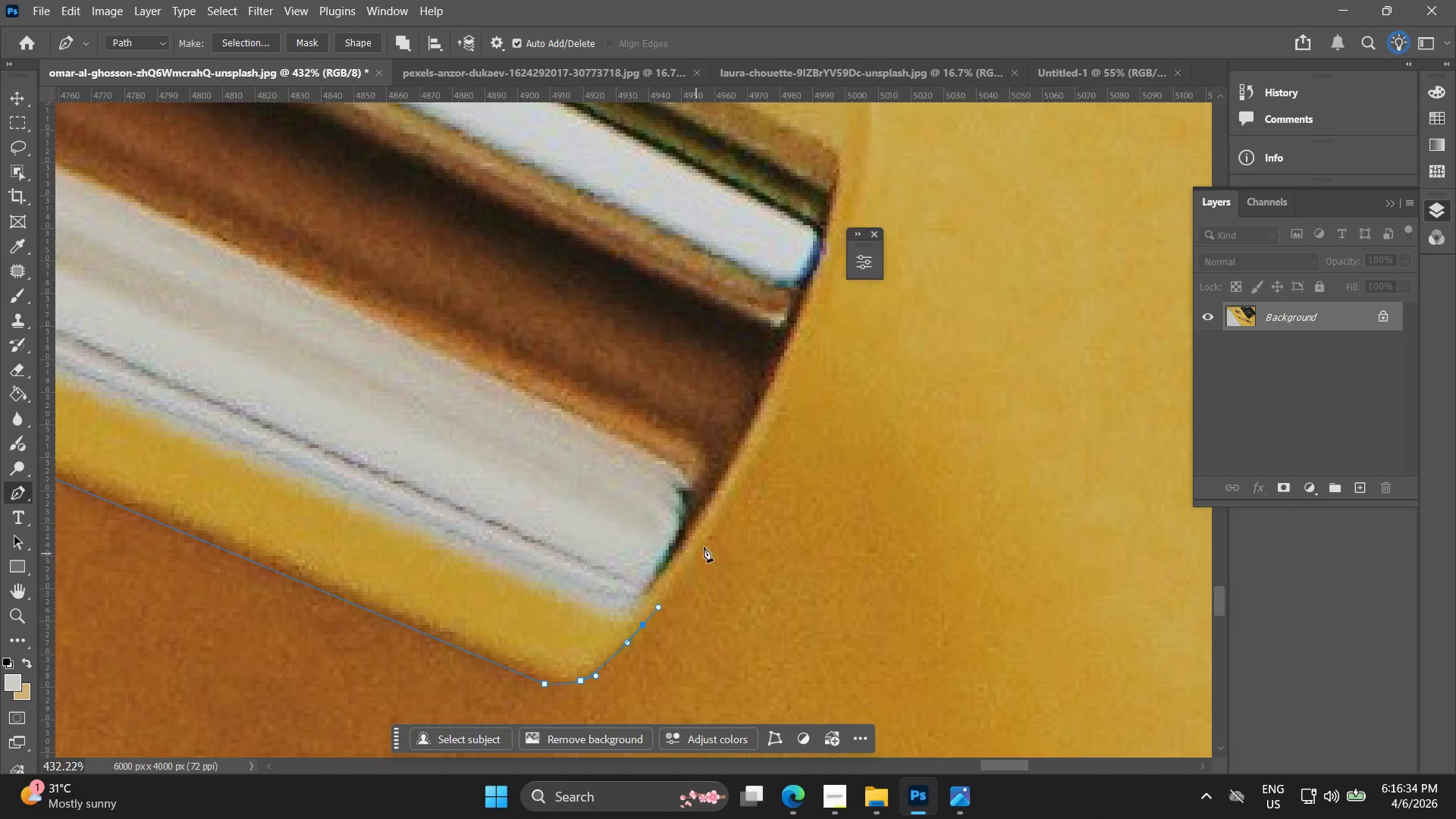 
hold_key(key=Space, duration=0.34)
 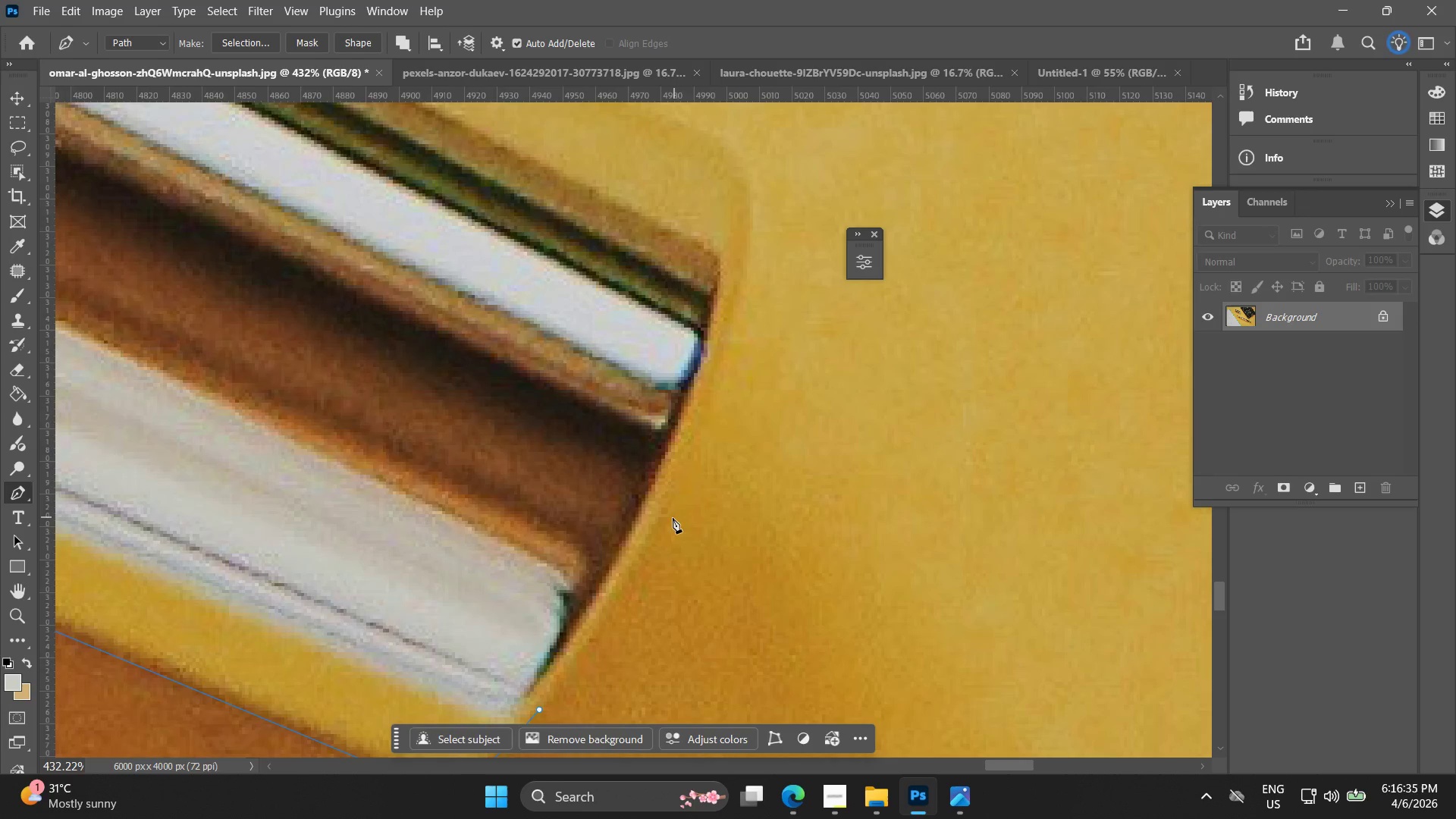 
left_click_drag(start_coordinate=[708, 507], to_coordinate=[651, 557])
 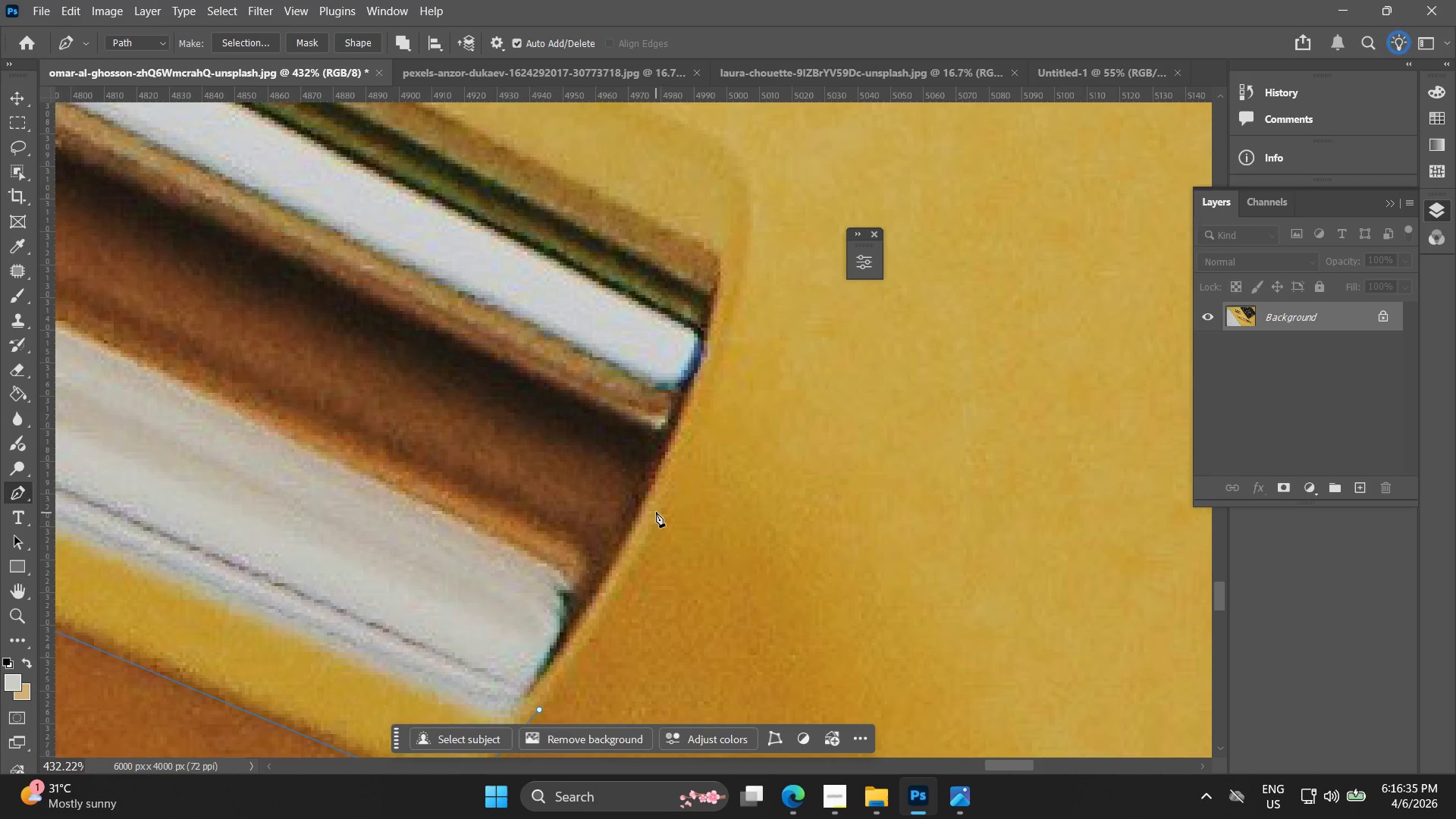 
scroll: coordinate [689, 563], scroll_direction: down, amount: 7.0
 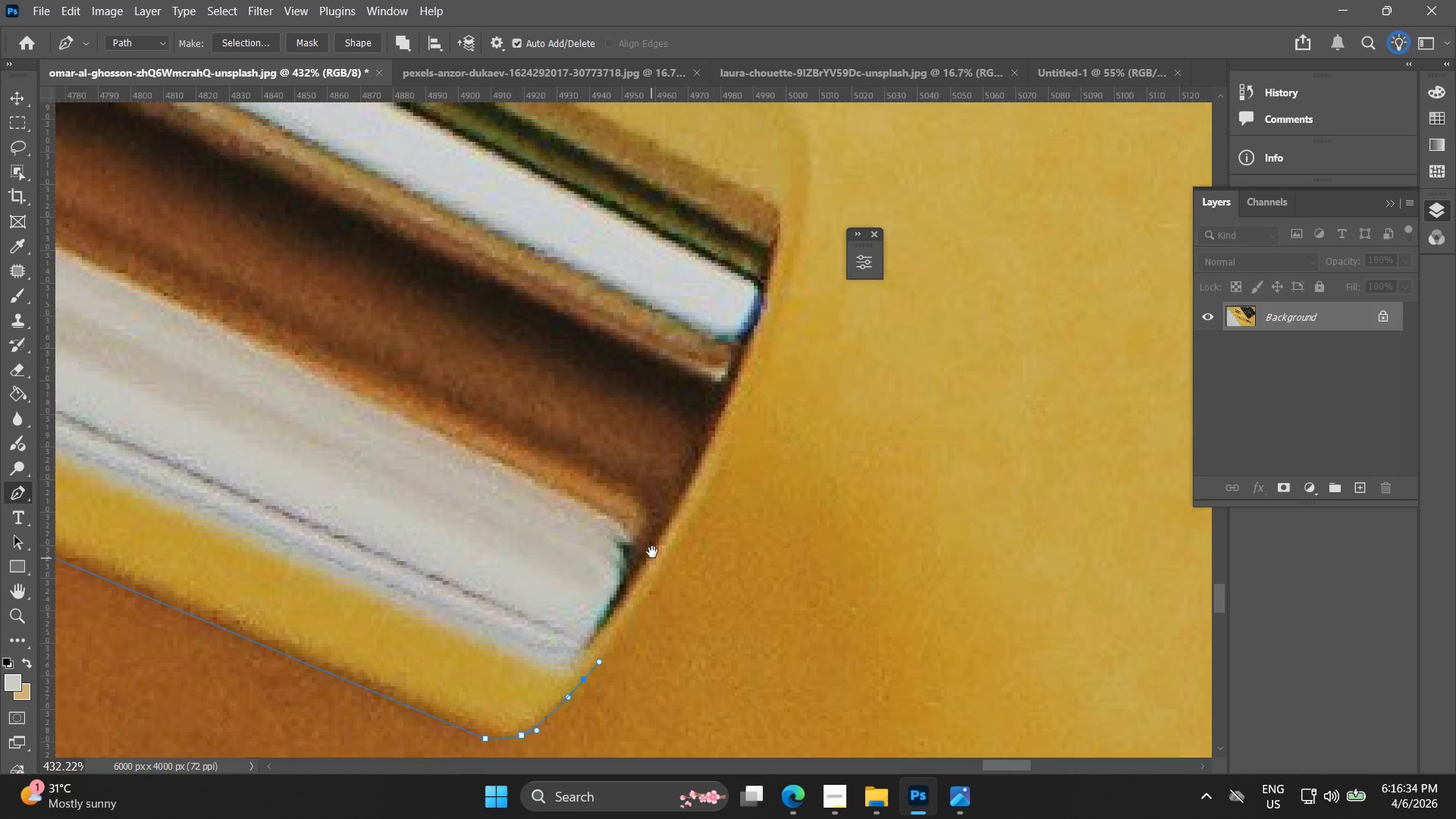 
left_click_drag(start_coordinate=[658, 504], to_coordinate=[711, 388])
 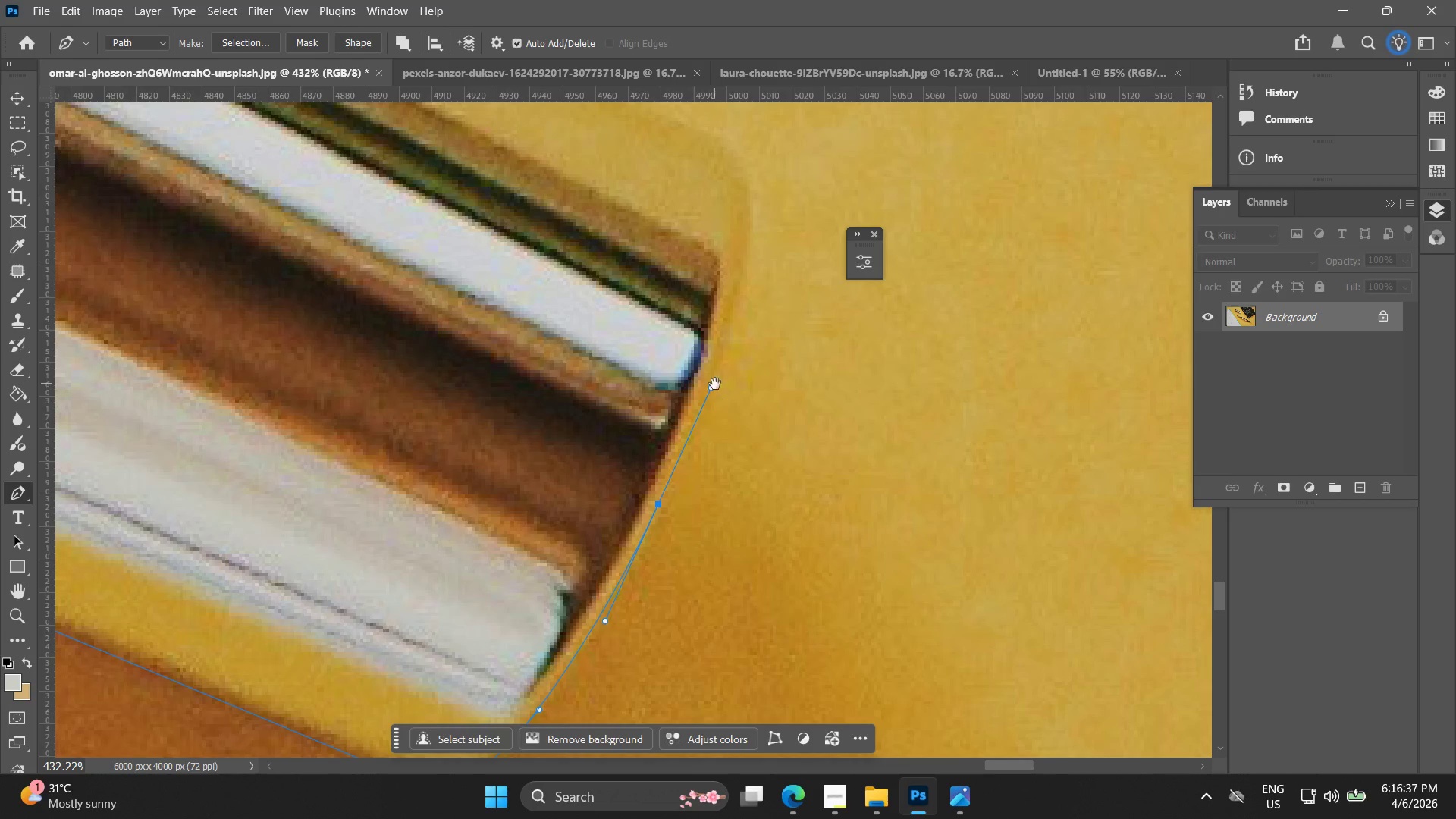 
hold_key(key=Space, duration=0.59)
 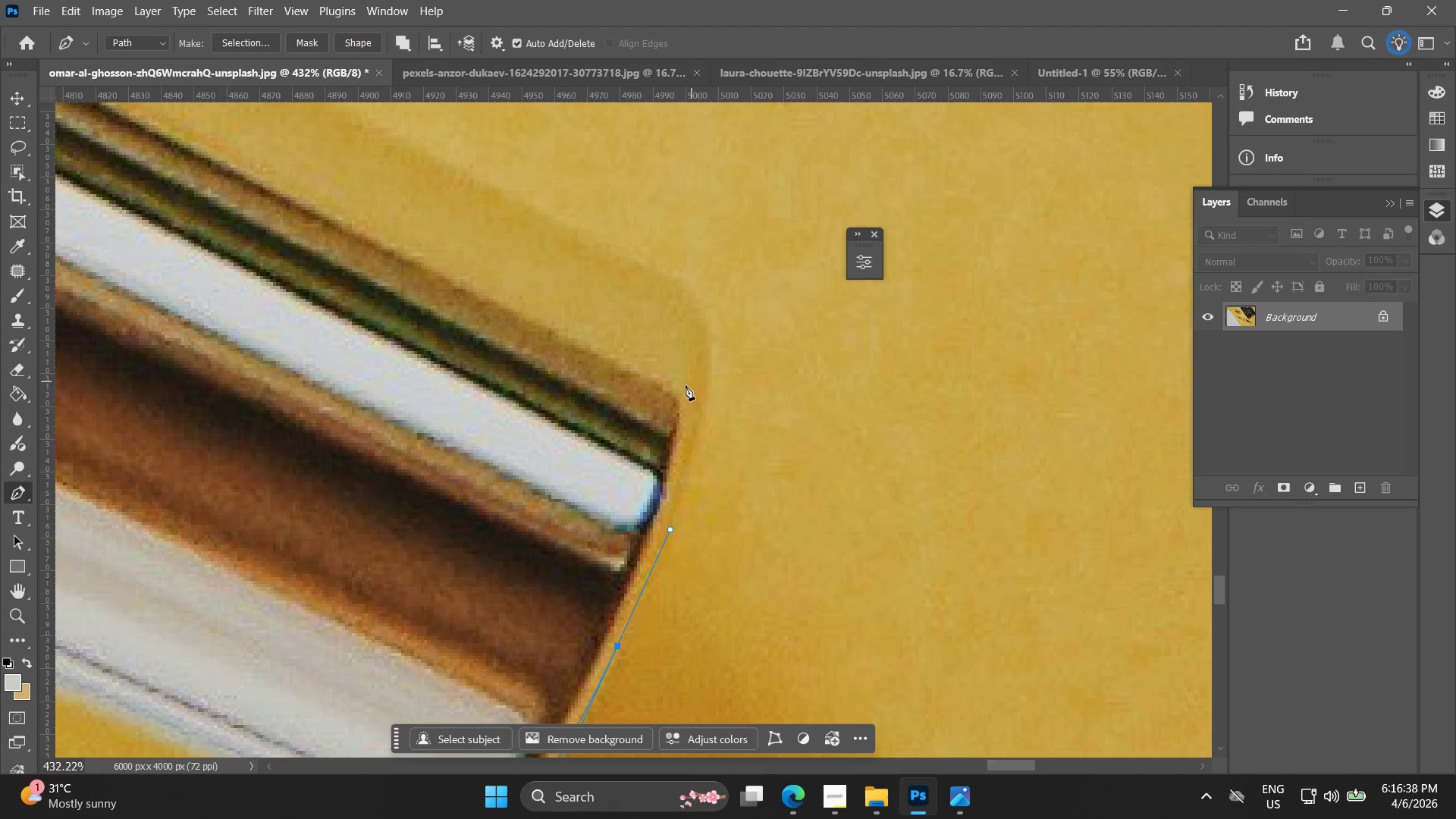 
left_click_drag(start_coordinate=[719, 384], to_coordinate=[678, 526])
 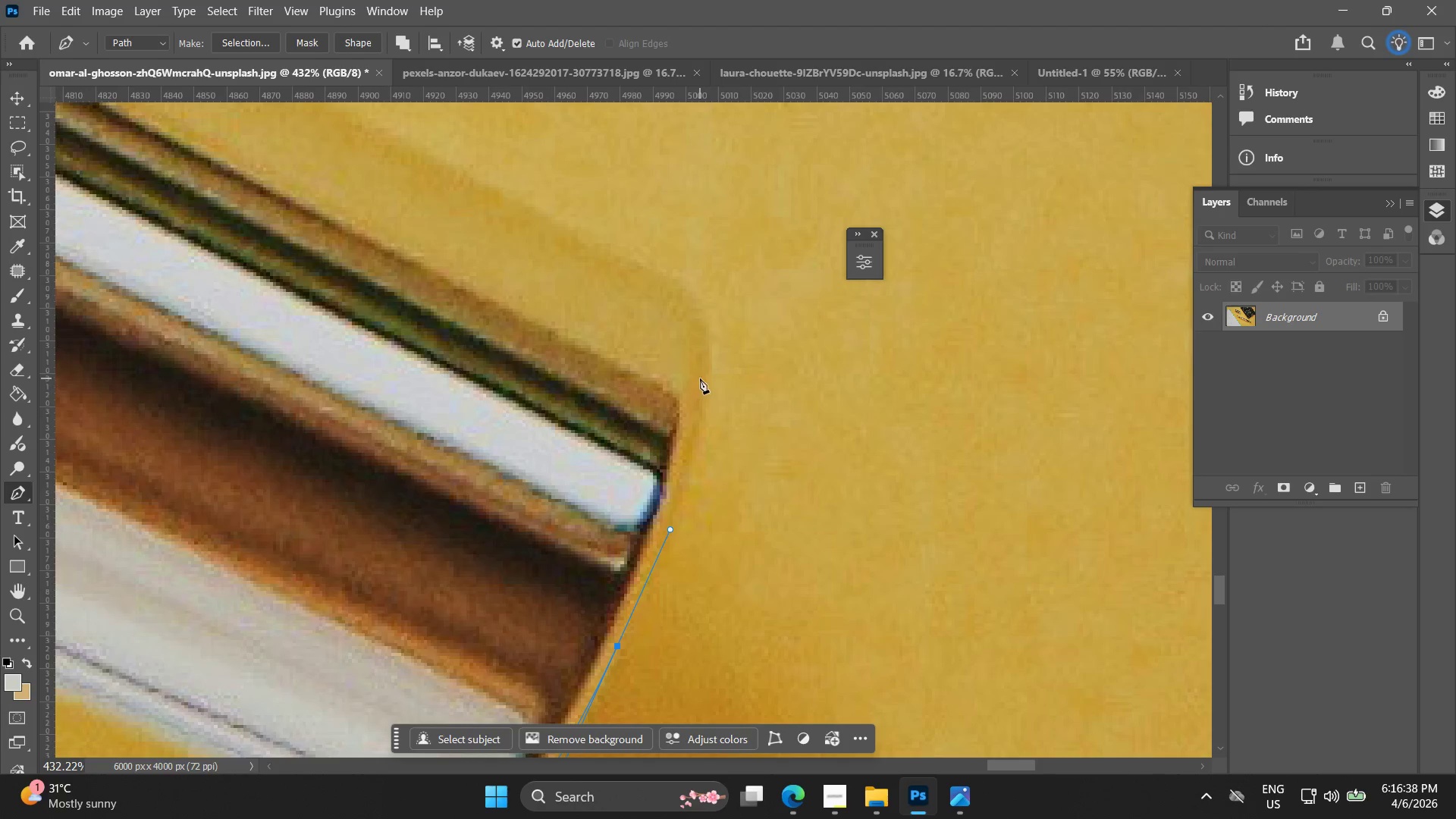 
hold_key(key=AltLeft, duration=1.53)
hold_key(key=AltLeft, duration=0.75)
scroll: coordinate [678, 414], scroll_direction: up, amount: 7.0
 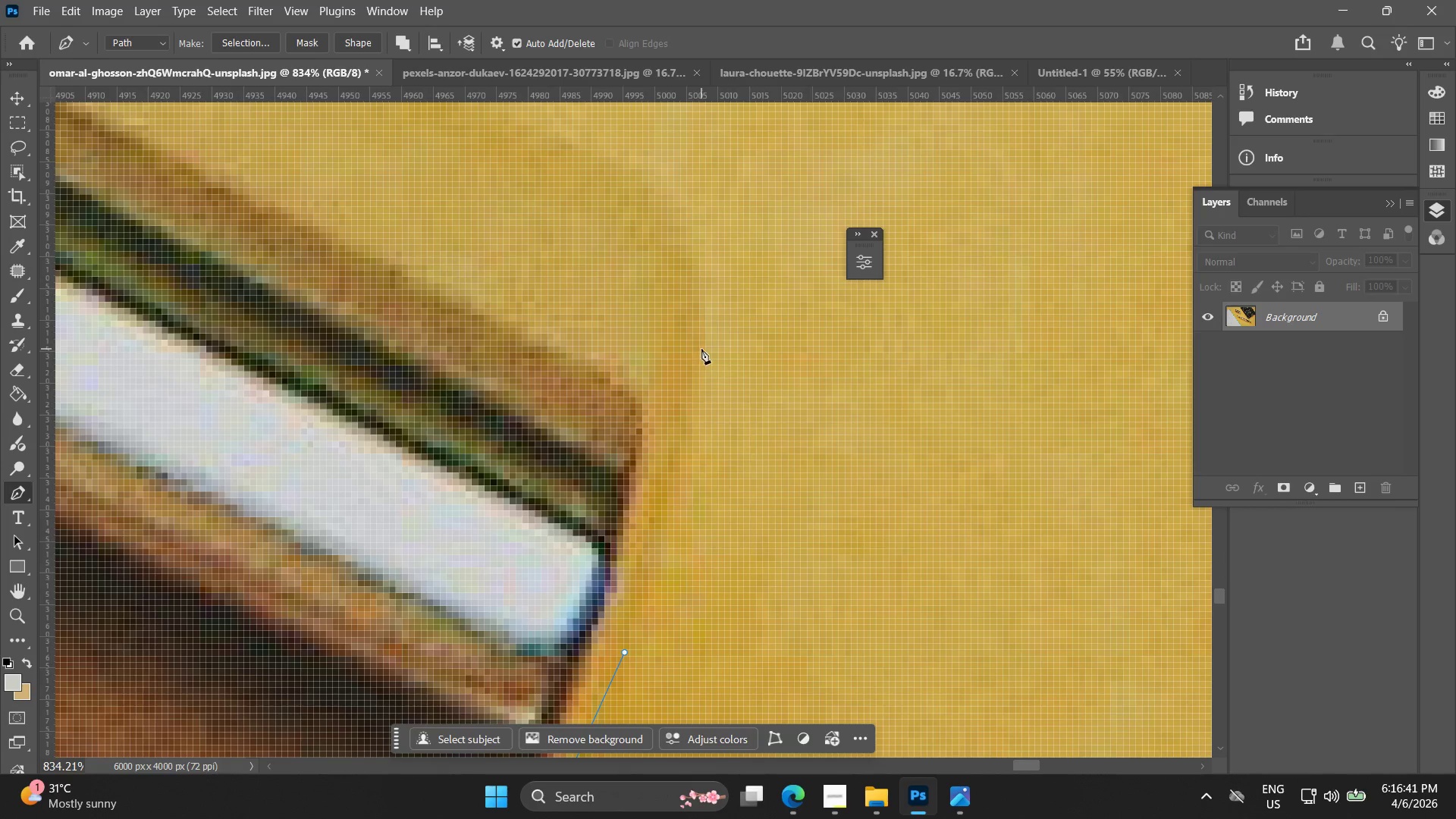 
left_click_drag(start_coordinate=[701, 346], to_coordinate=[712, 221])
 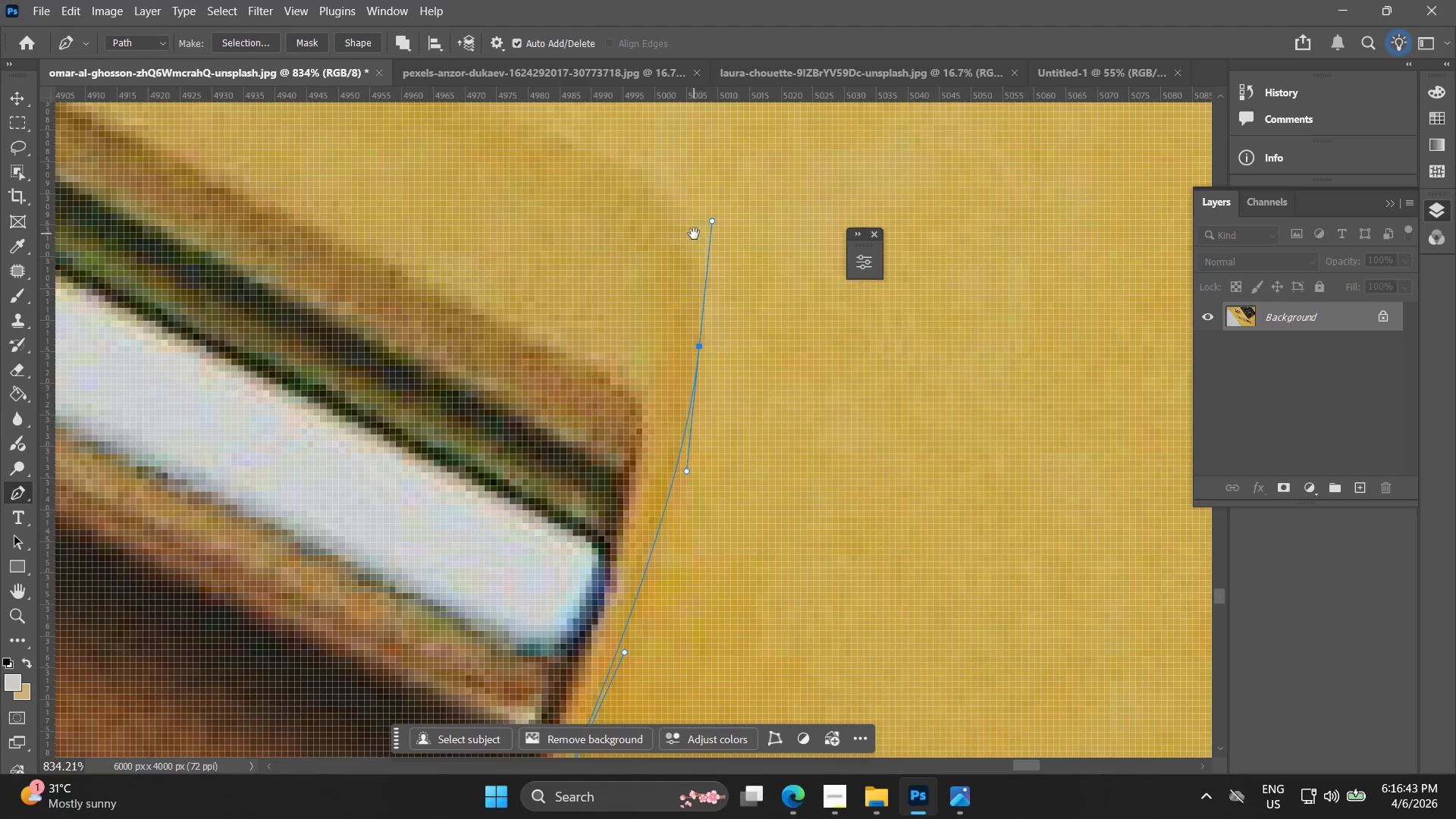 
hold_key(key=Space, duration=0.5)
 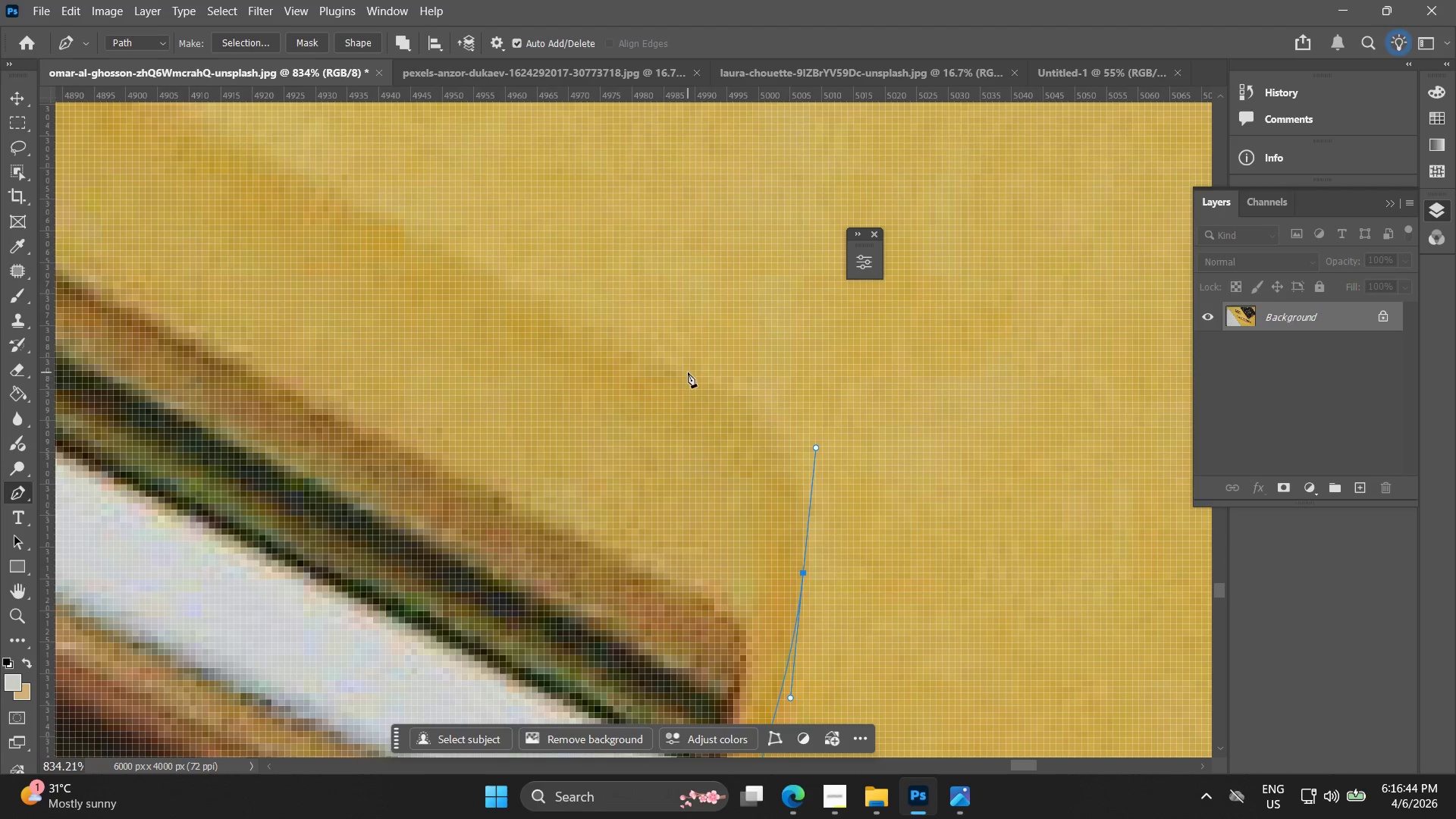 
left_click_drag(start_coordinate=[692, 241], to_coordinate=[788, 455])
 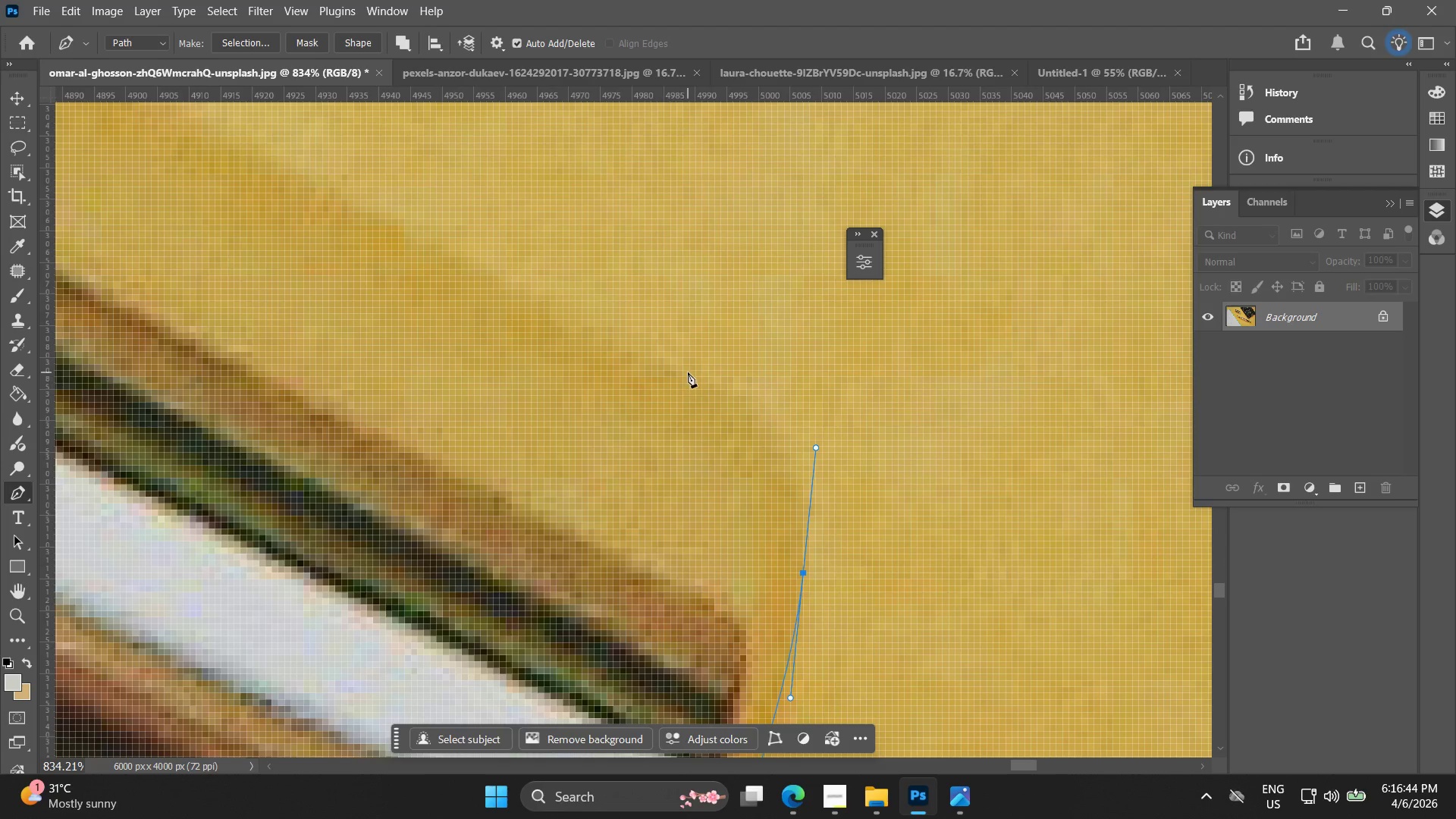 
left_click_drag(start_coordinate=[680, 368], to_coordinate=[592, 330])
 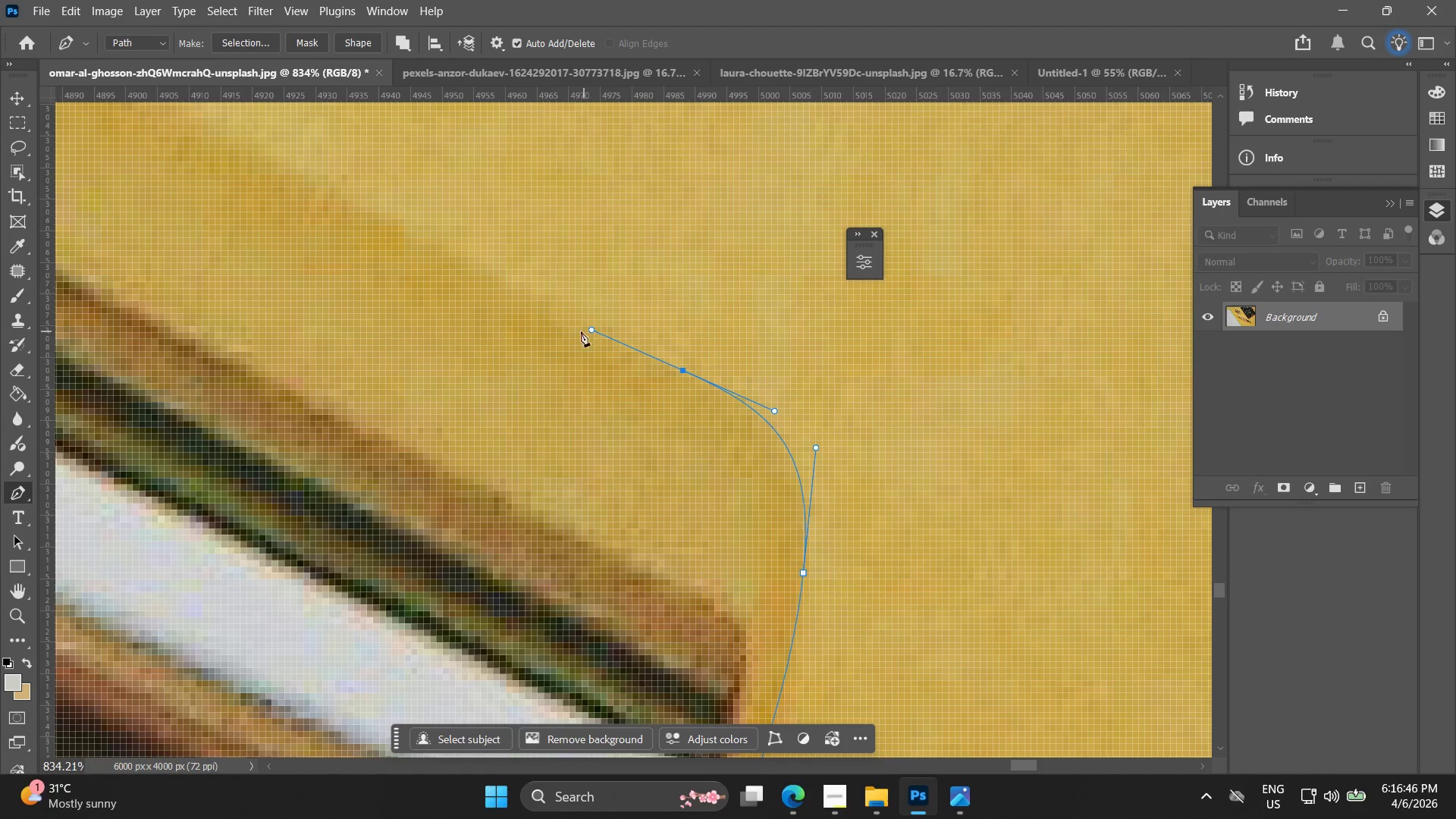 
hold_key(key=Space, duration=0.67)
 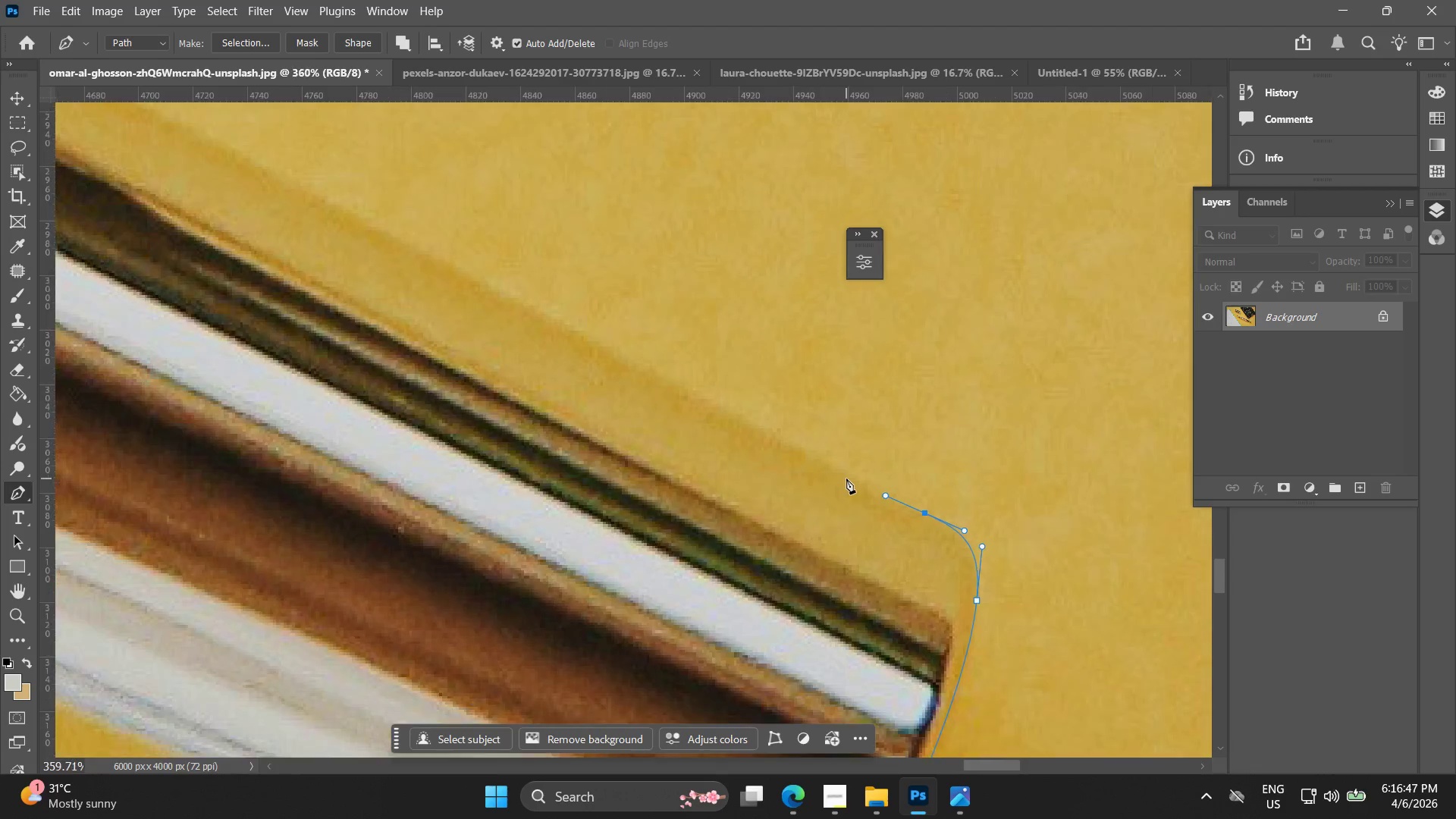 
left_click_drag(start_coordinate=[541, 312], to_coordinate=[885, 496])
 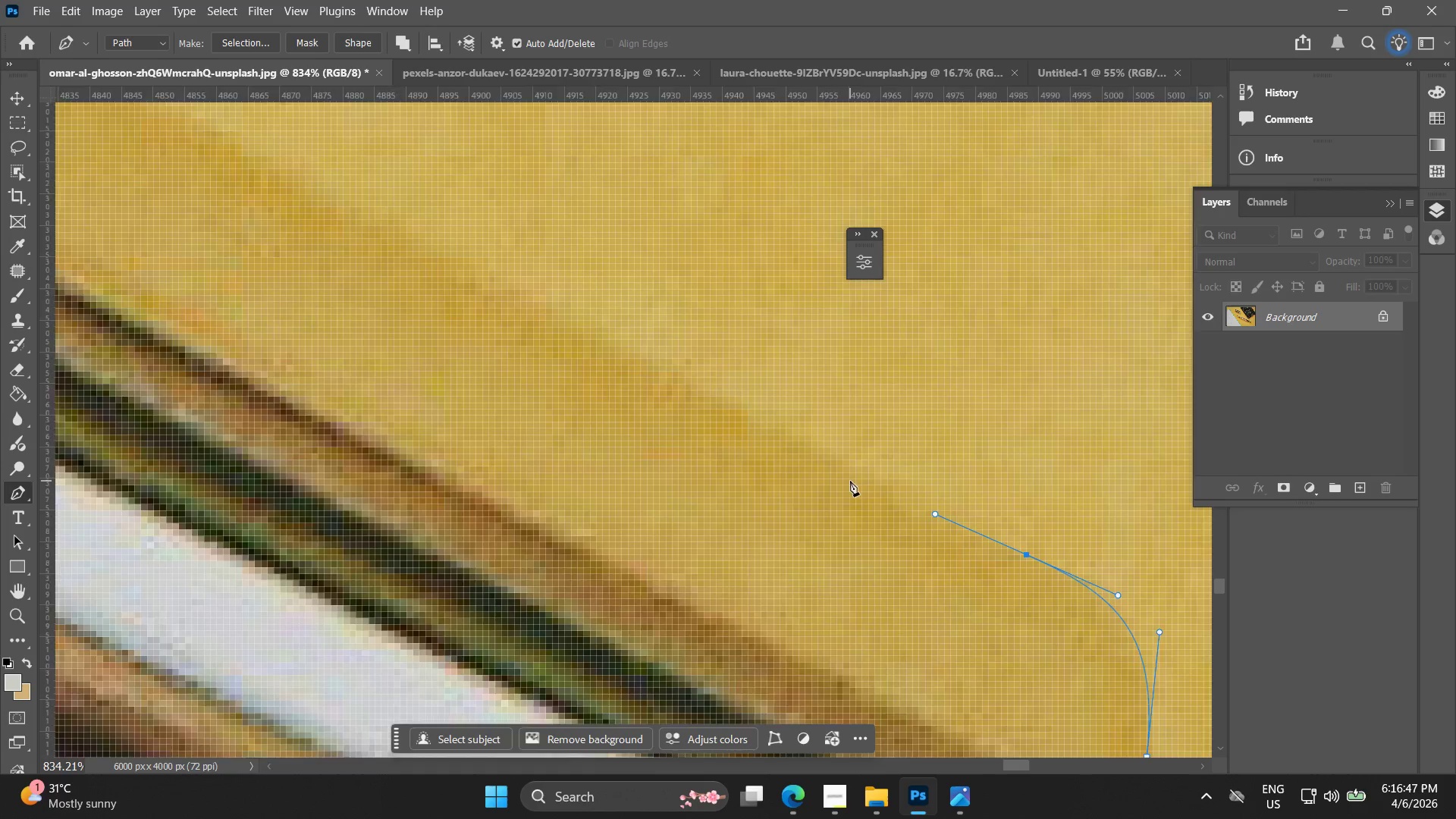 
hold_key(key=AltLeft, duration=0.5)
 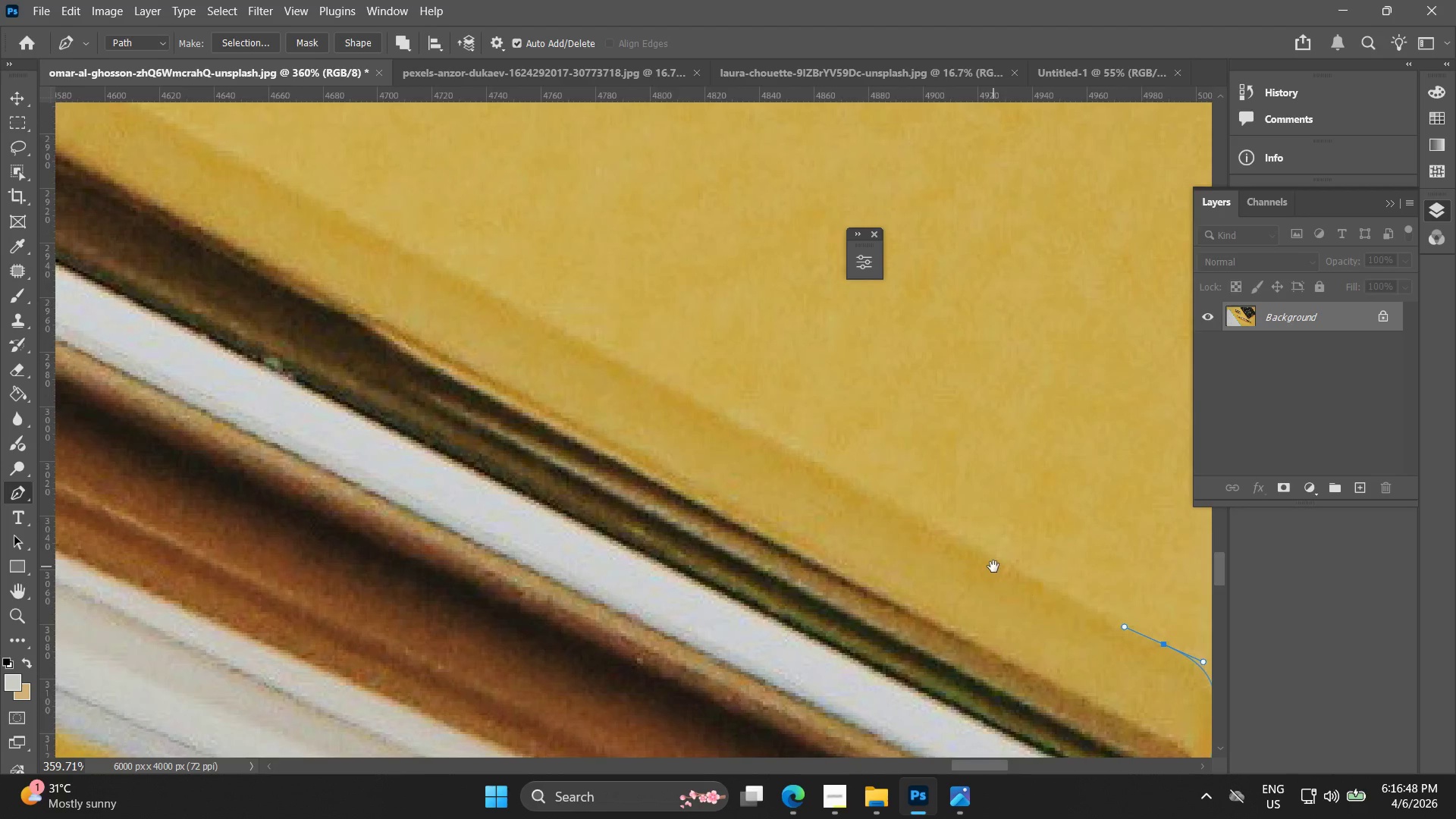 
hold_key(key=Space, duration=0.5)
 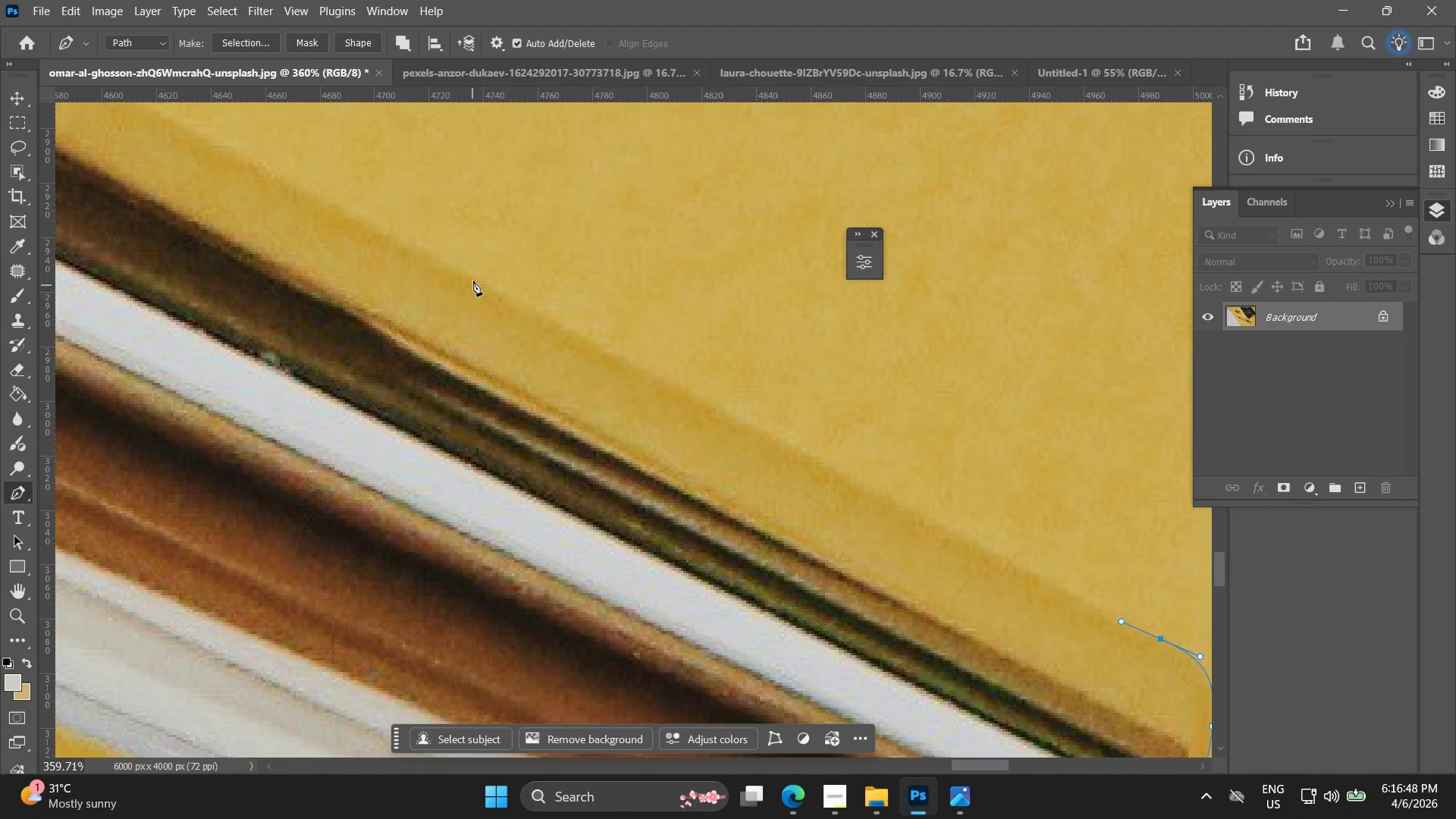 
left_click_drag(start_coordinate=[755, 435], to_coordinate=[990, 561])
 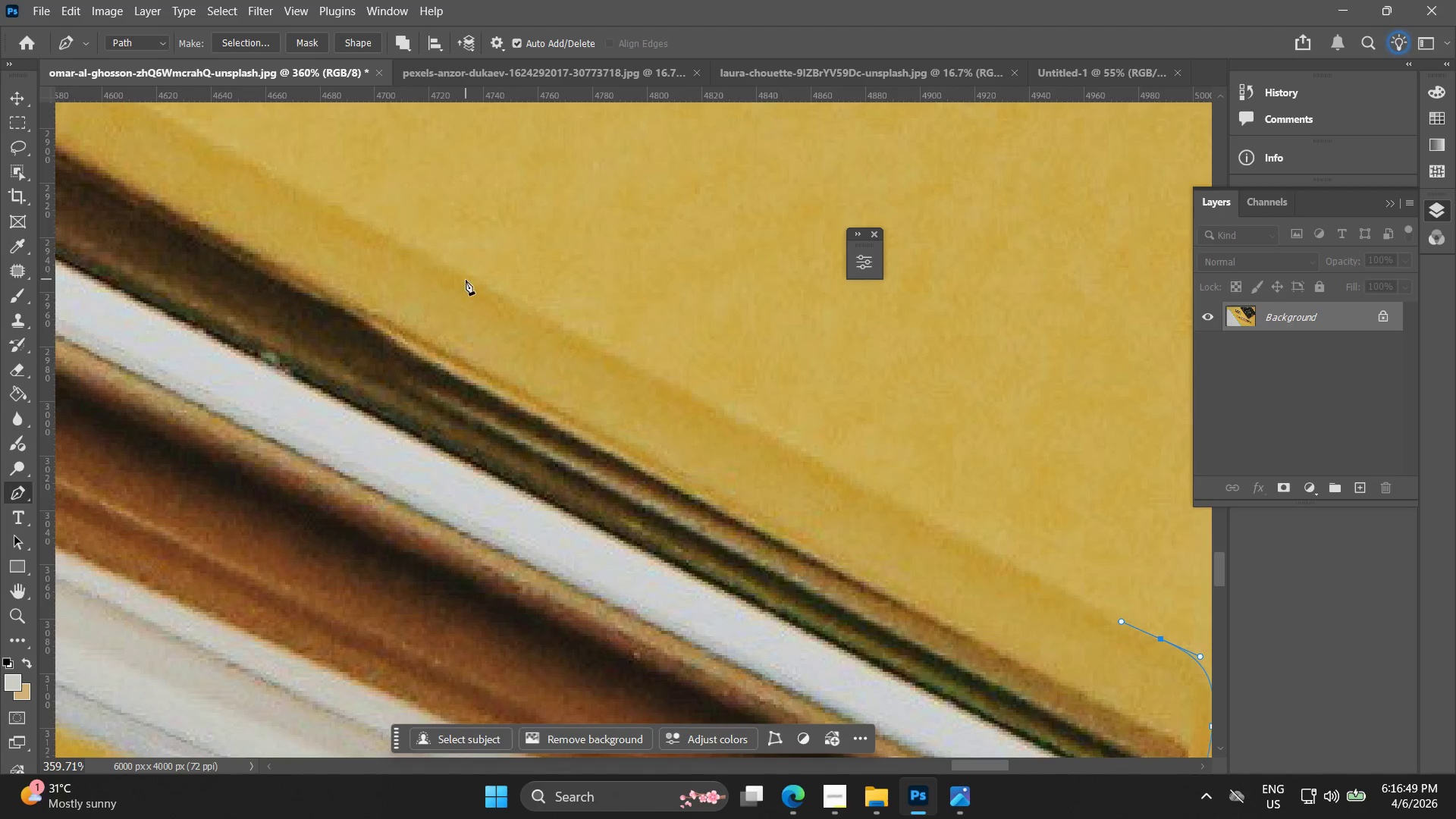 
scroll: coordinate [846, 479], scroll_direction: down, amount: 9.0
 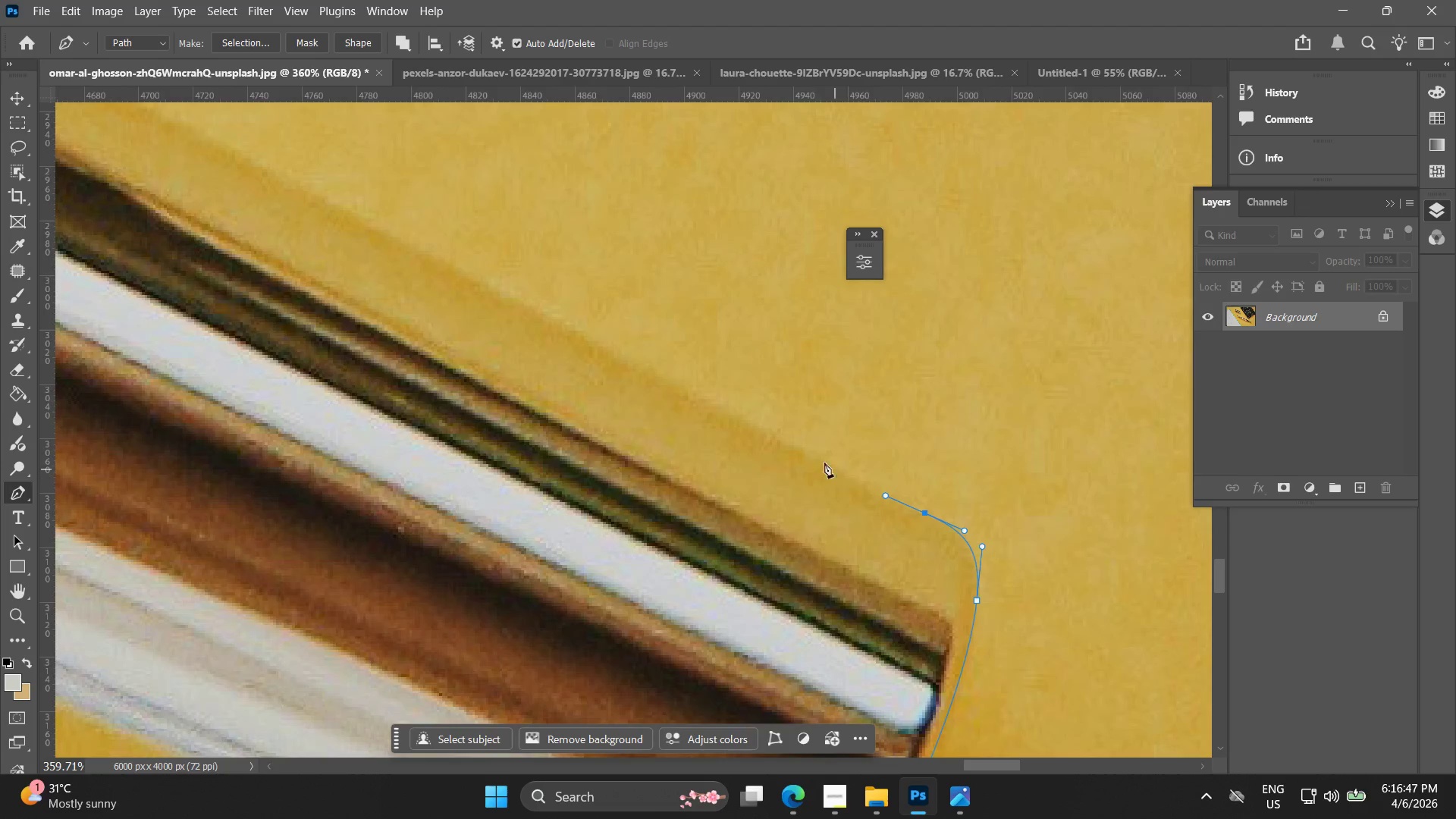 
left_click([466, 277])
 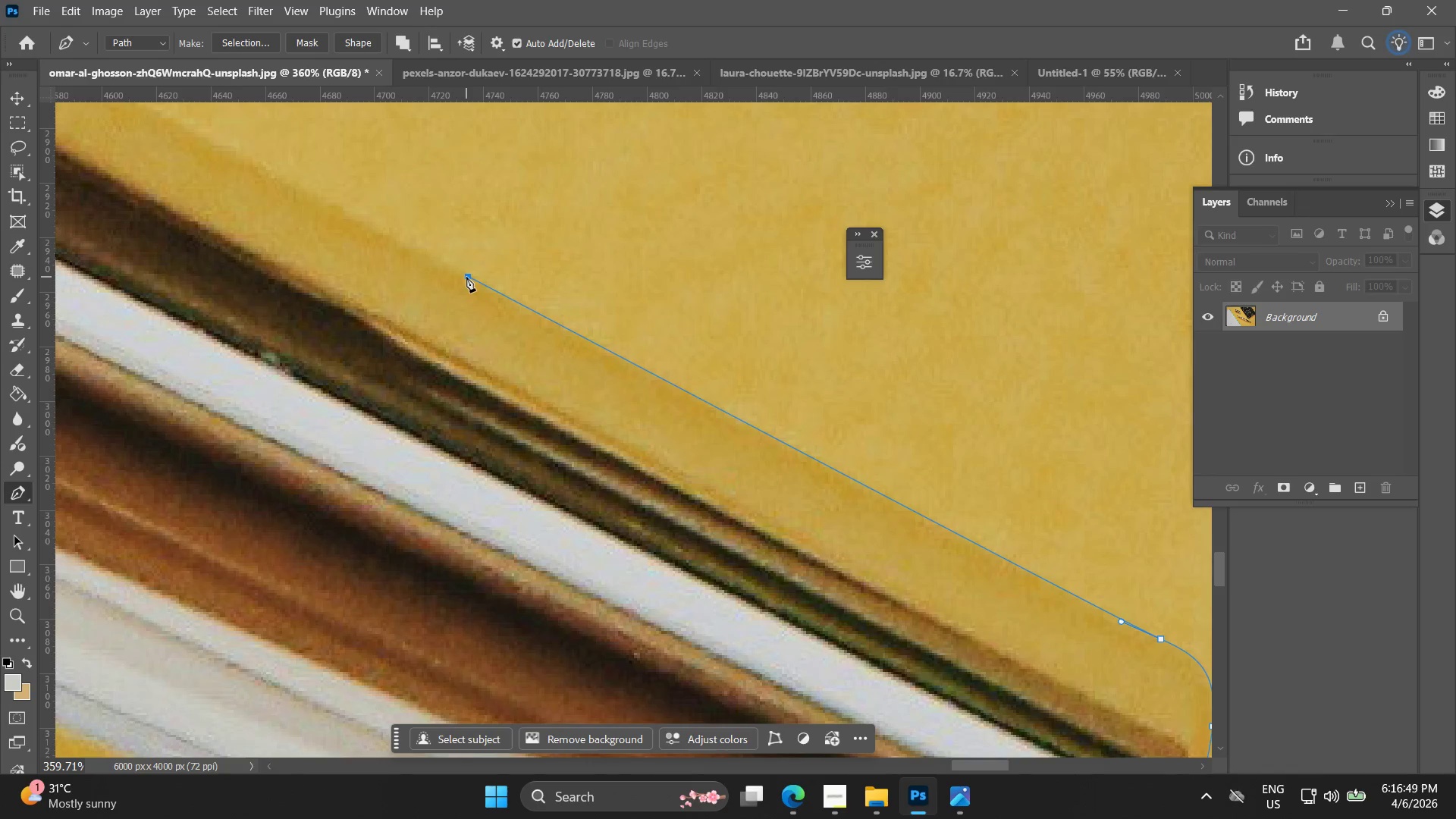 
hold_key(key=Space, duration=0.58)
 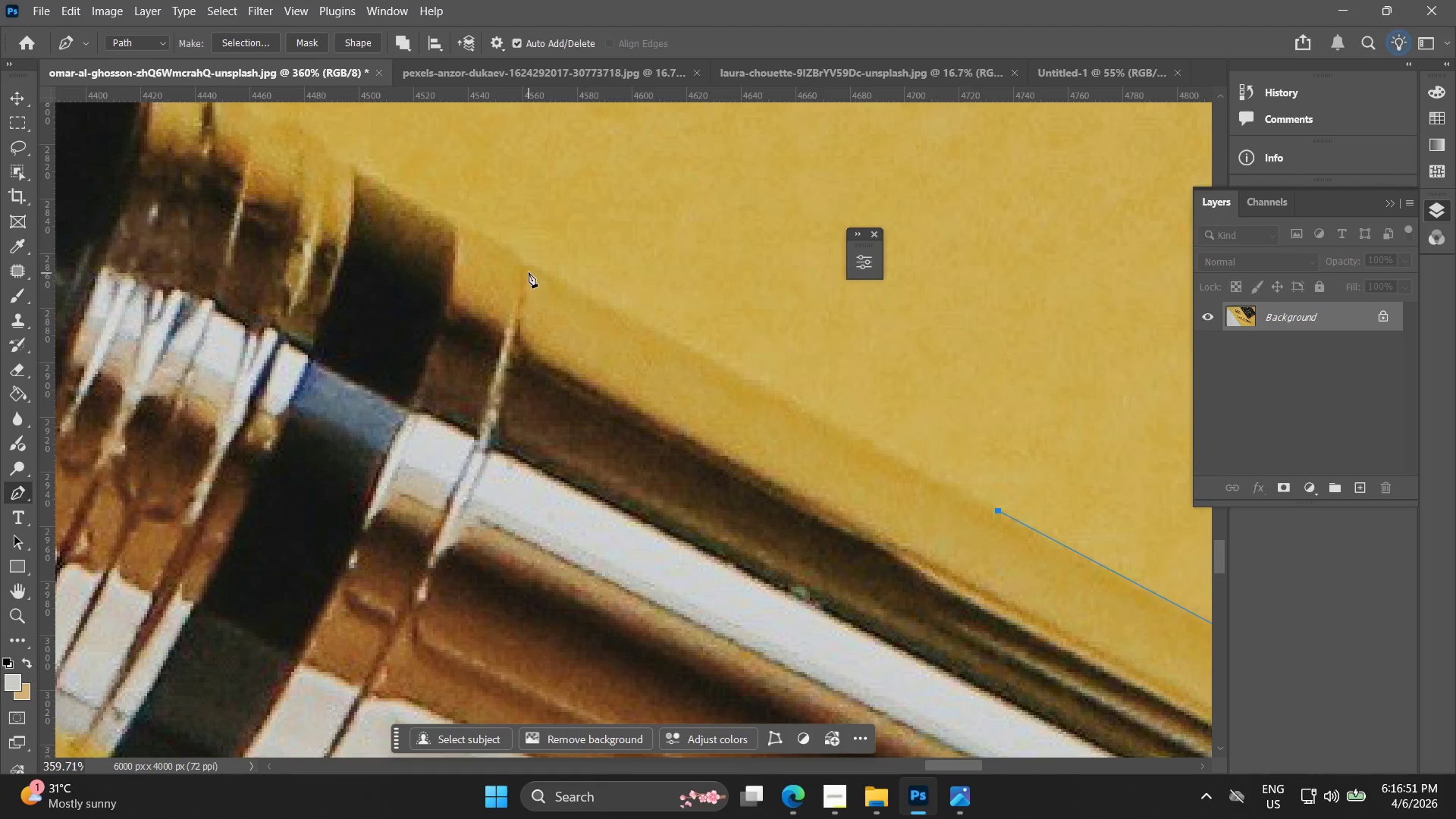 
left_click_drag(start_coordinate=[443, 287], to_coordinate=[973, 522])
 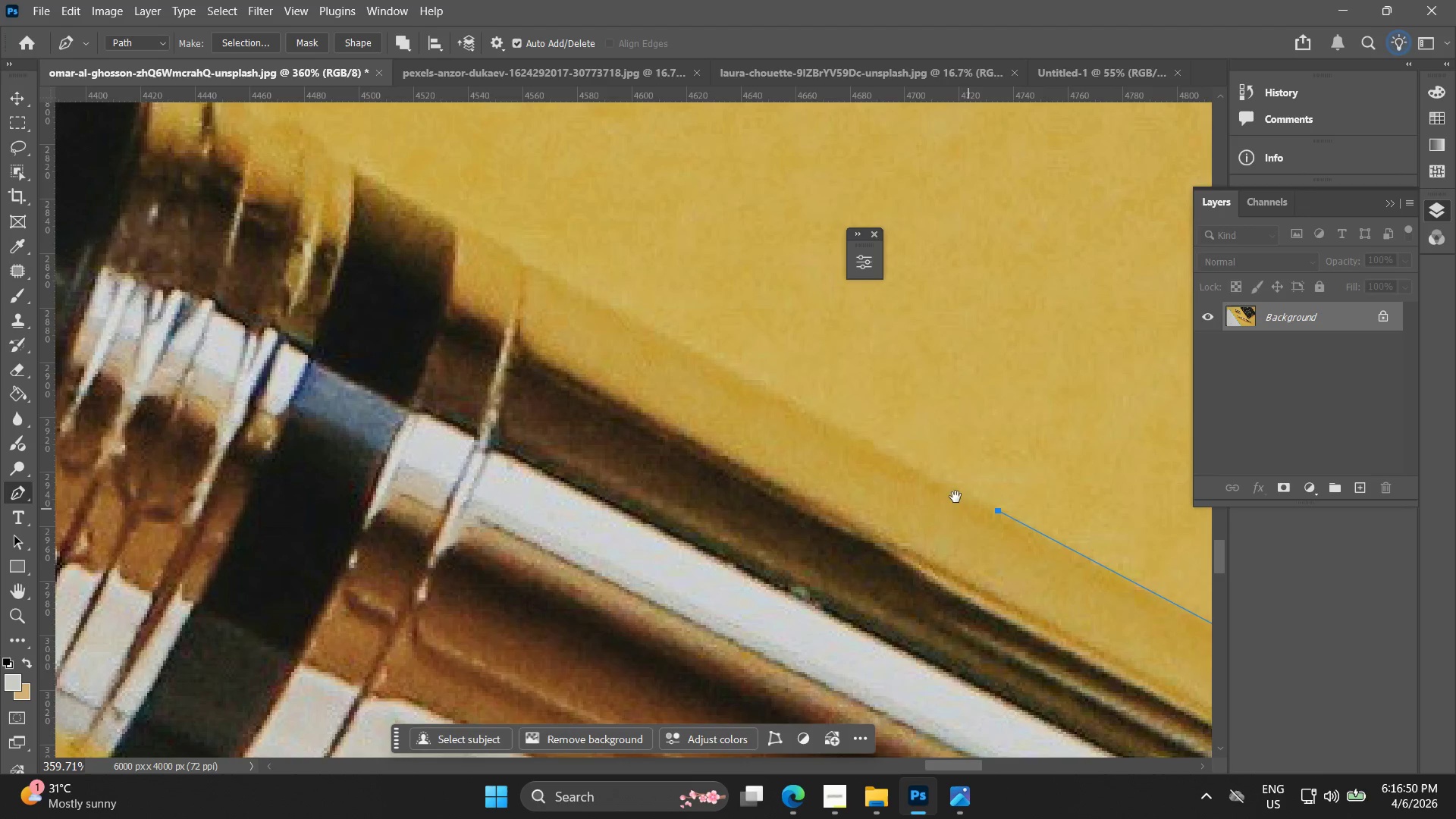 
hold_key(key=Space, duration=2.59)
 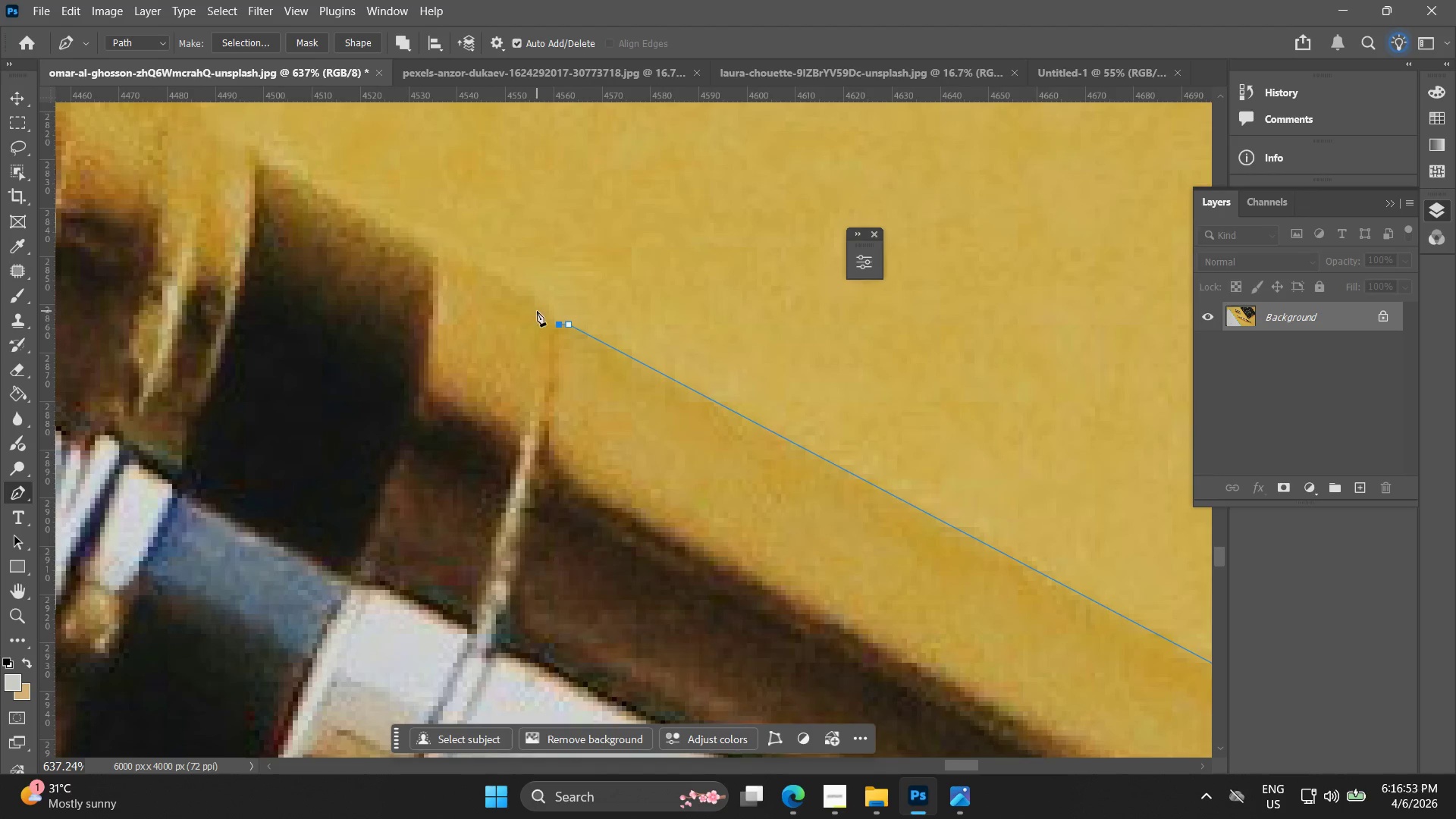 
left_click([531, 265])
 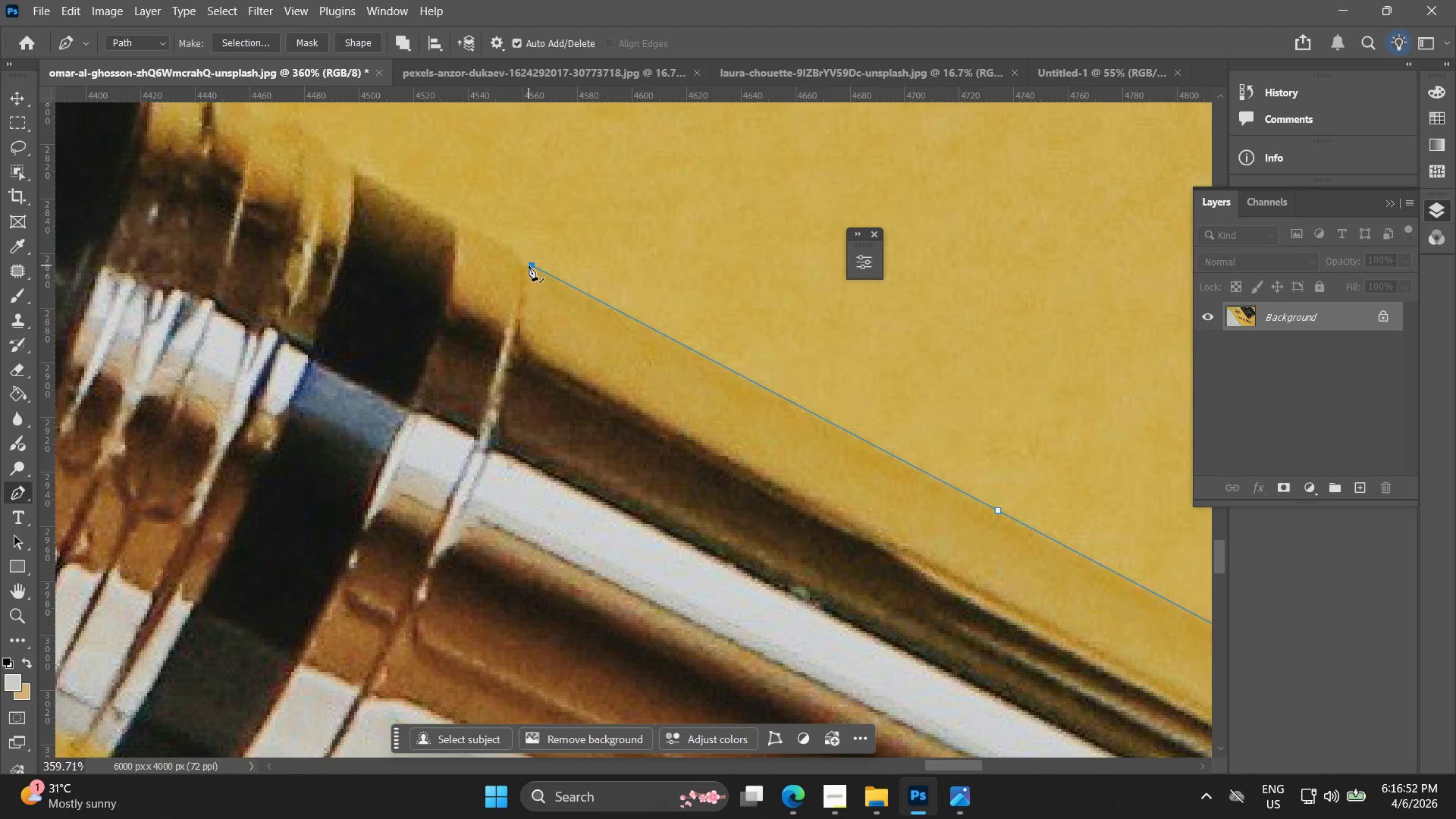 
key(Alt+AltLeft)
 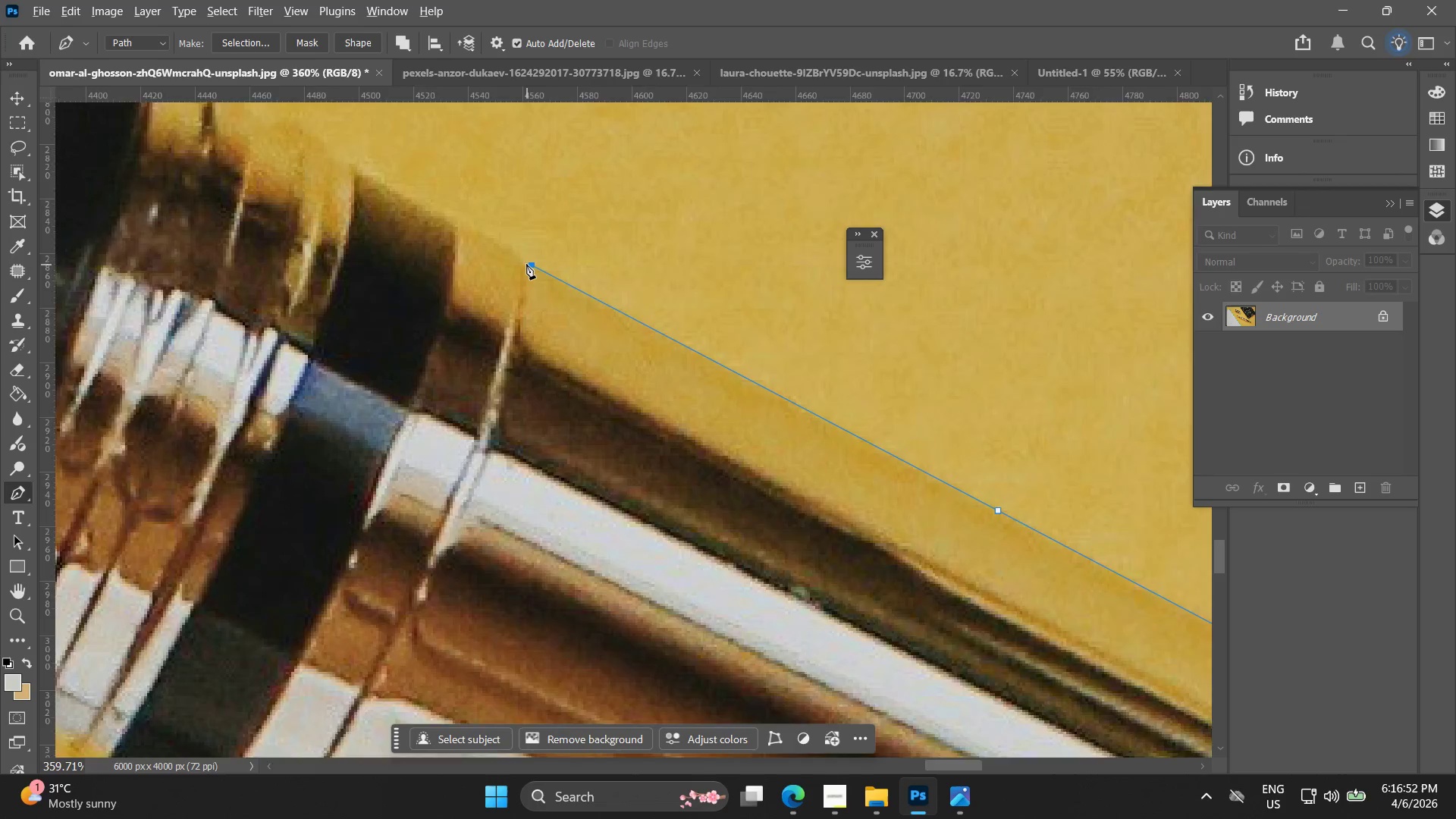 
key(Alt+AltLeft)
 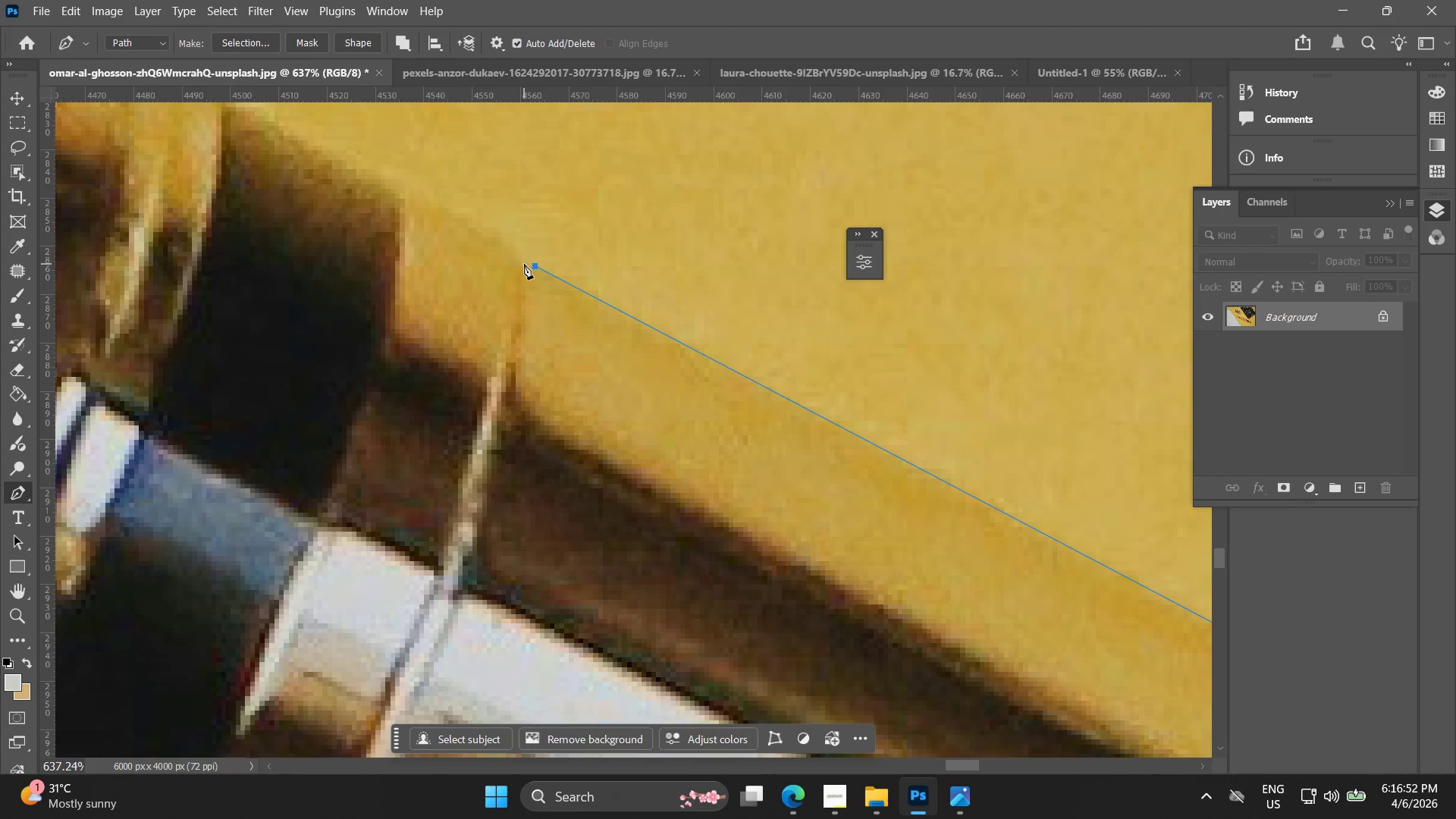 
left_click([524, 264])
 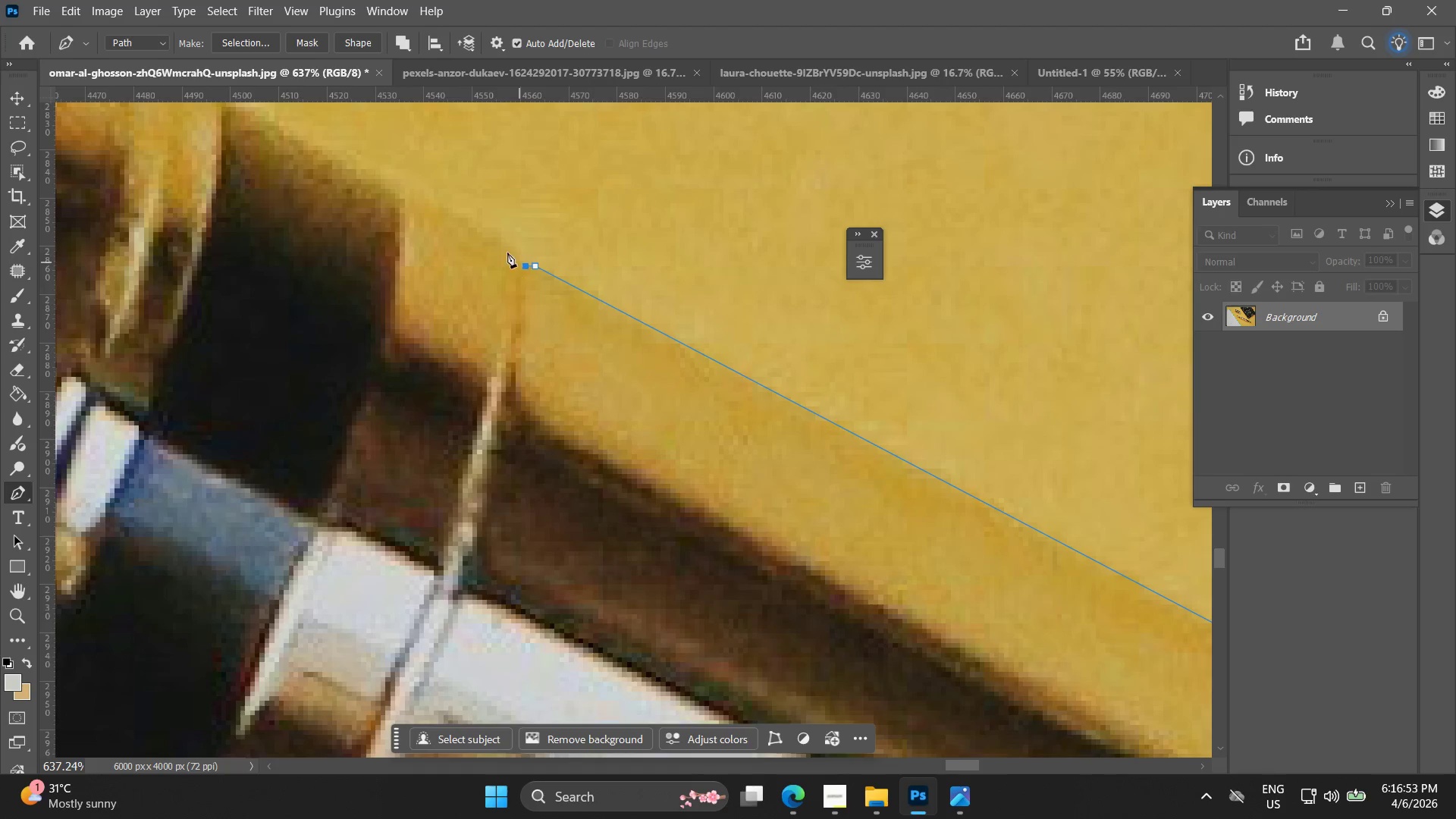 
scroll: coordinate [526, 264], scroll_direction: up, amount: 6.0
 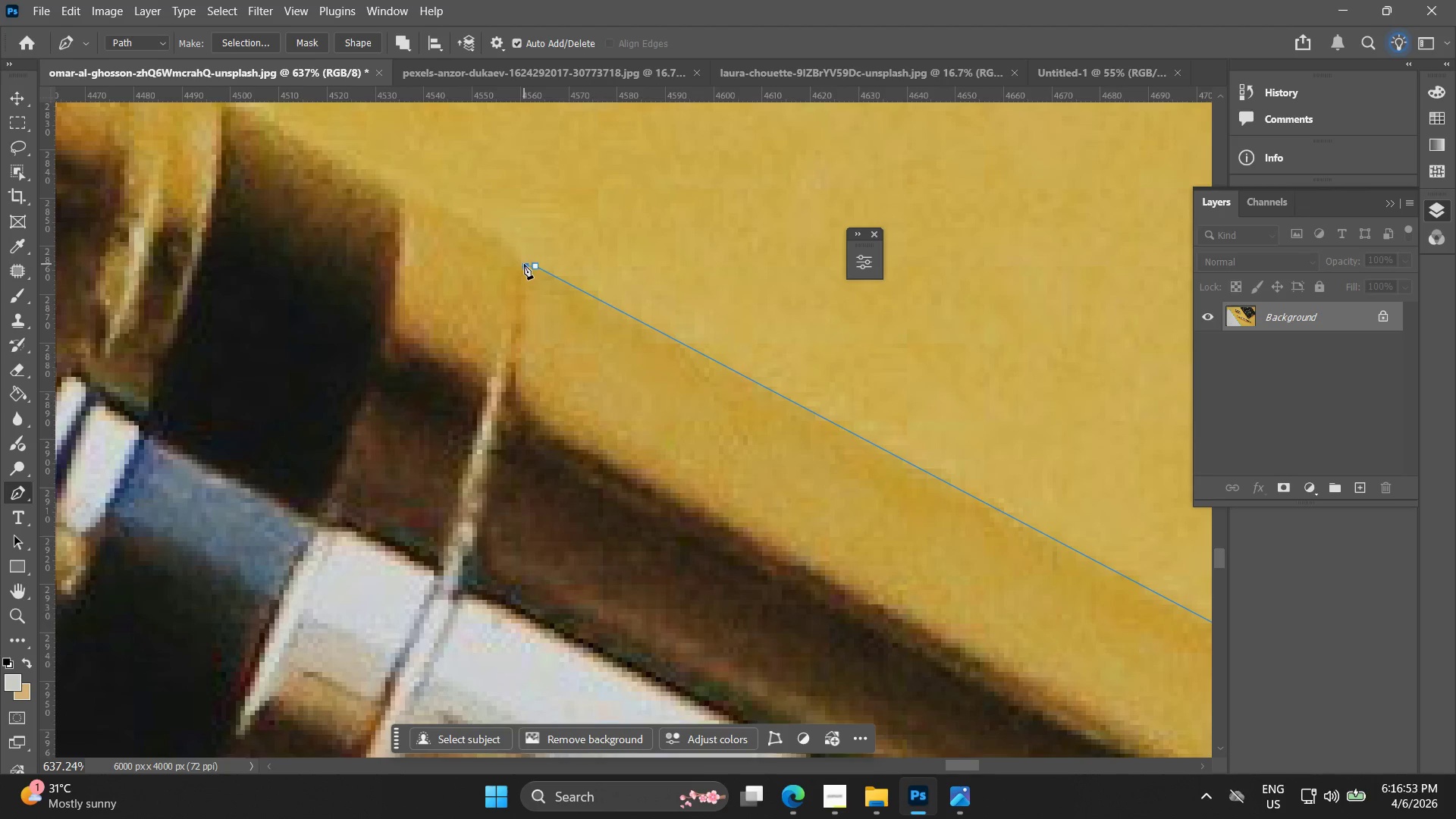 
hold_key(key=Space, duration=0.44)
 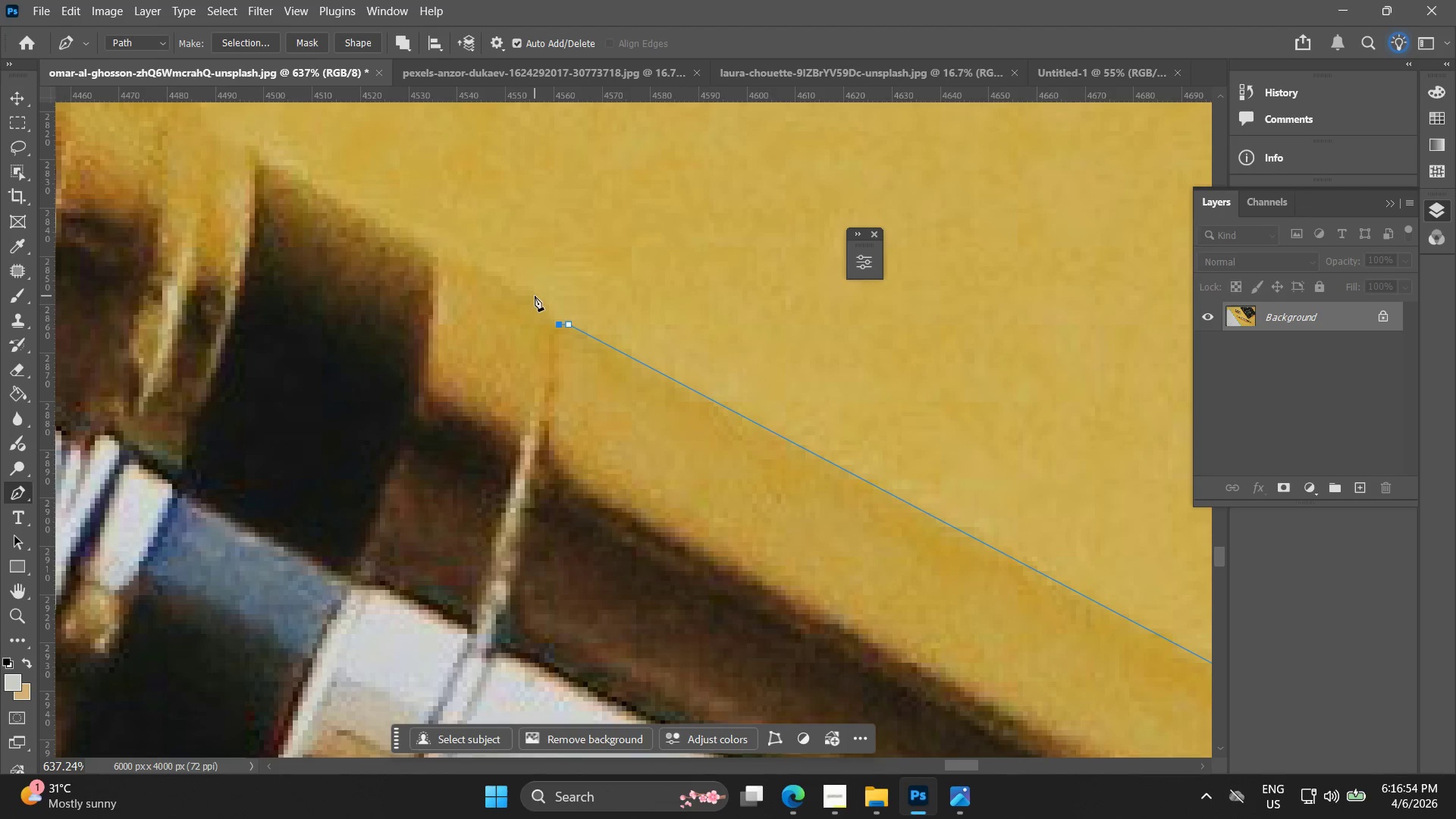 
left_click_drag(start_coordinate=[504, 253], to_coordinate=[537, 312])
 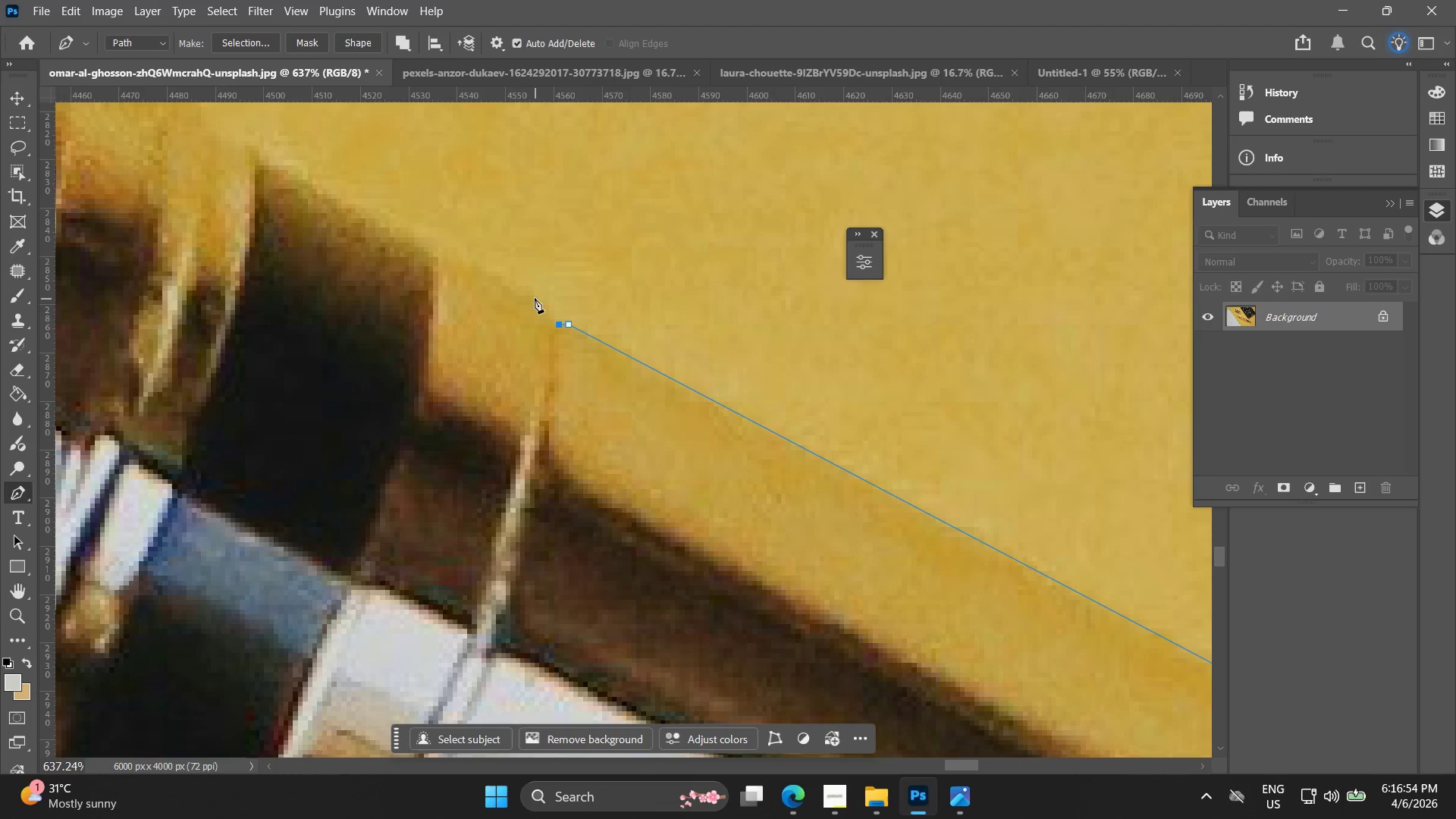 
left_click_drag(start_coordinate=[535, 296], to_coordinate=[511, 281])
 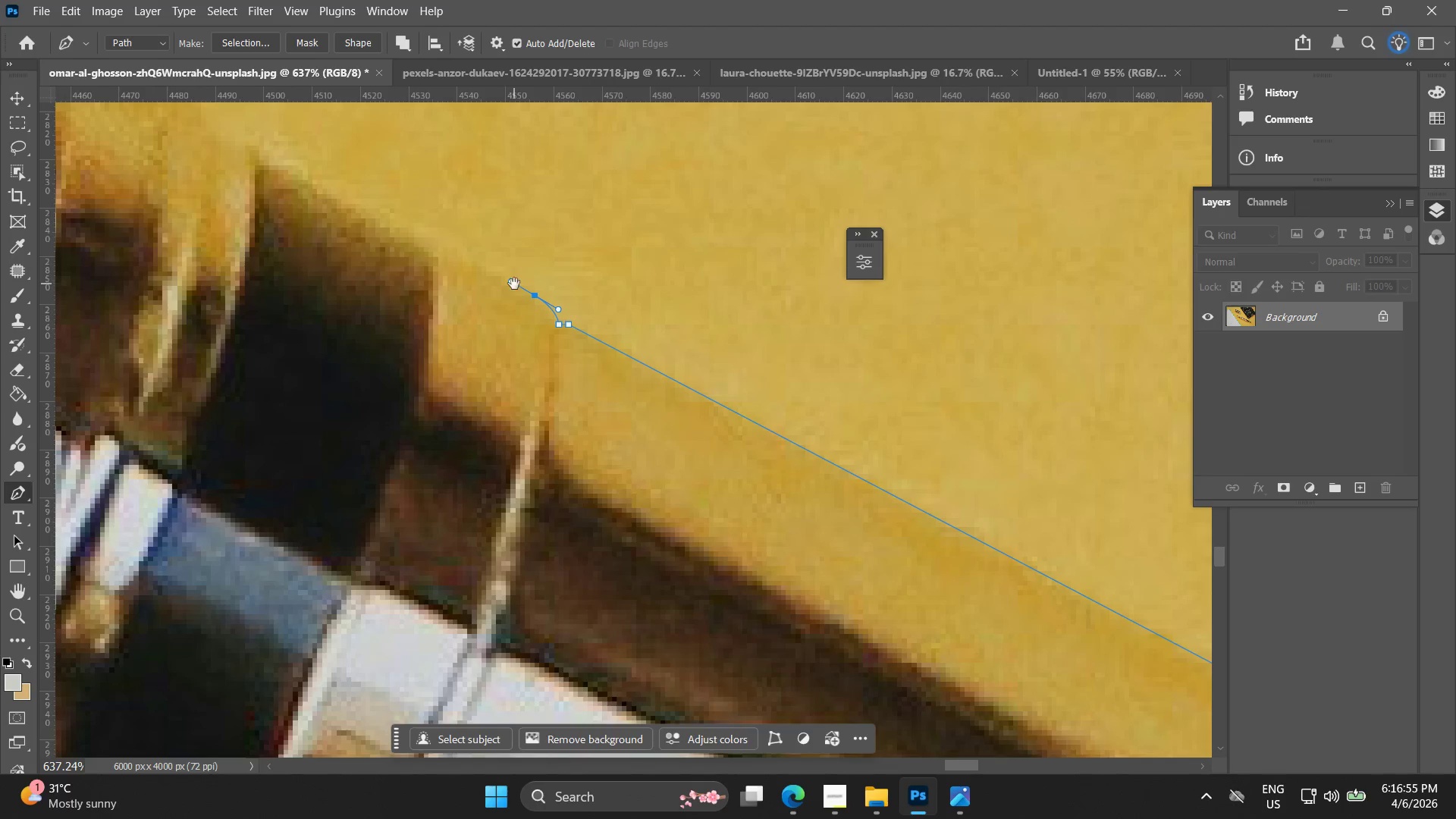 
hold_key(key=Space, duration=0.56)
 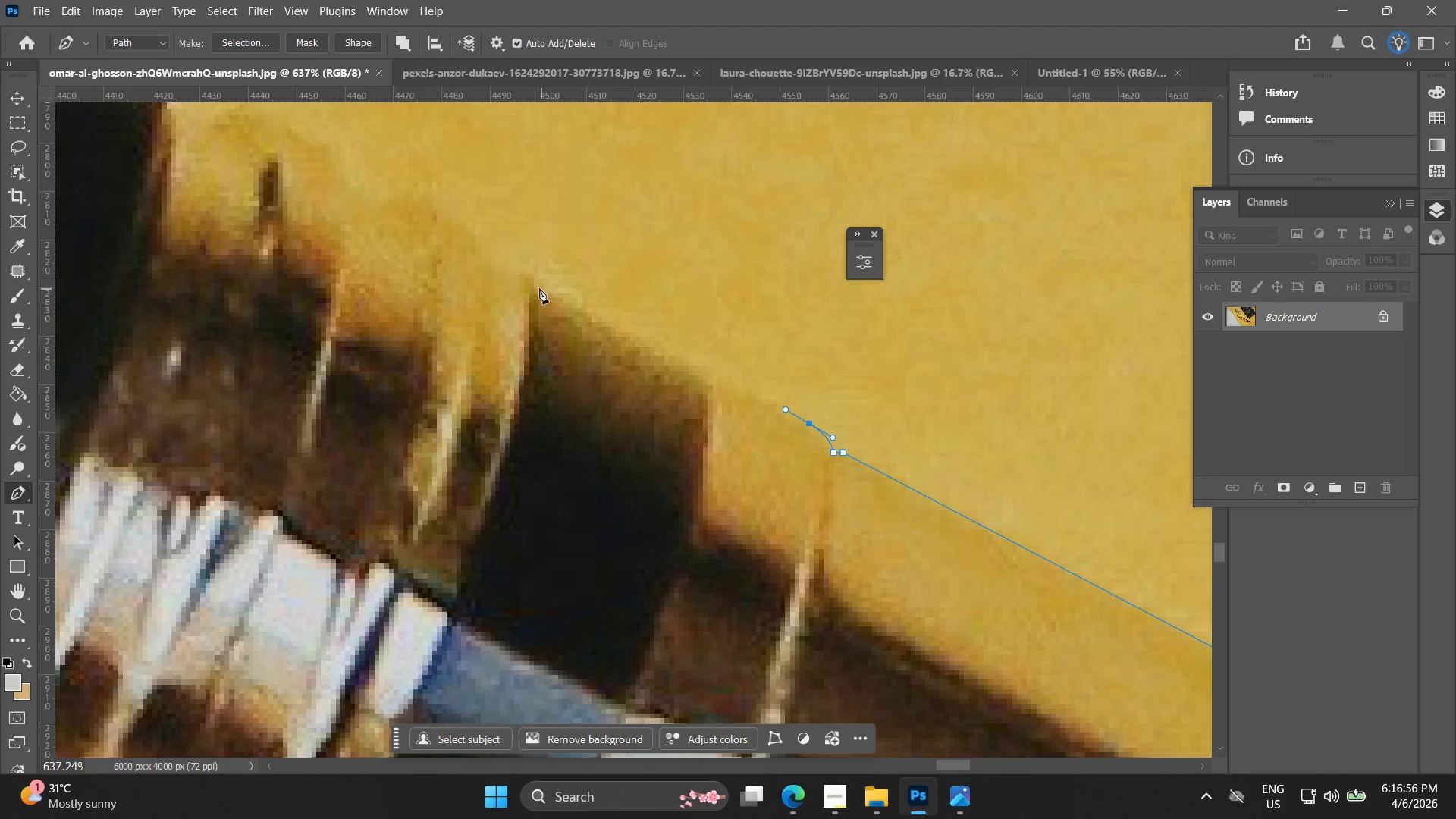 
left_click_drag(start_coordinate=[516, 287], to_coordinate=[790, 416])
 